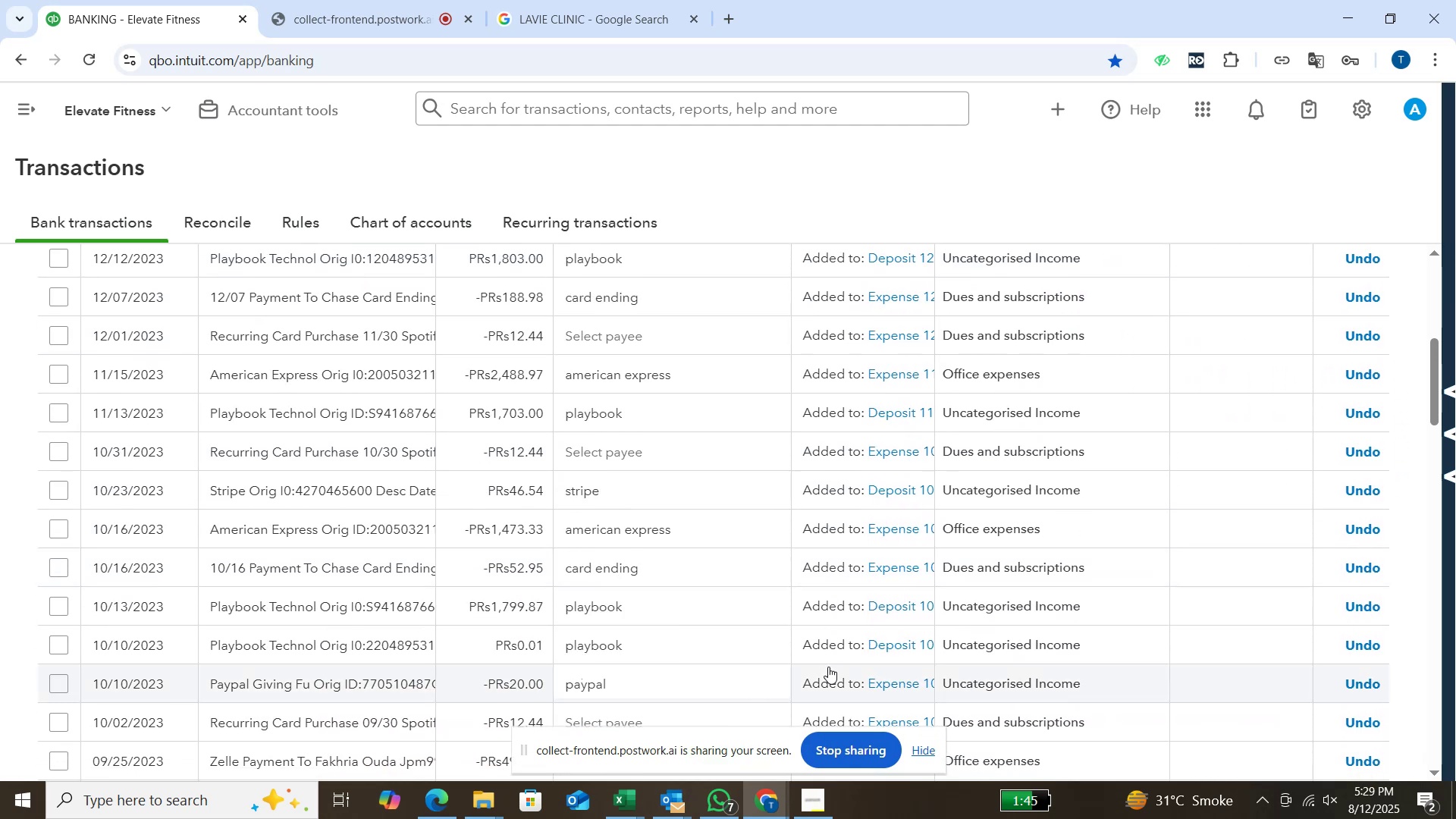 
scroll: coordinate [833, 653], scroll_direction: up, amount: 6.0
 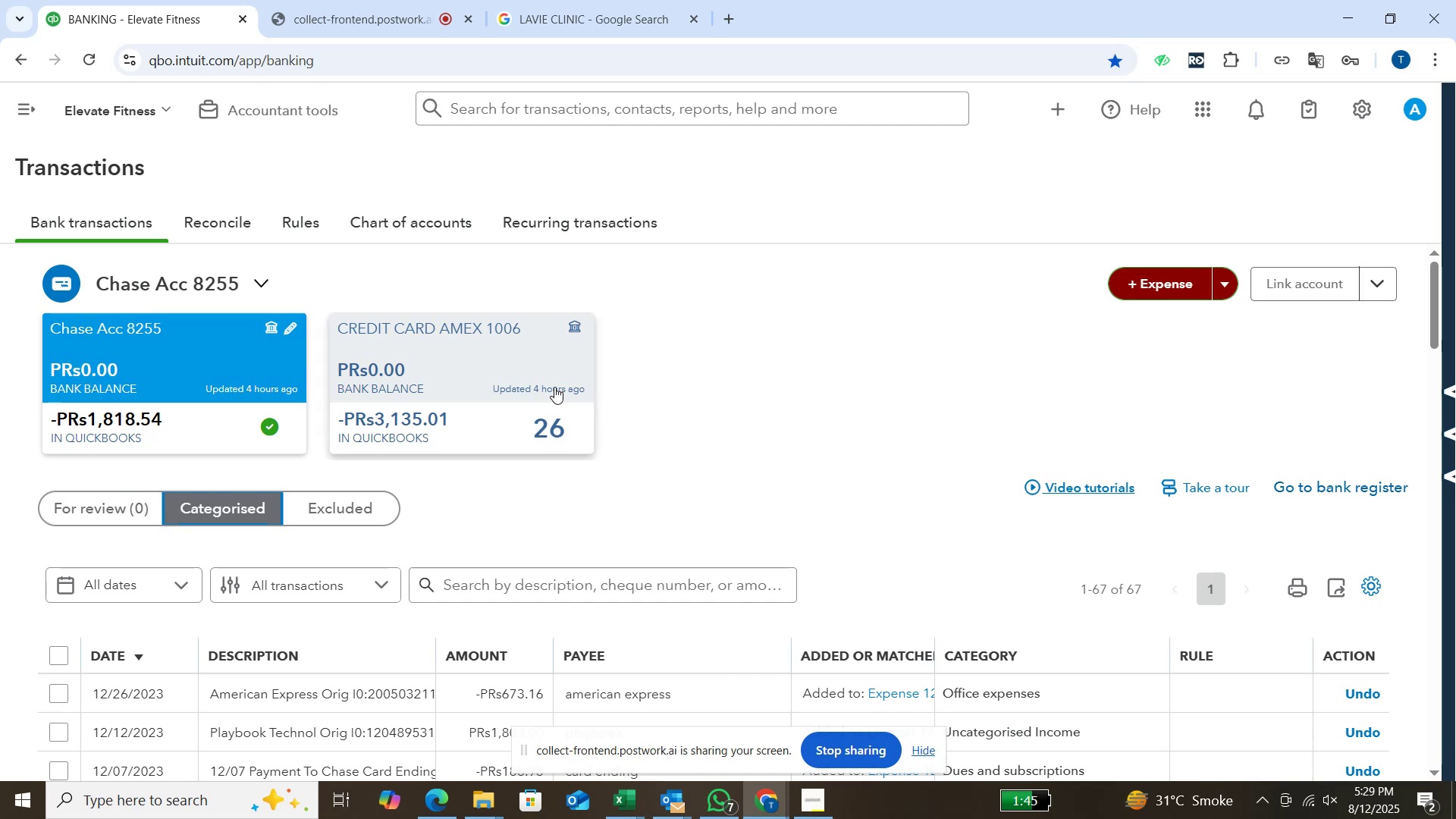 
left_click([551, 384])
 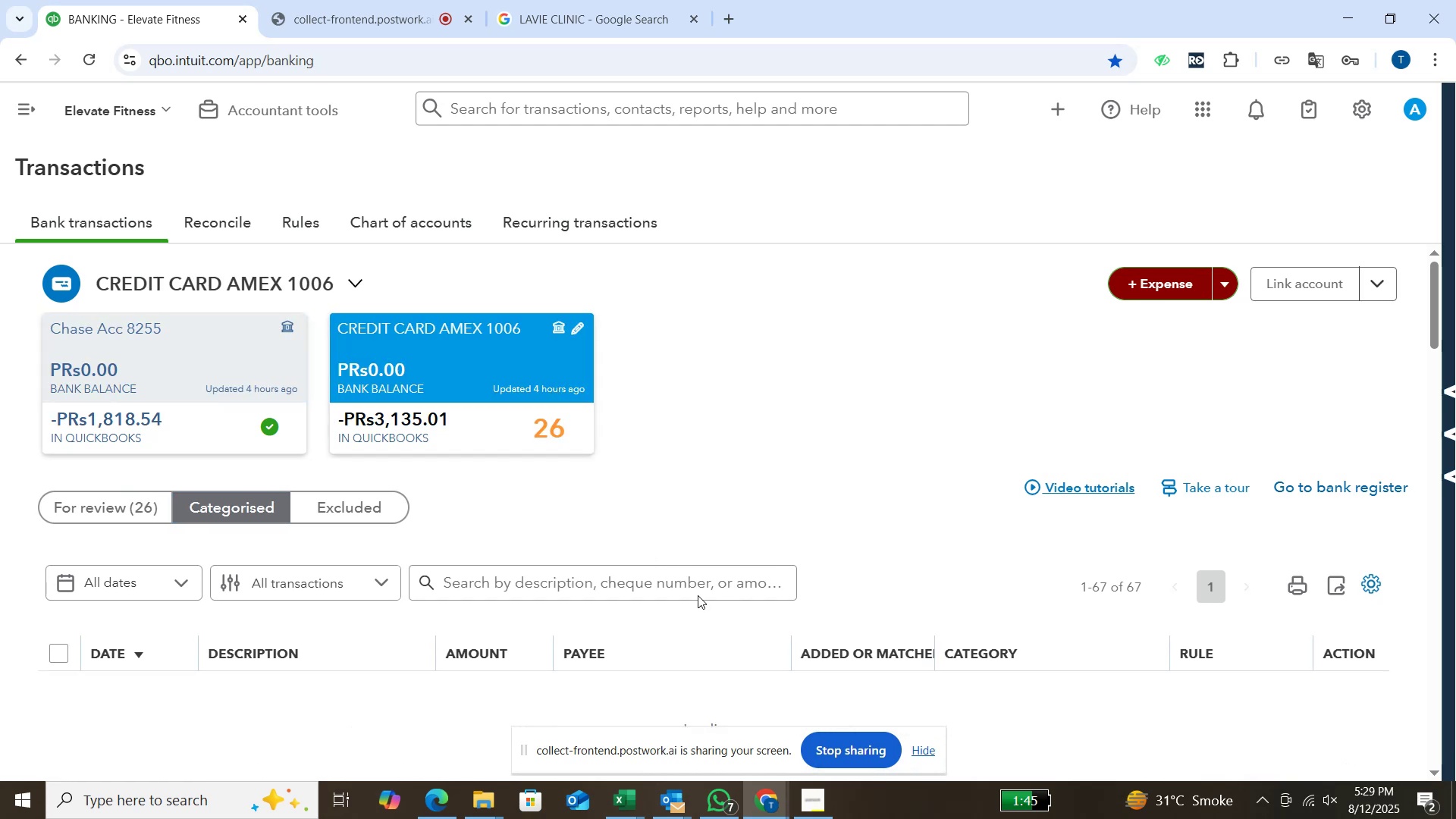 
wait(6.26)
 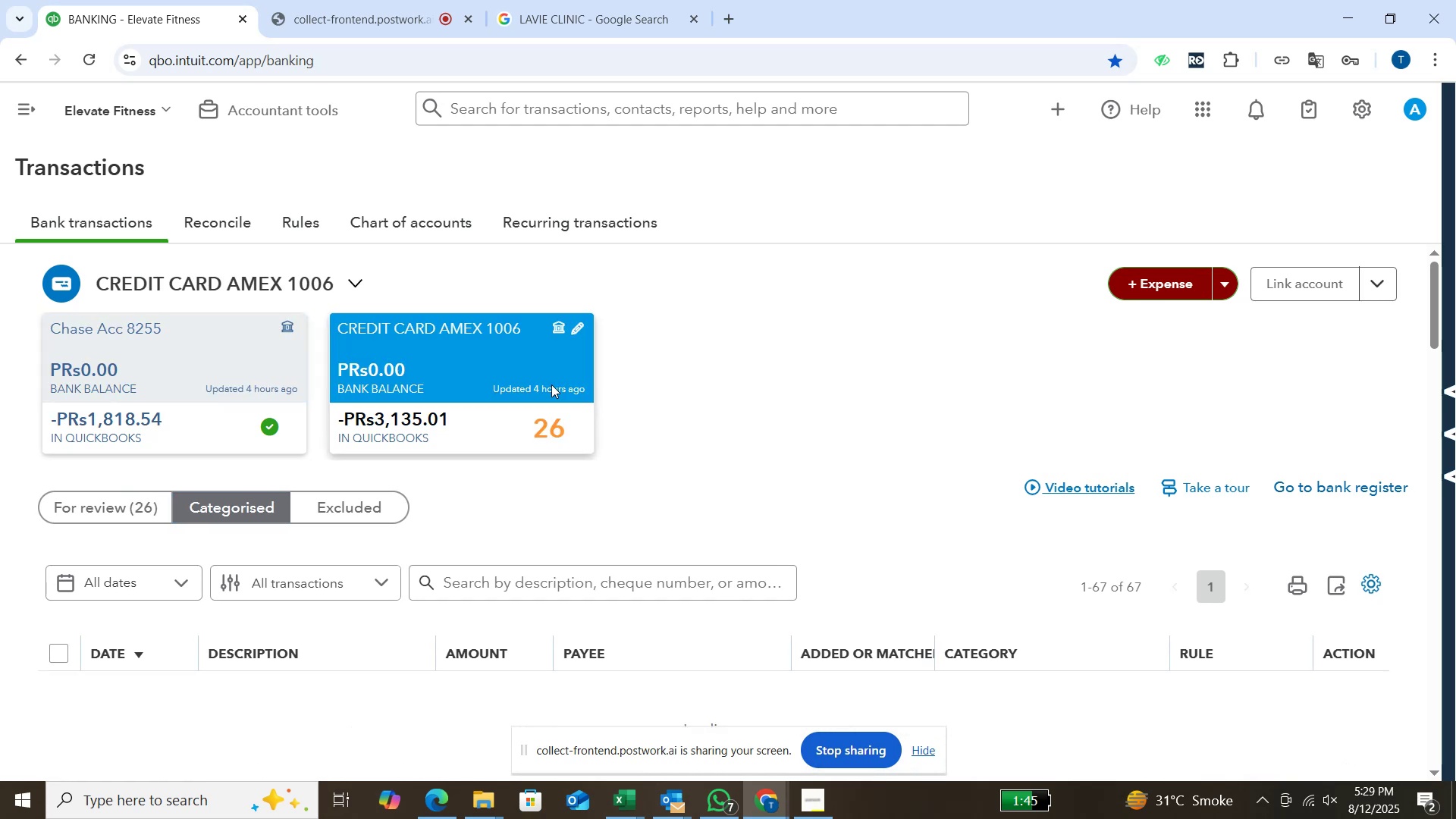 
scroll: coordinate [698, 595], scroll_direction: down, amount: 2.0
 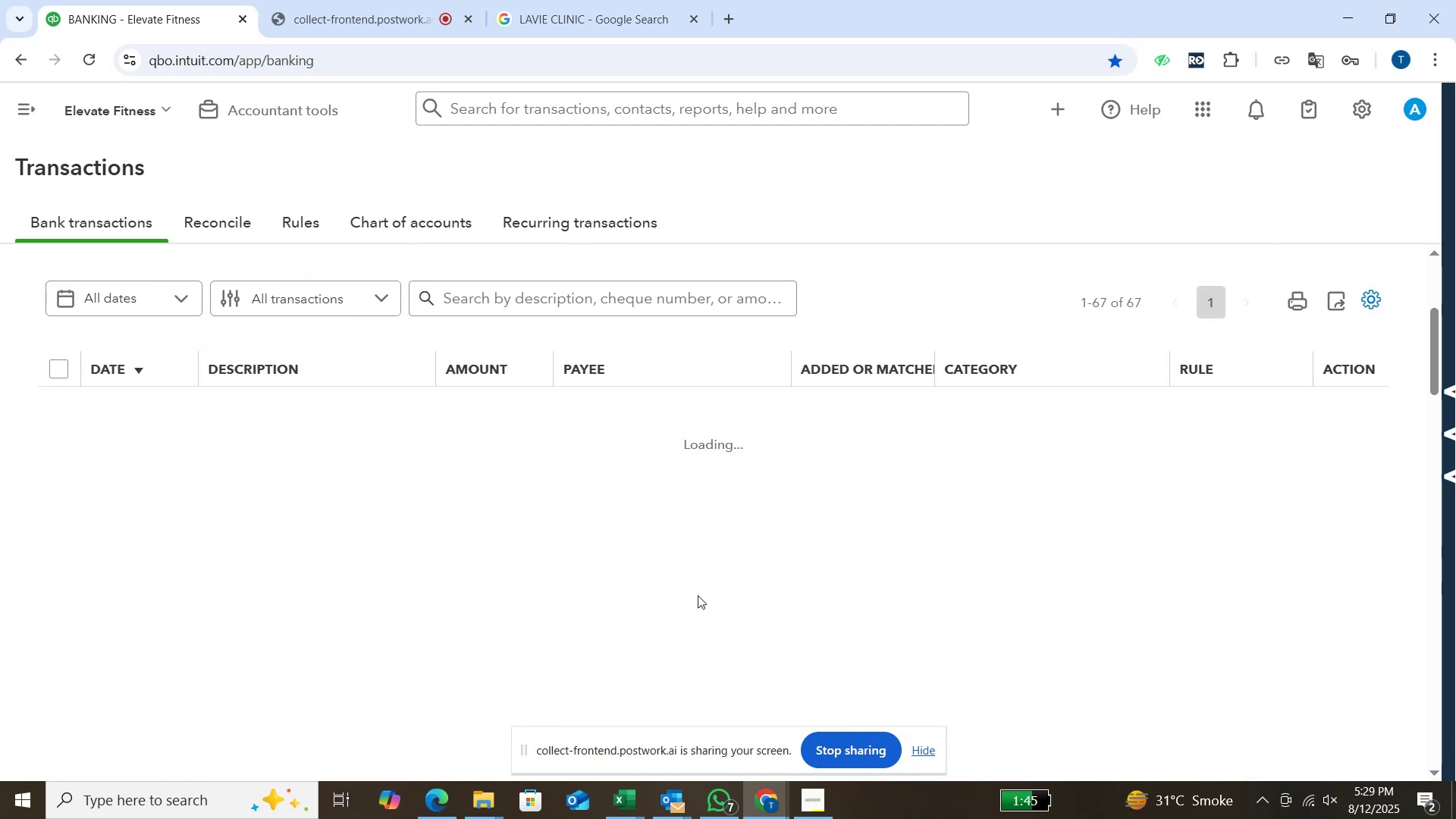 
scroll: coordinate [698, 595], scroll_direction: up, amount: 2.0
 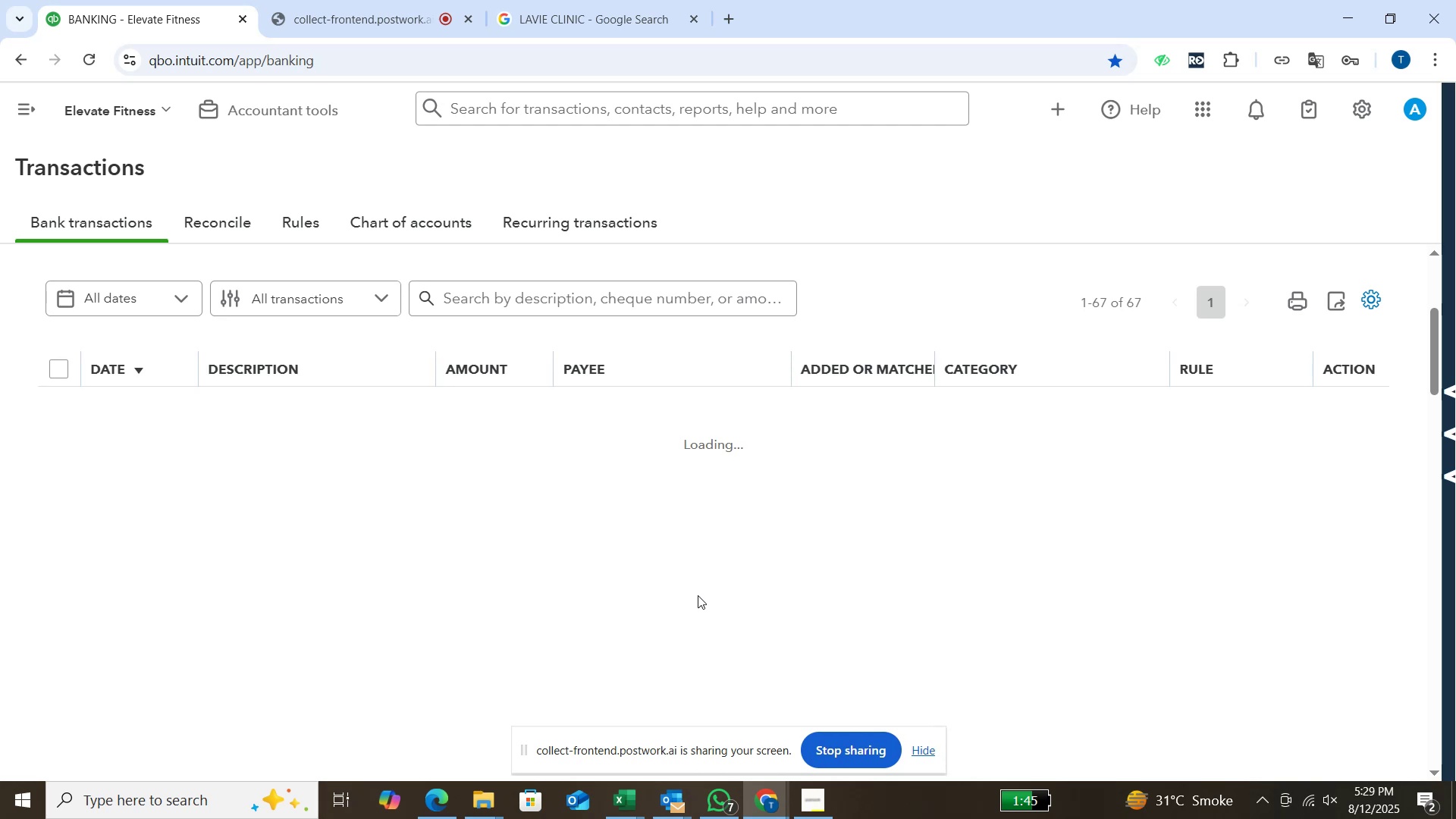 
scroll: coordinate [698, 595], scroll_direction: down, amount: 2.0
 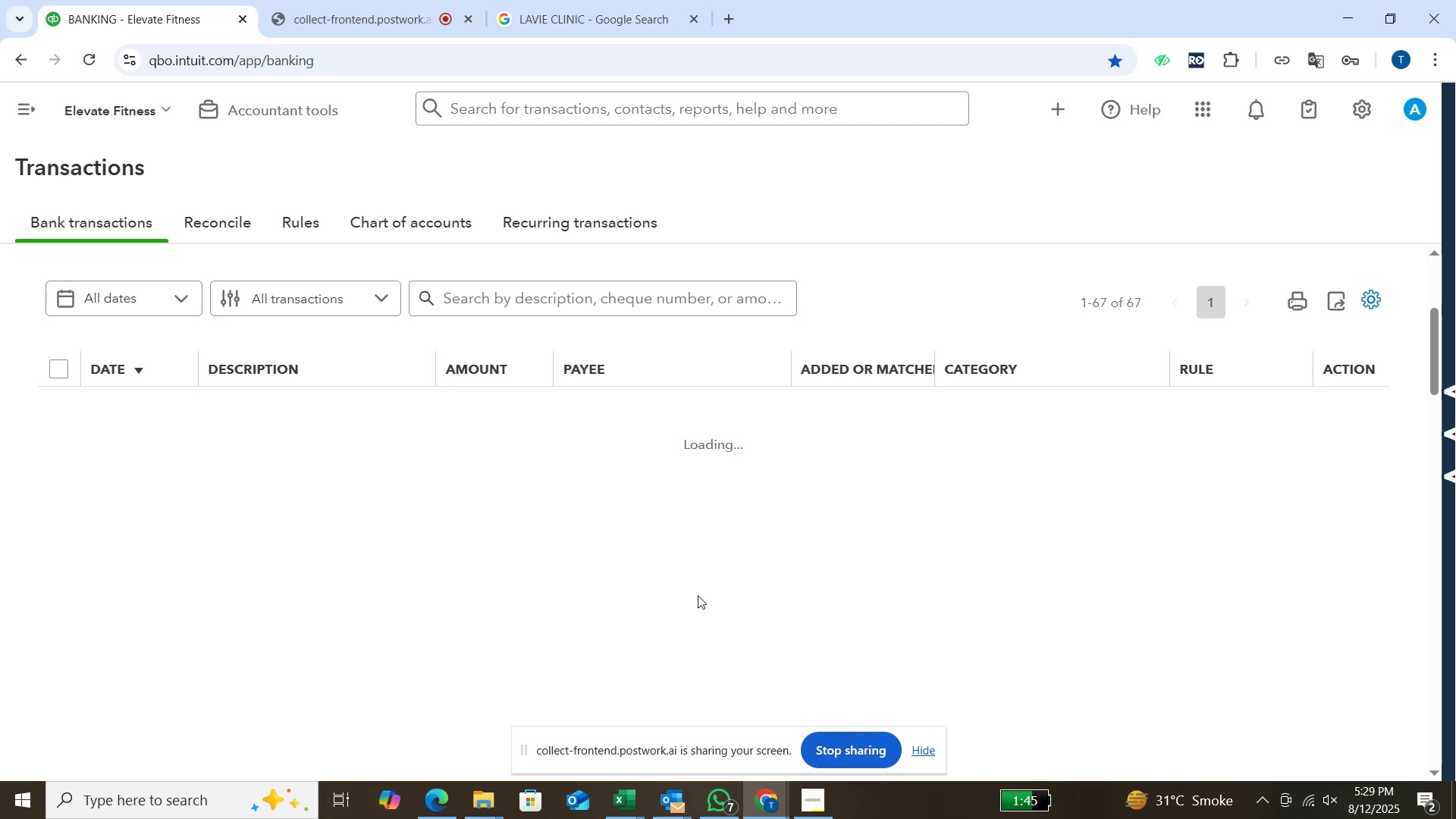 
scroll: coordinate [889, 513], scroll_direction: up, amount: 21.0
 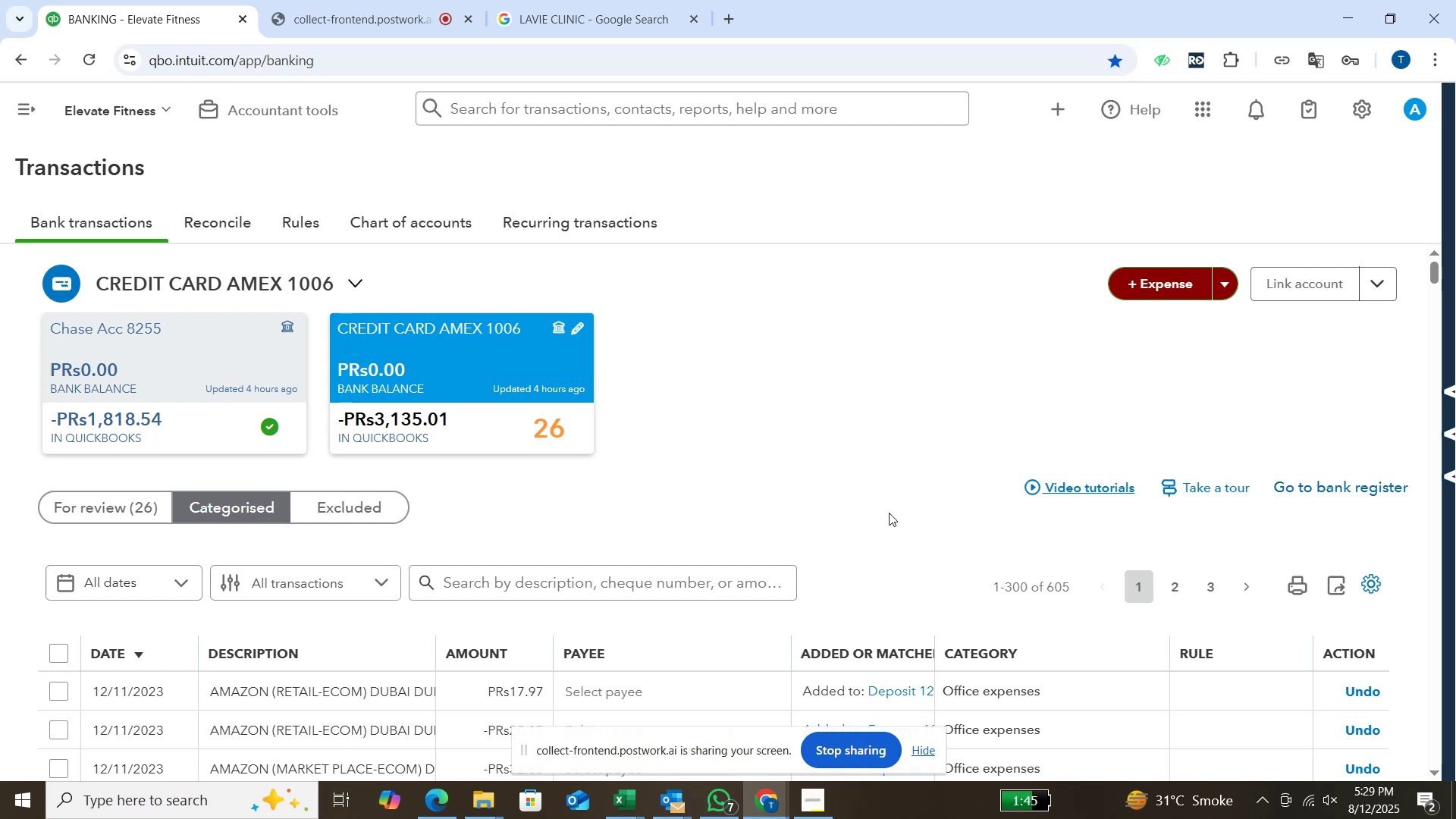 
wait(5.48)
 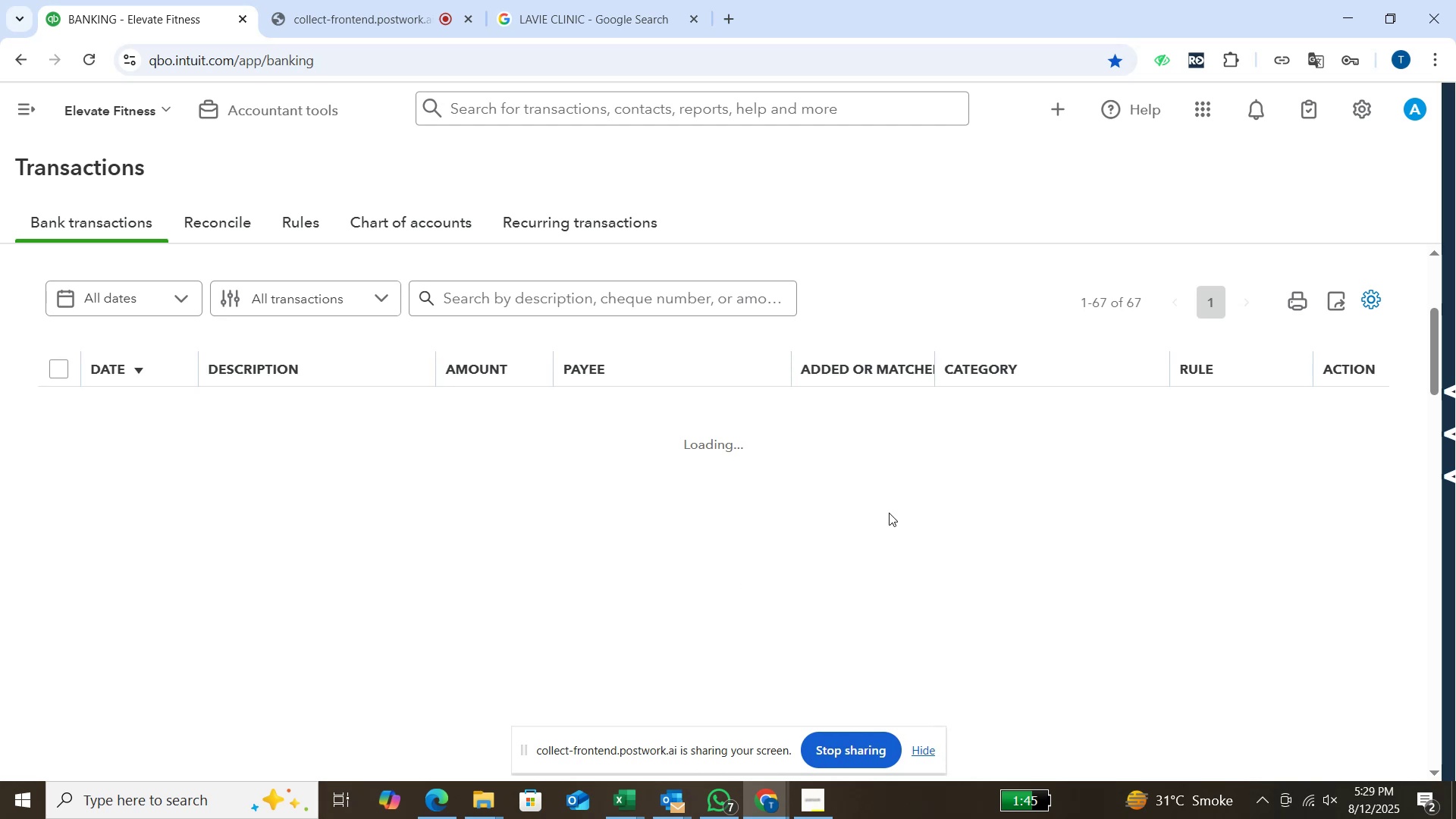 
scroll: coordinate [749, 592], scroll_direction: down, amount: 39.0
 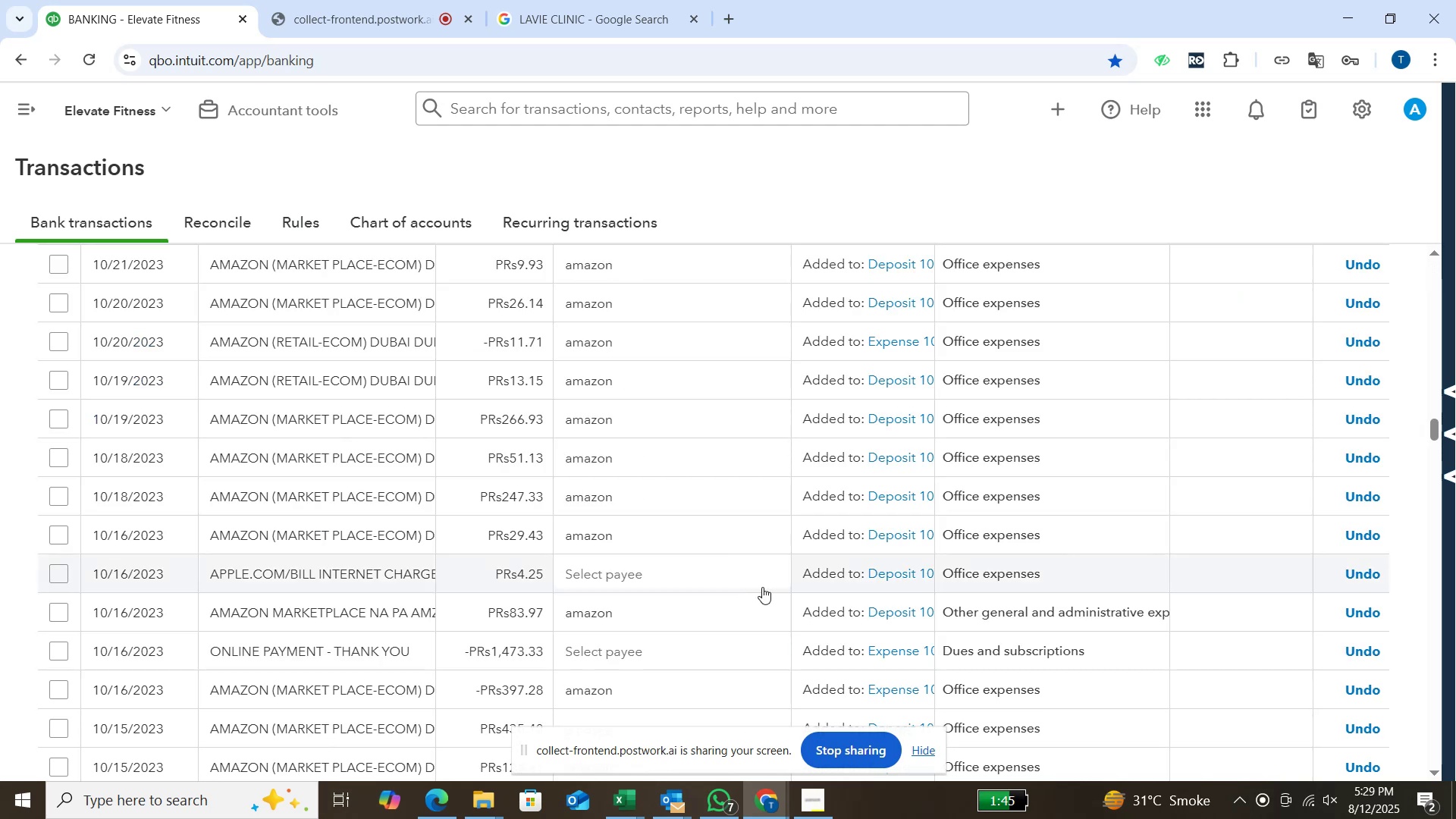 
scroll: coordinate [793, 570], scroll_direction: up, amount: 40.0
 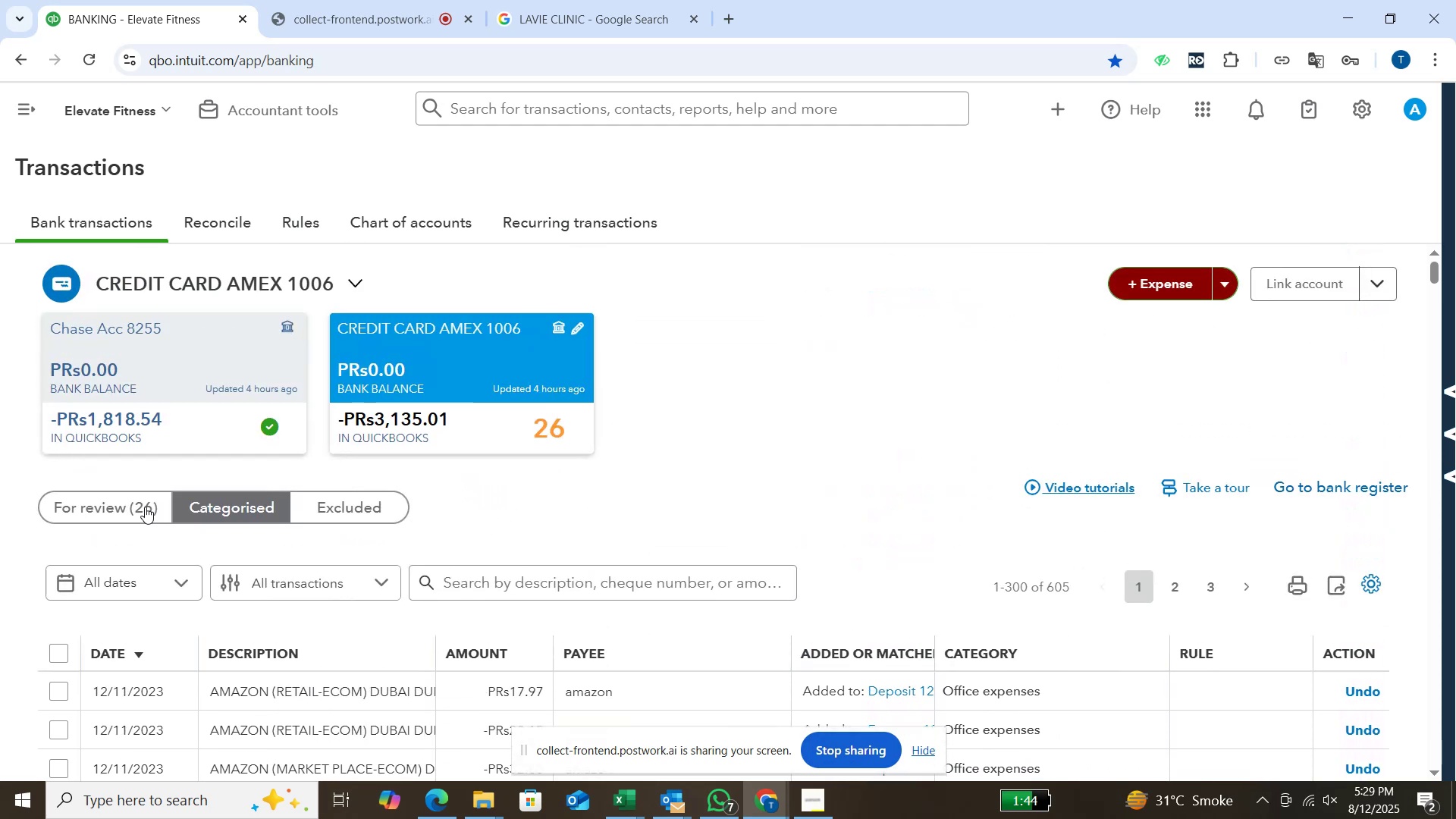 
left_click([124, 504])
 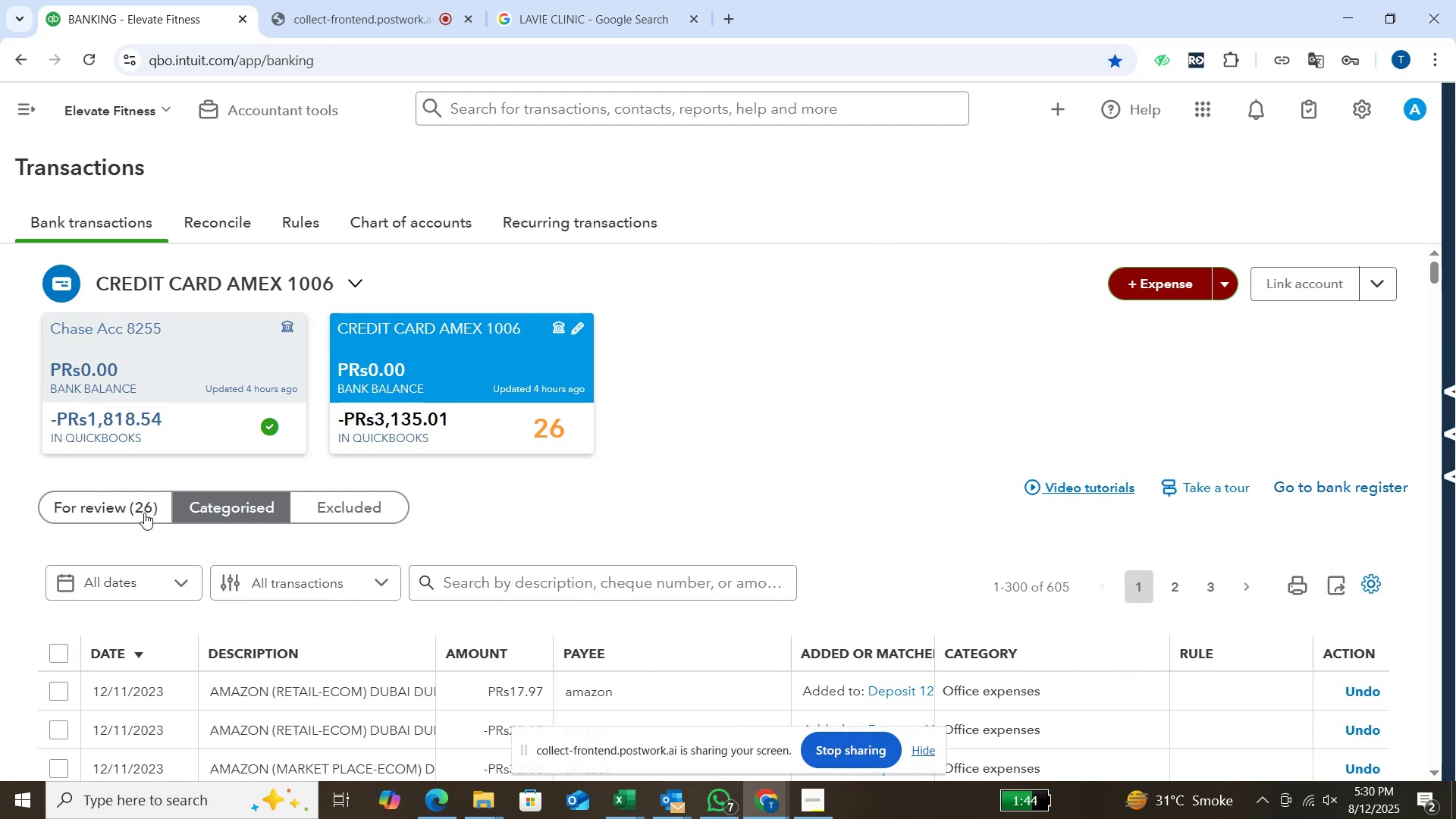 
left_click([144, 513])
 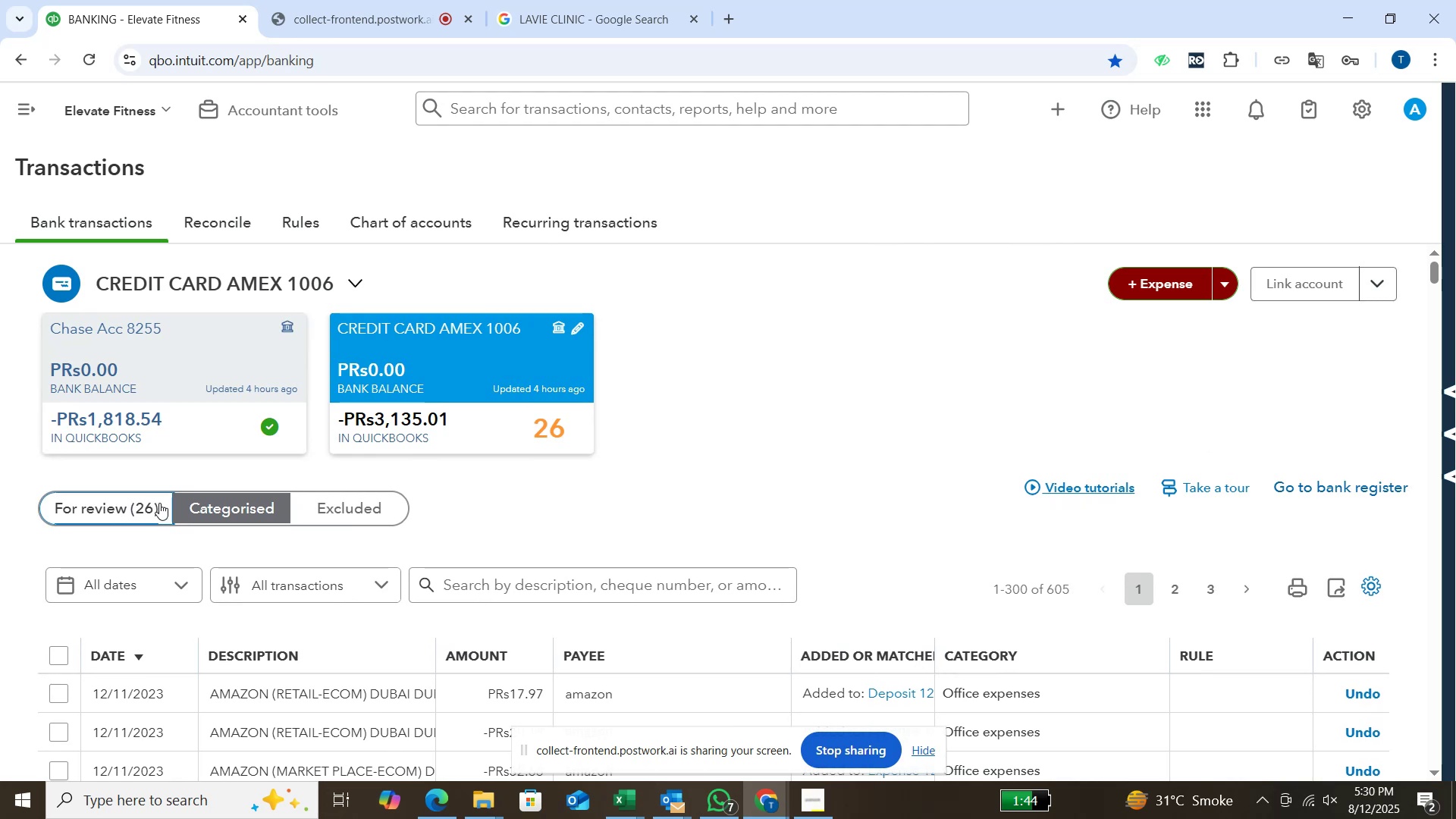 
double_click([161, 502])
 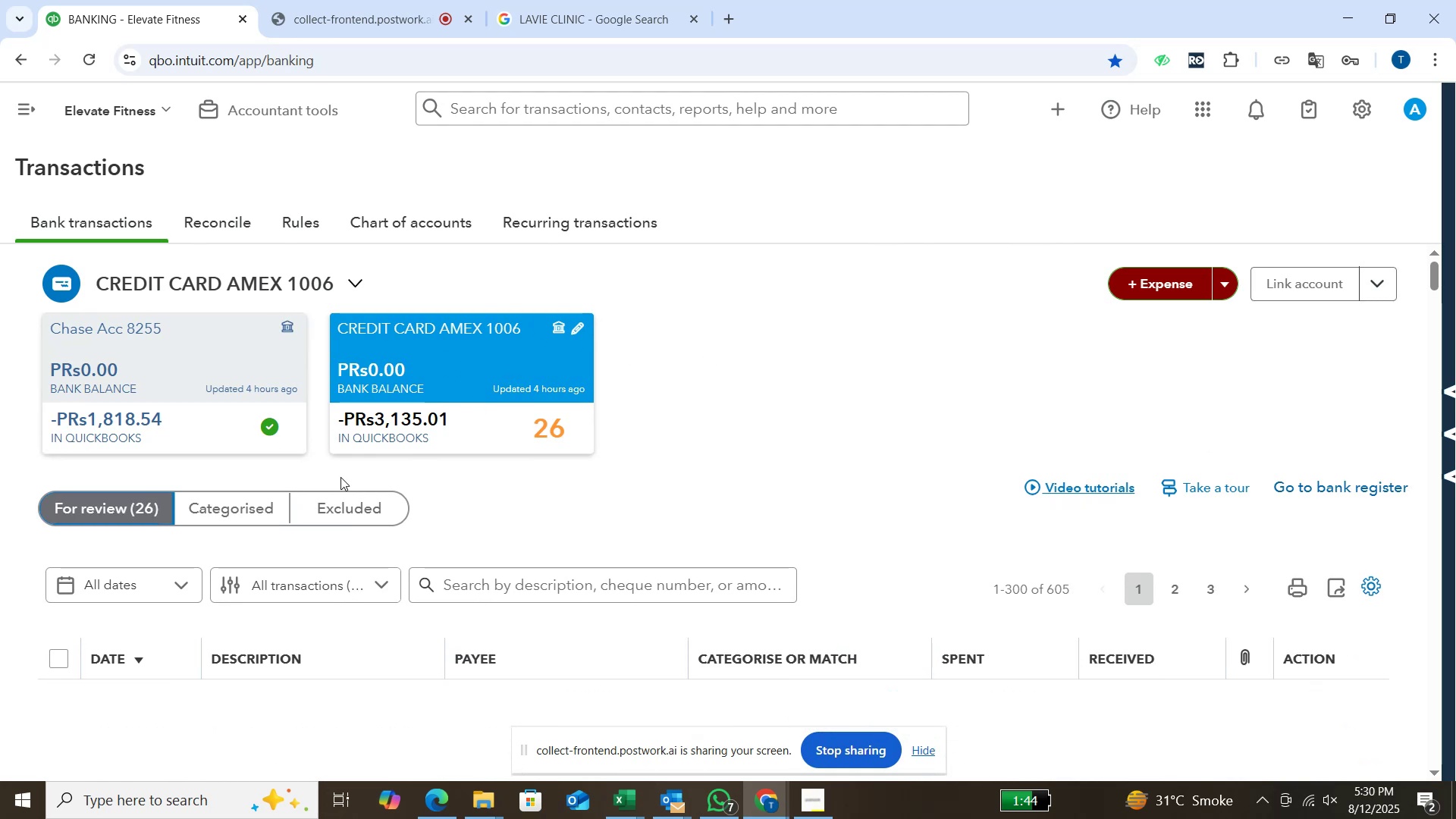 
wait(9.15)
 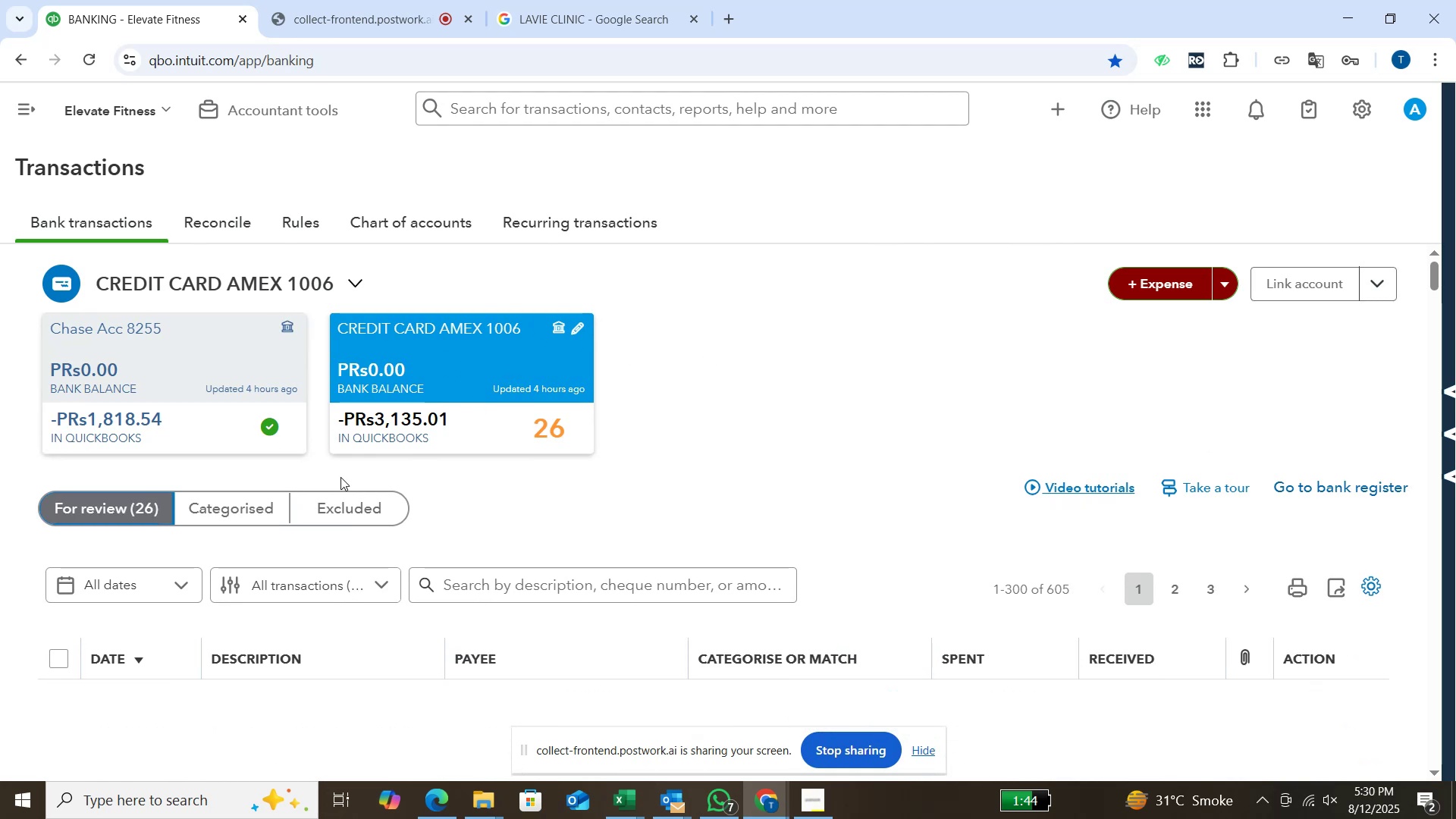 
scroll: coordinate [763, 689], scroll_direction: down, amount: 1.0
 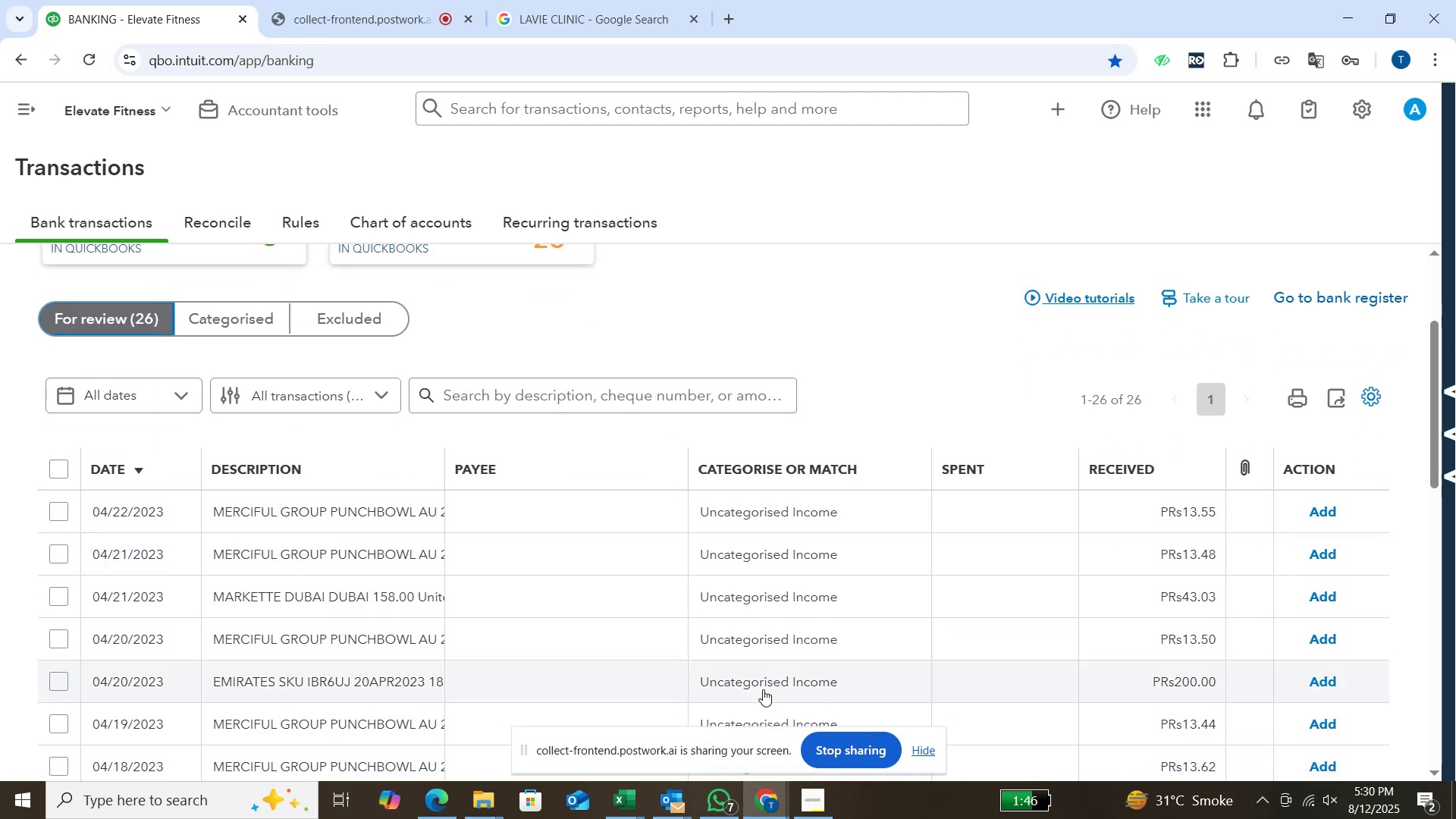 
scroll: coordinate [763, 689], scroll_direction: none, amount: 0.0
 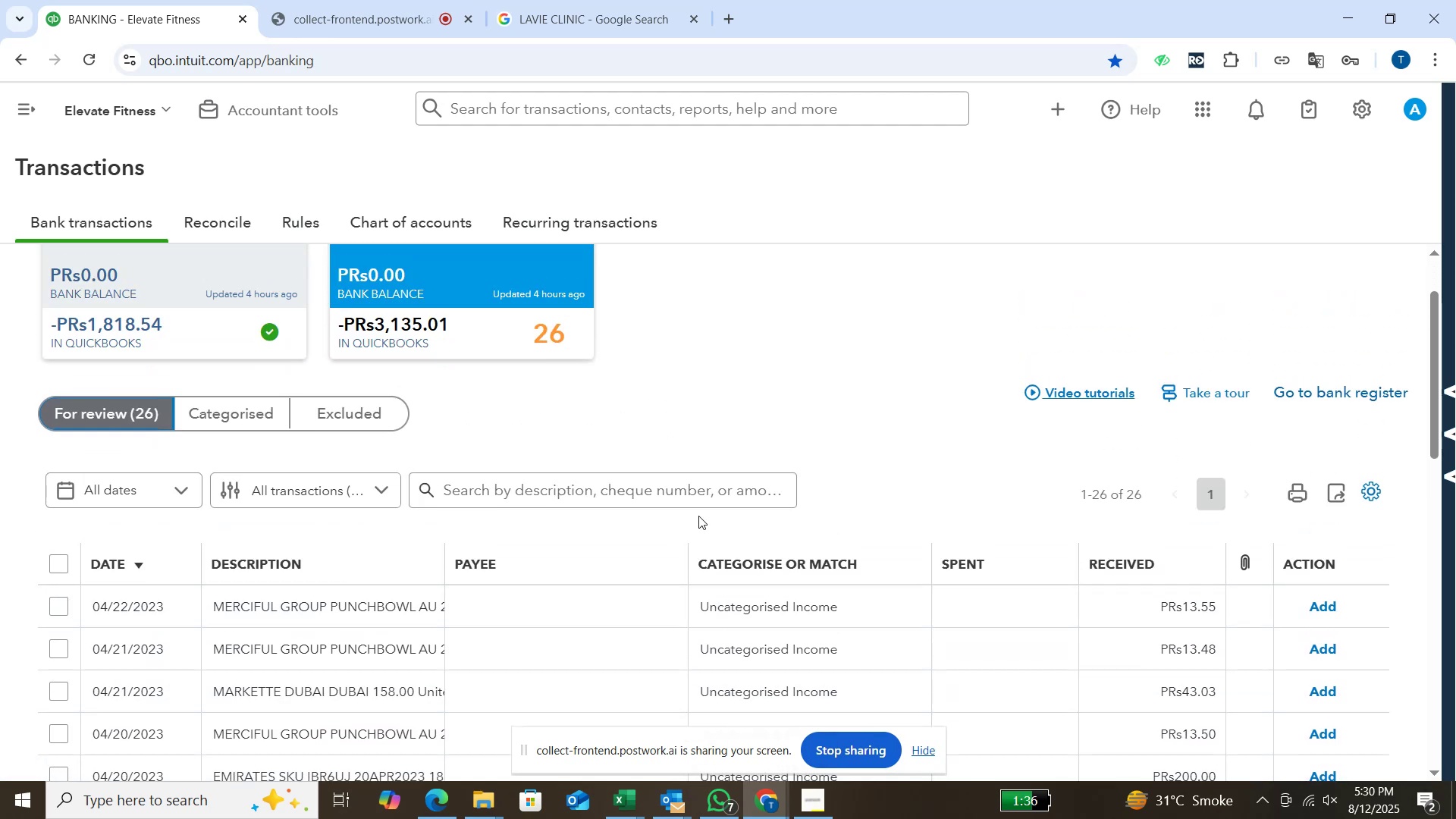 
left_click([704, 489])
 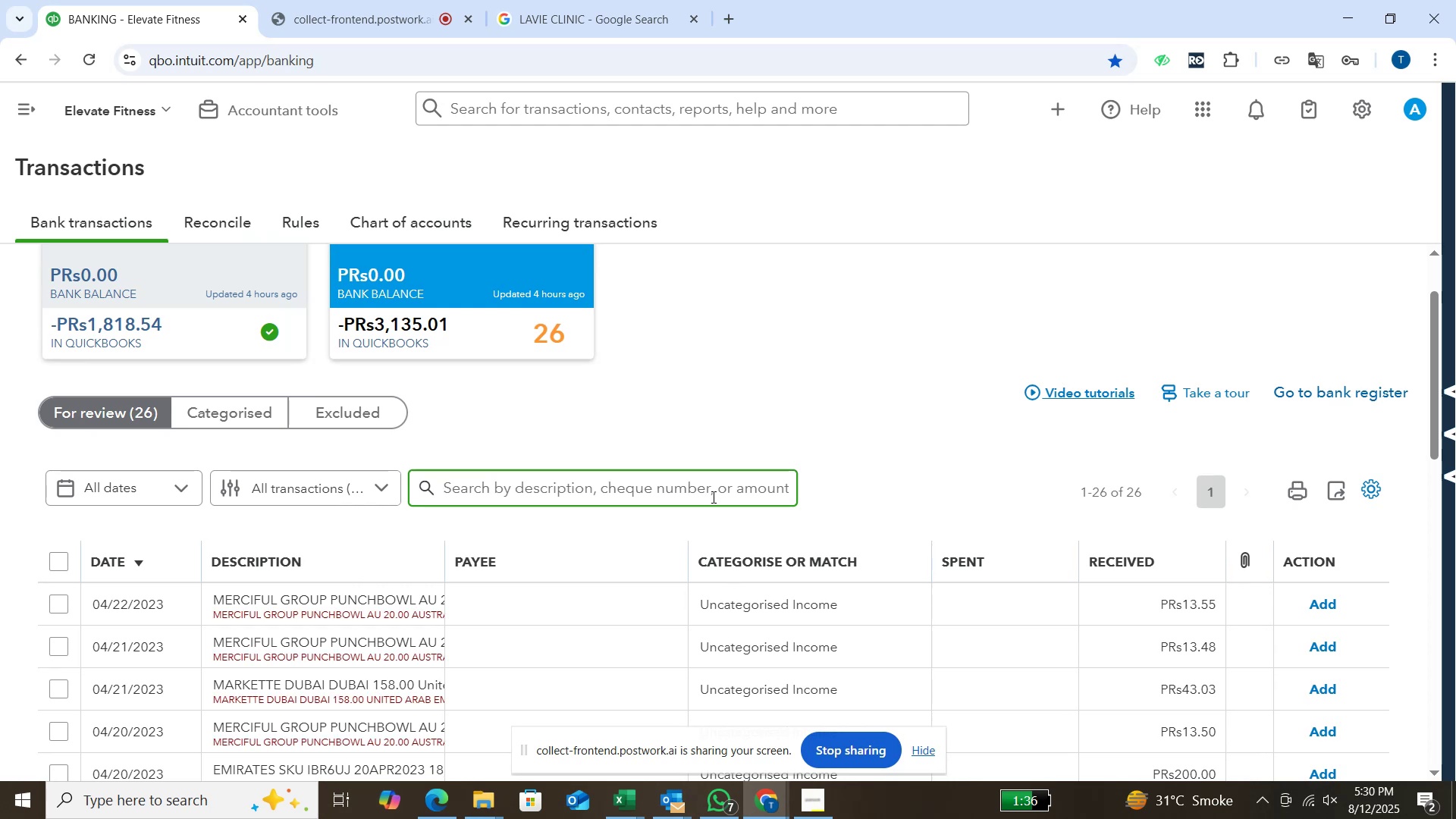 
type(merciful)
 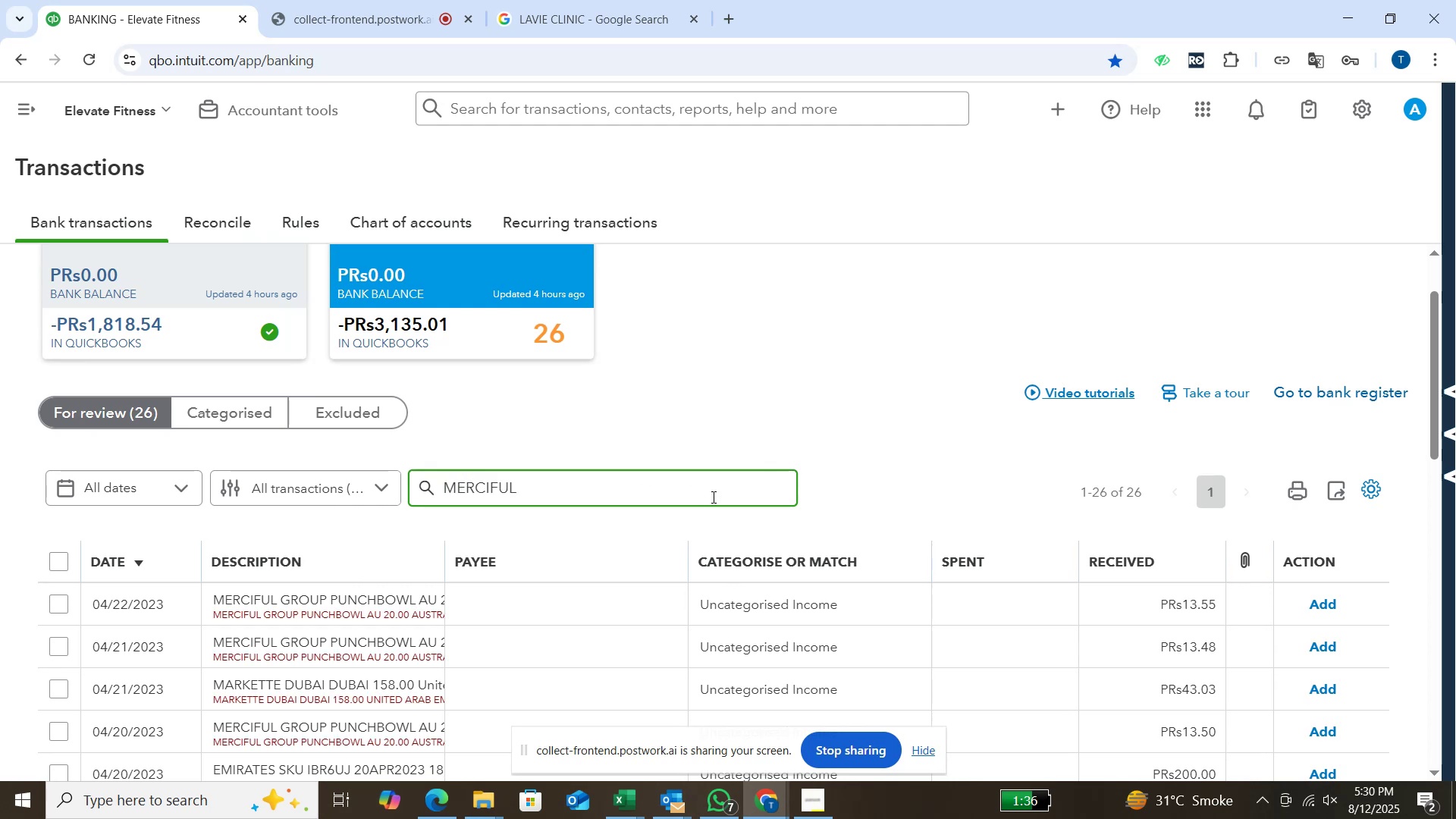 
key(Enter)
 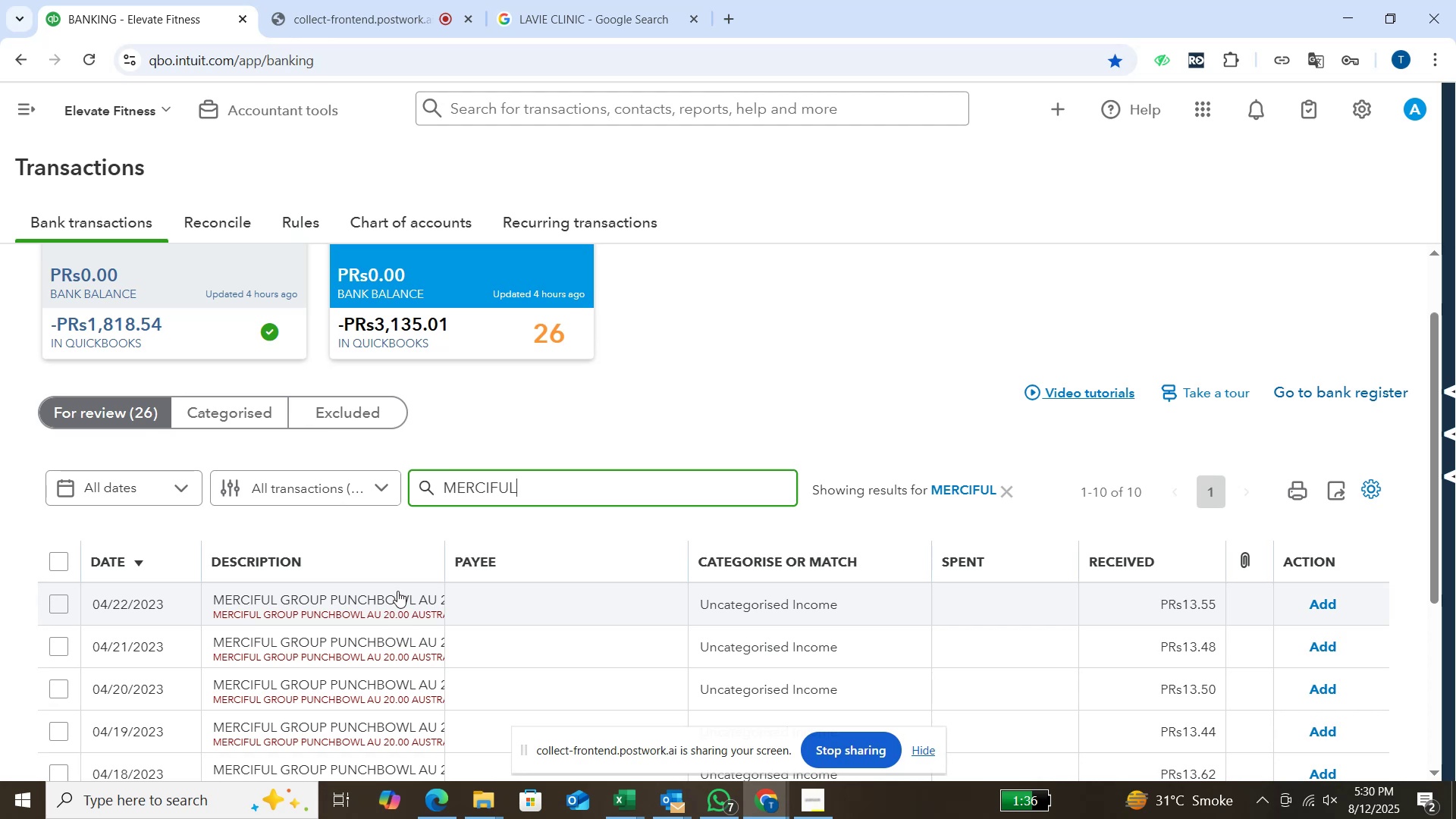 
wait(7.27)
 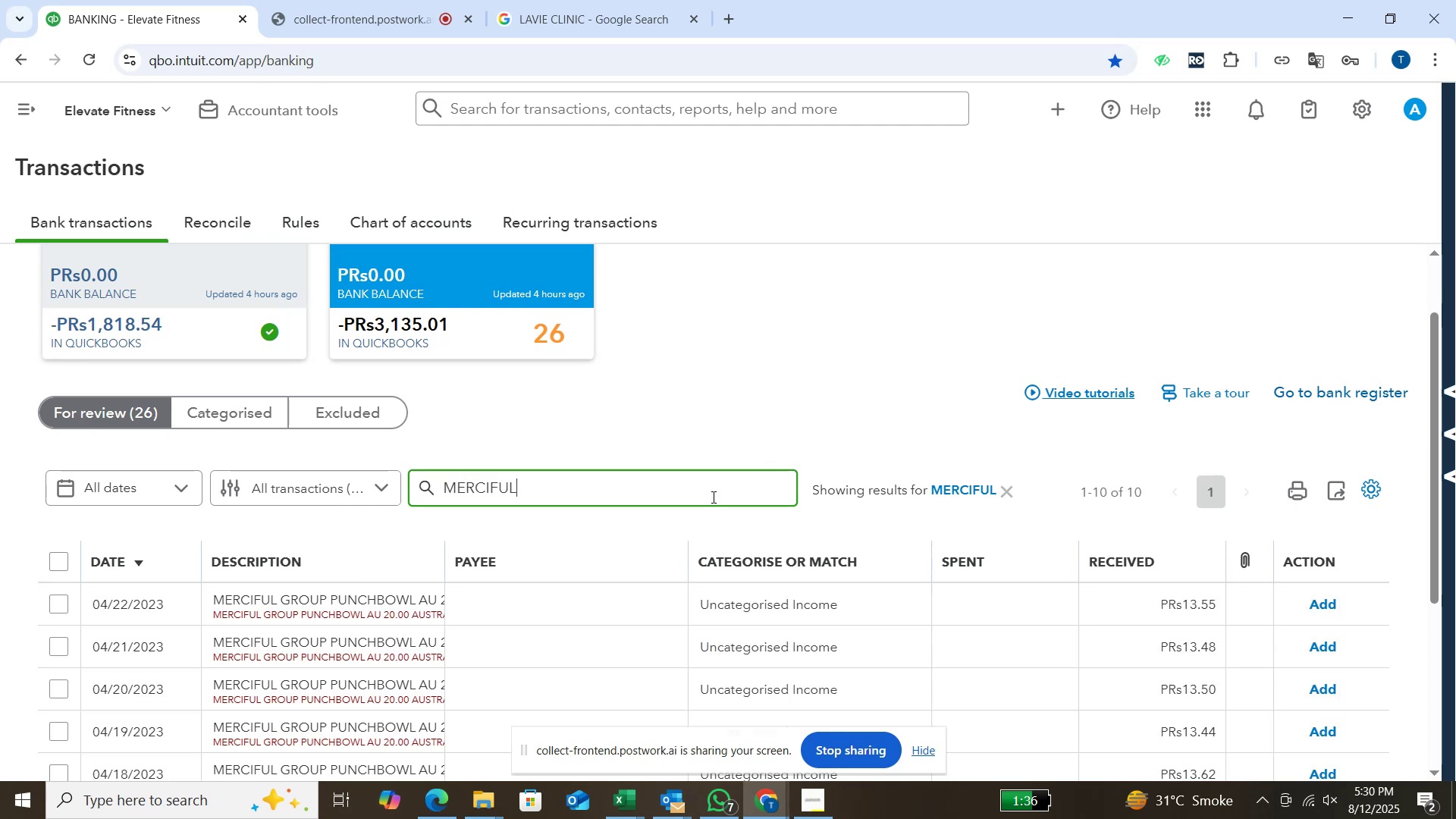 
left_click([586, 9])
 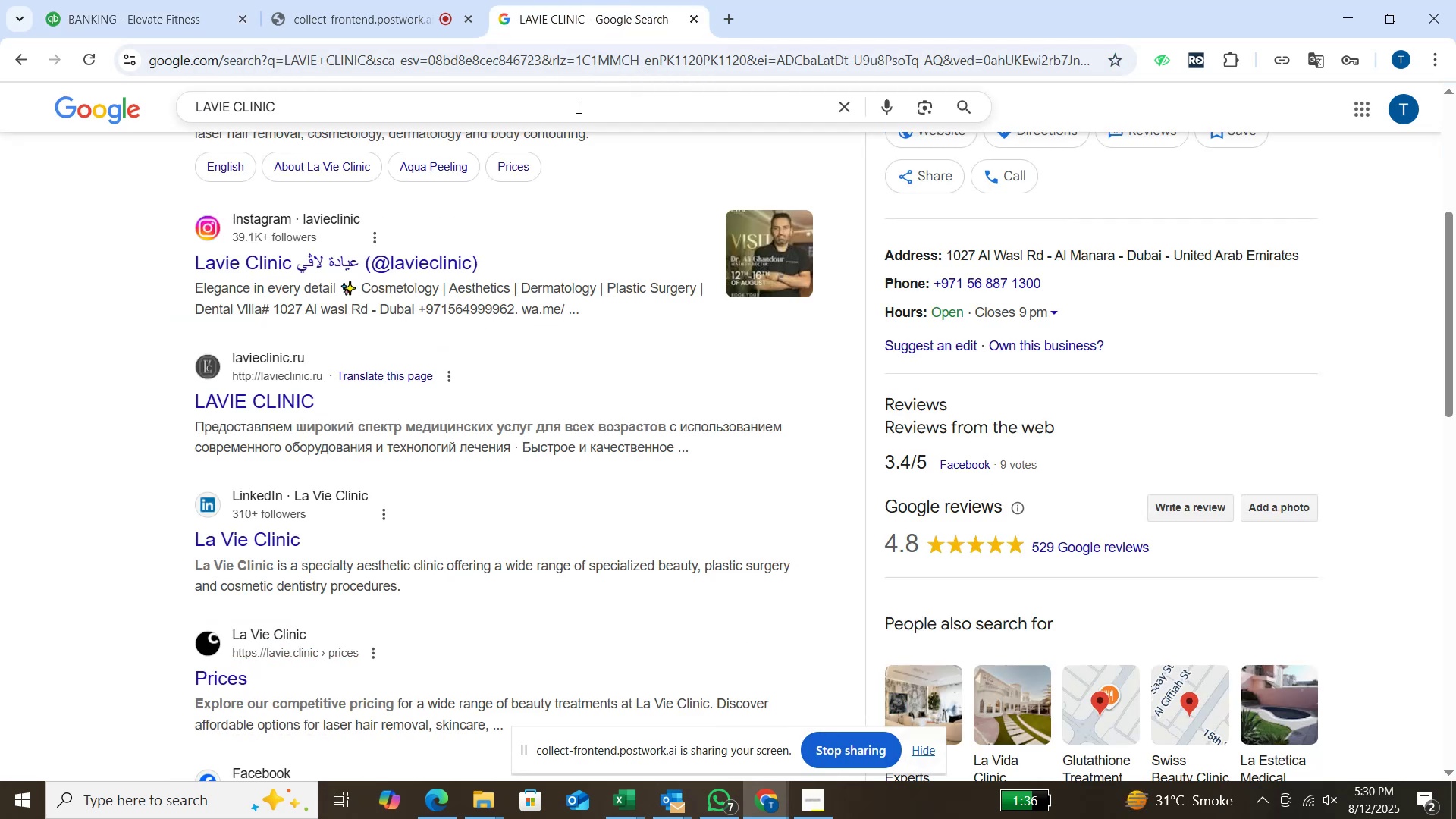 
left_click([576, 110])
 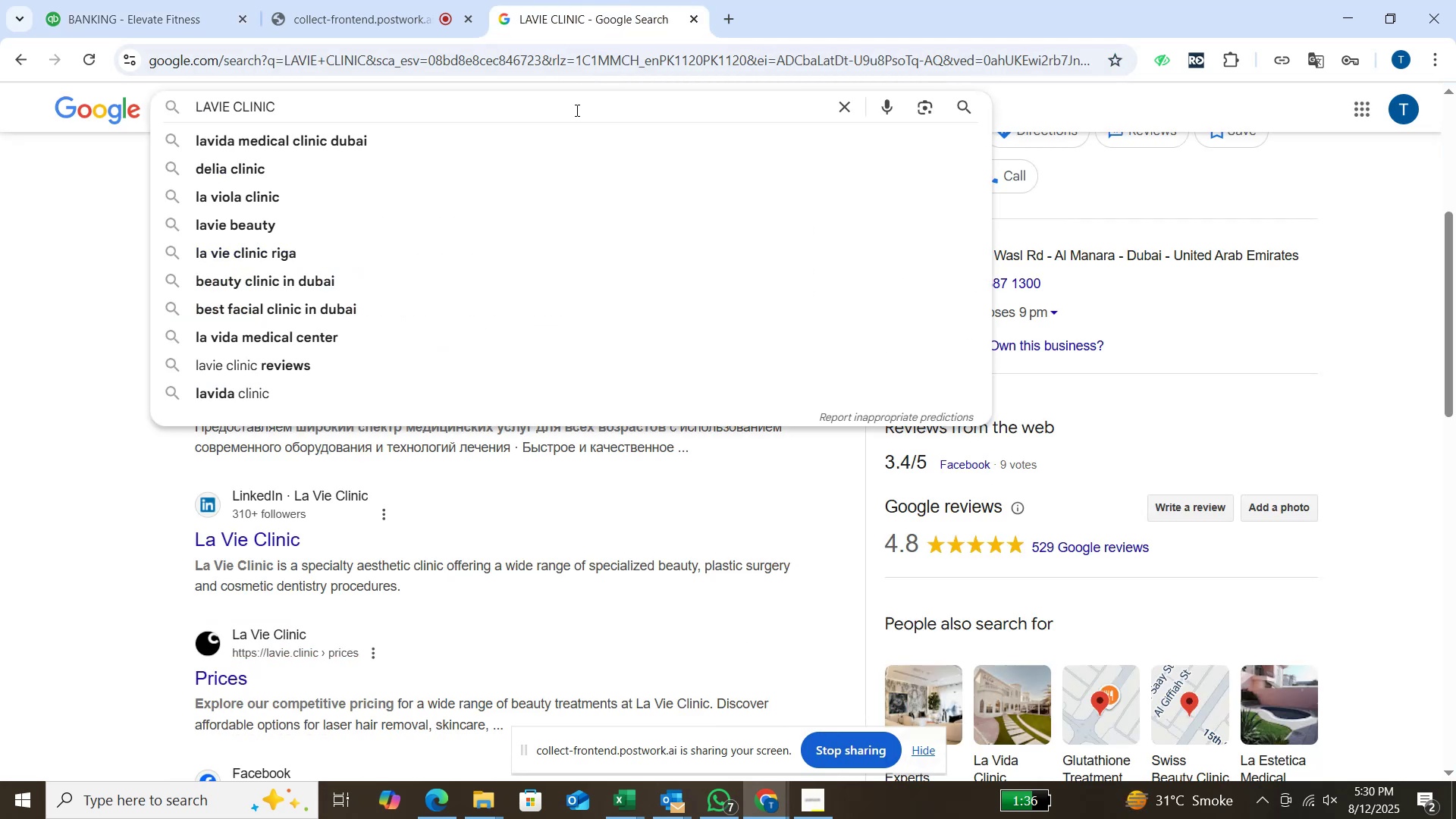 
hold_key(key=Backspace, duration=0.93)
 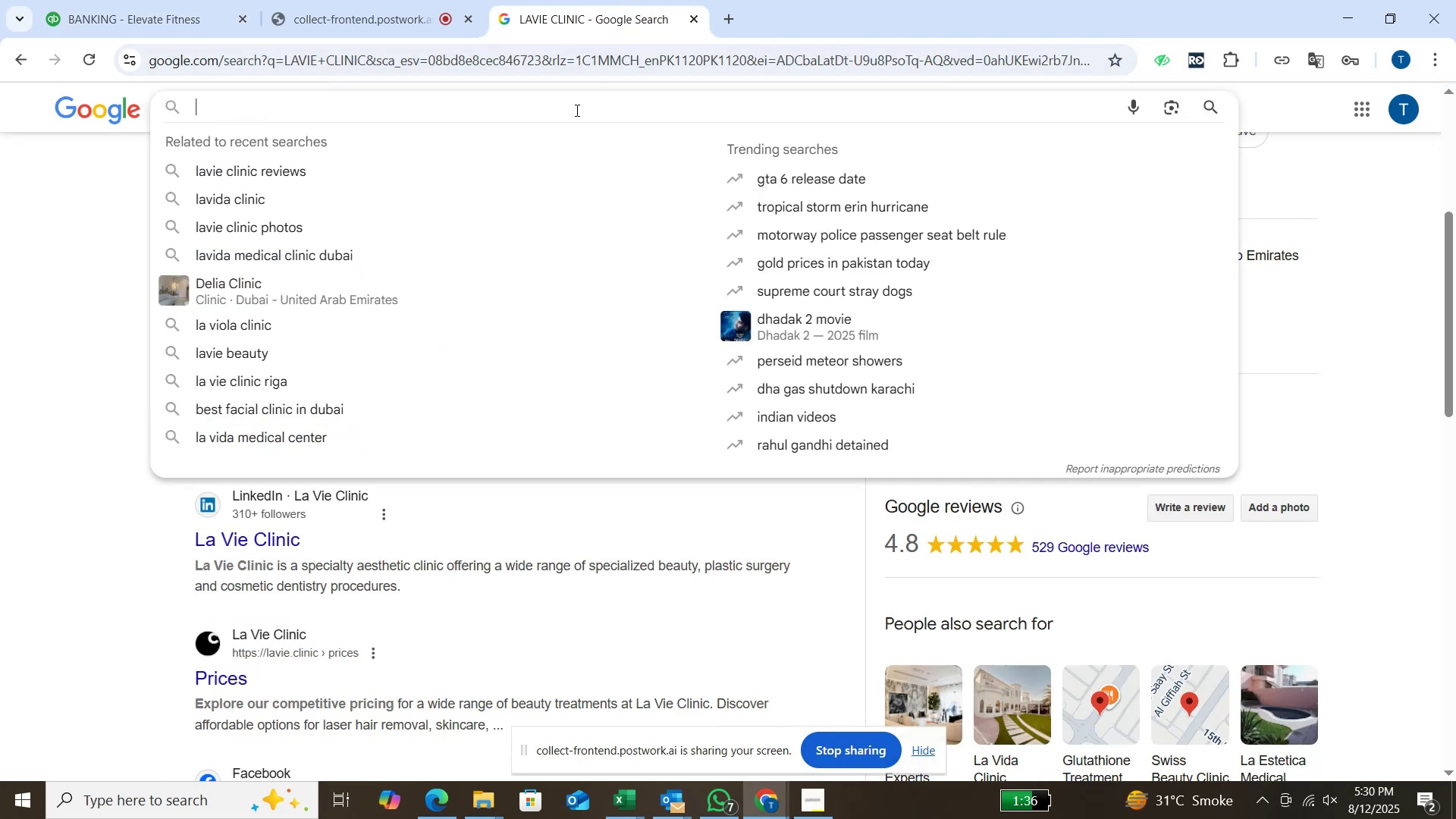 
hold_key(key=Backspace, duration=24.41)
 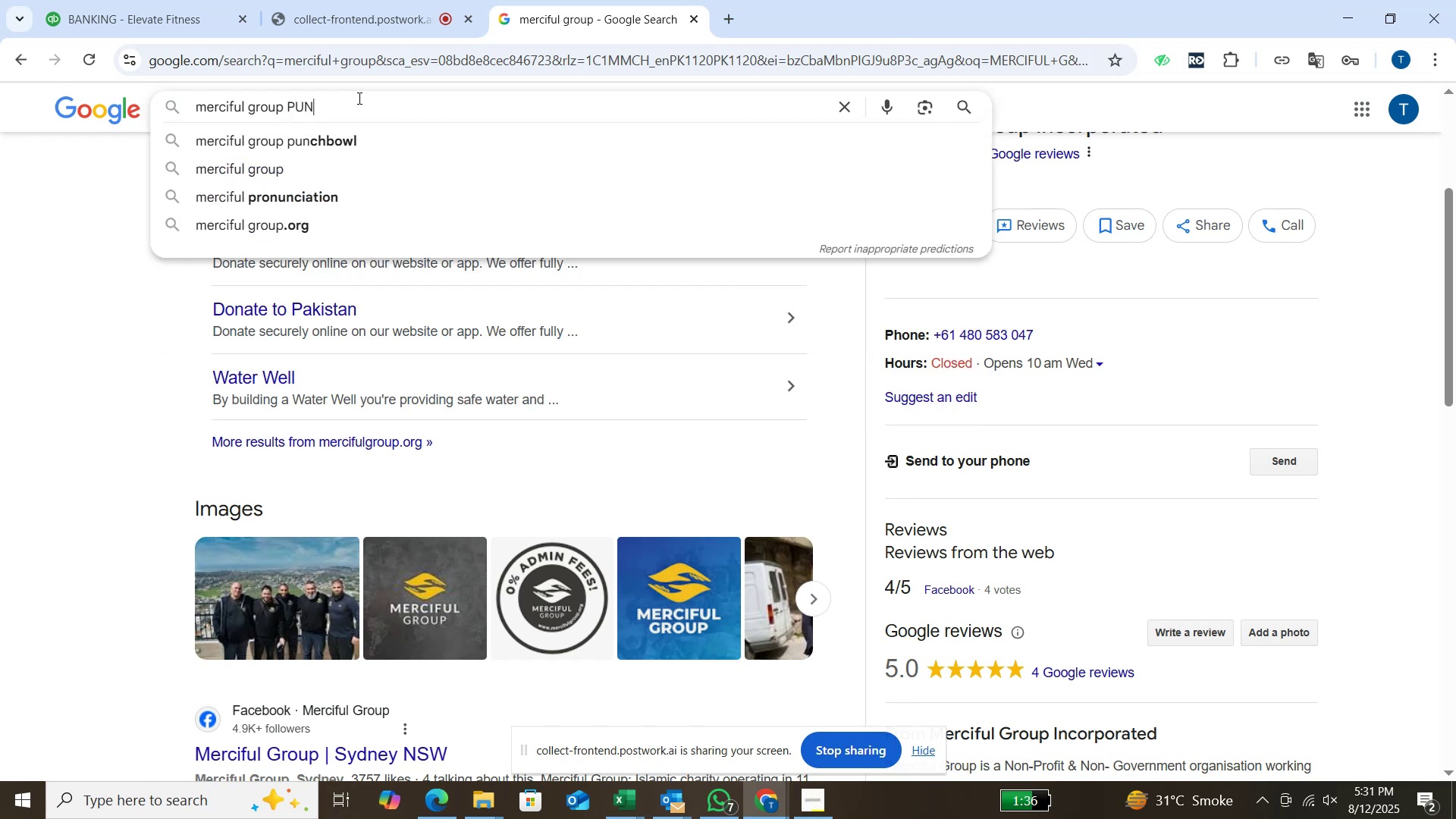 
type(merciful g)
 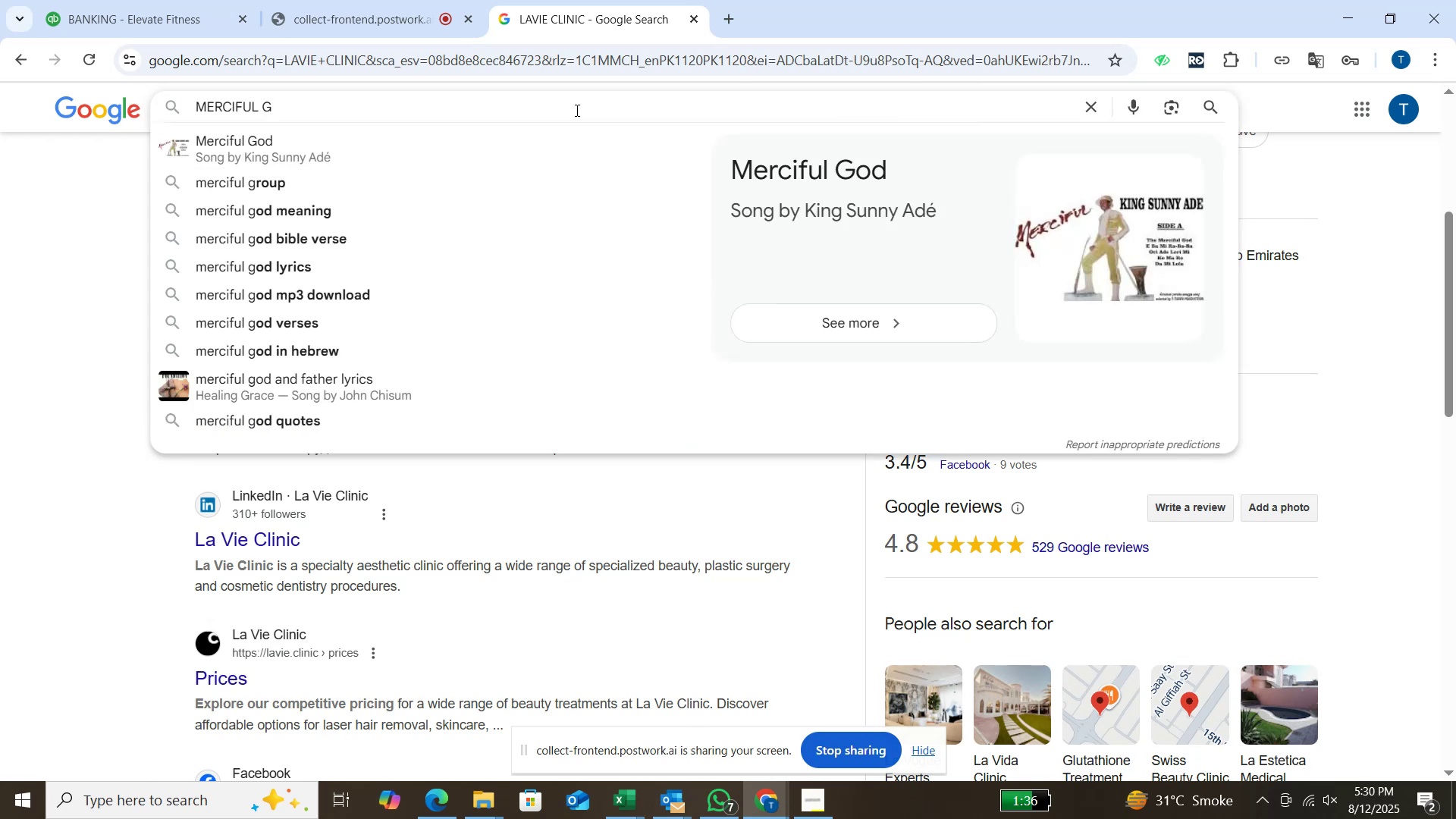 
left_click([521, 174])
 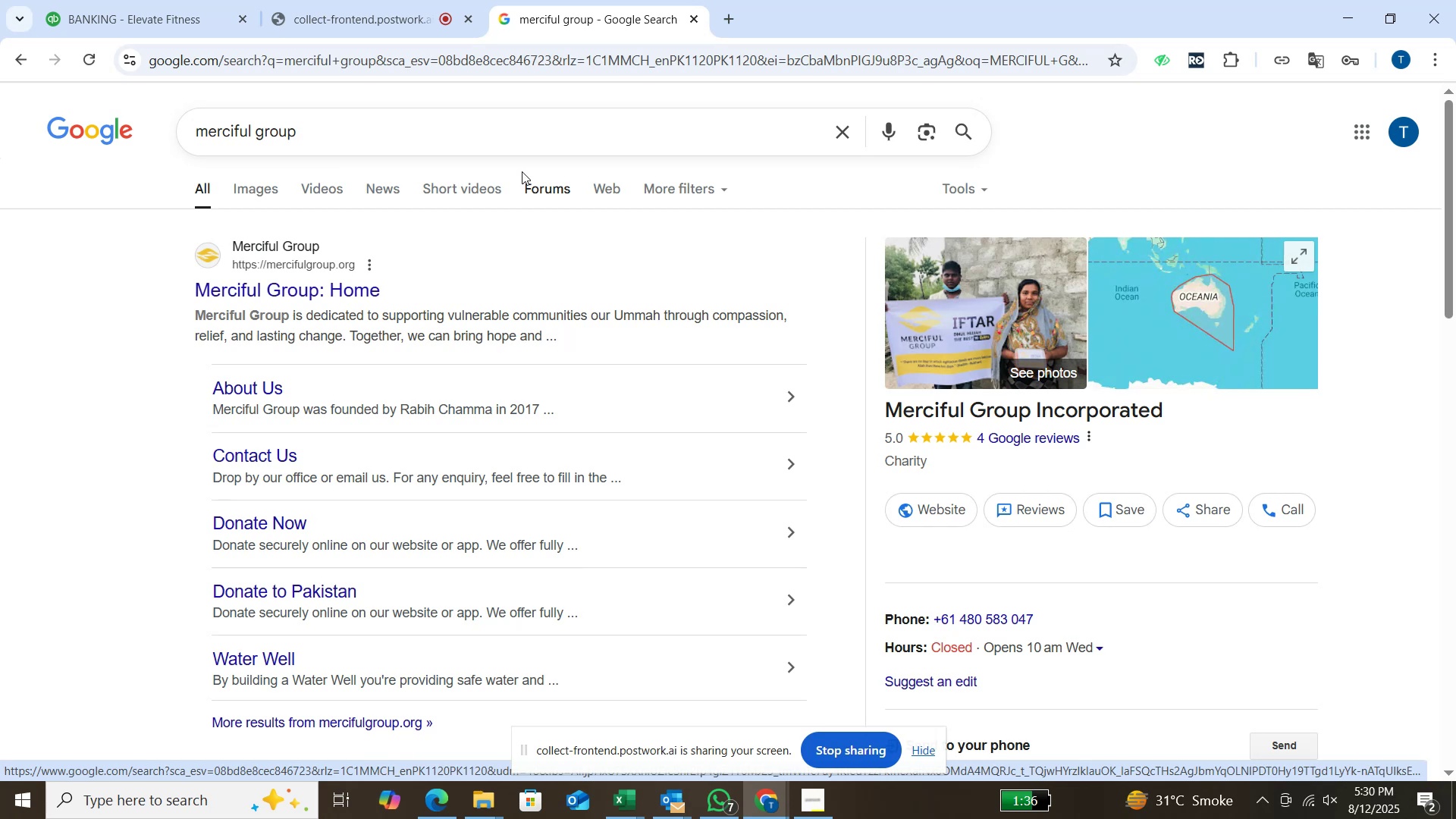 
scroll: coordinate [510, 306], scroll_direction: none, amount: 0.0
 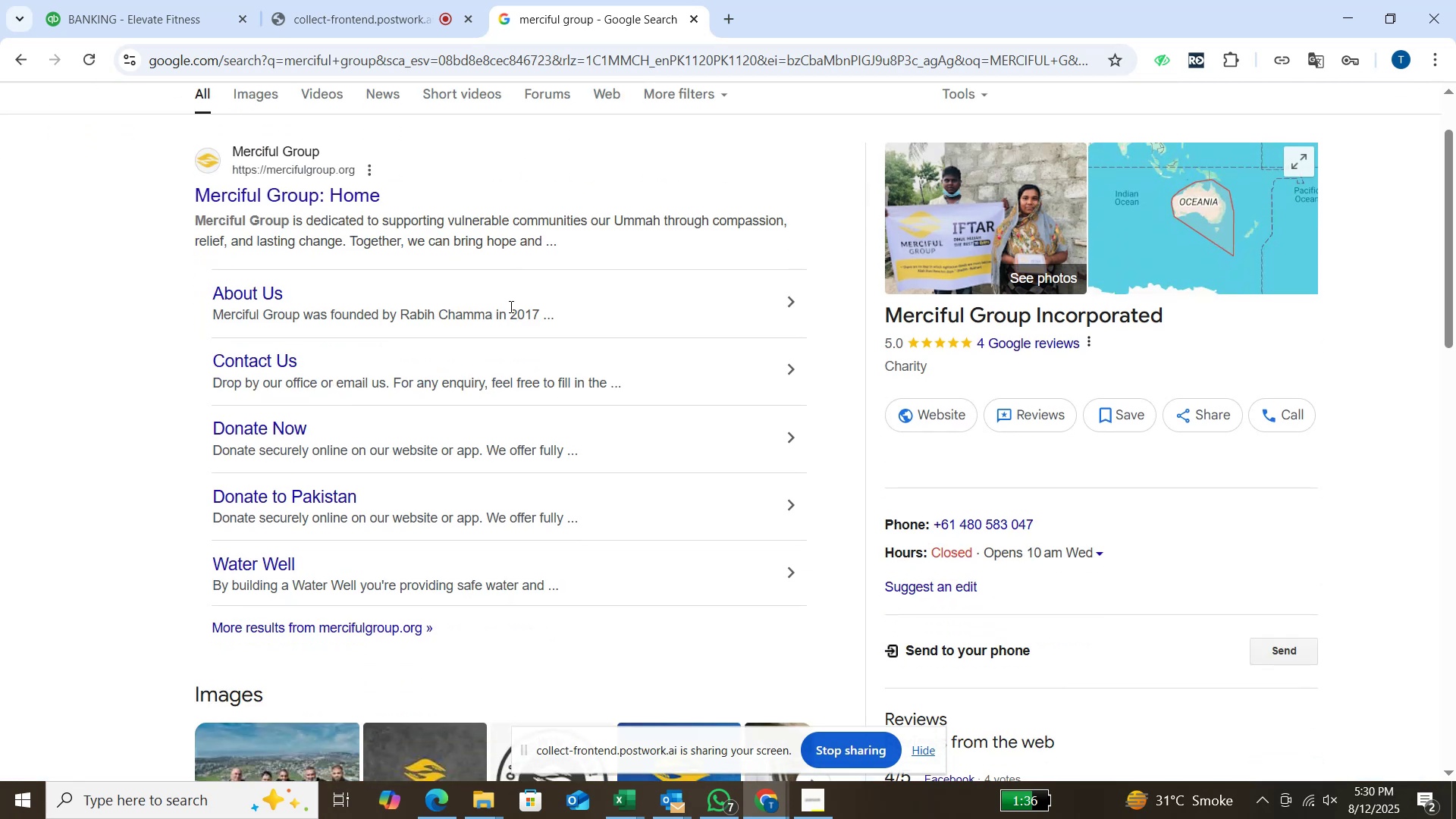 
scroll: coordinate [510, 306], scroll_direction: down, amount: 1.0
 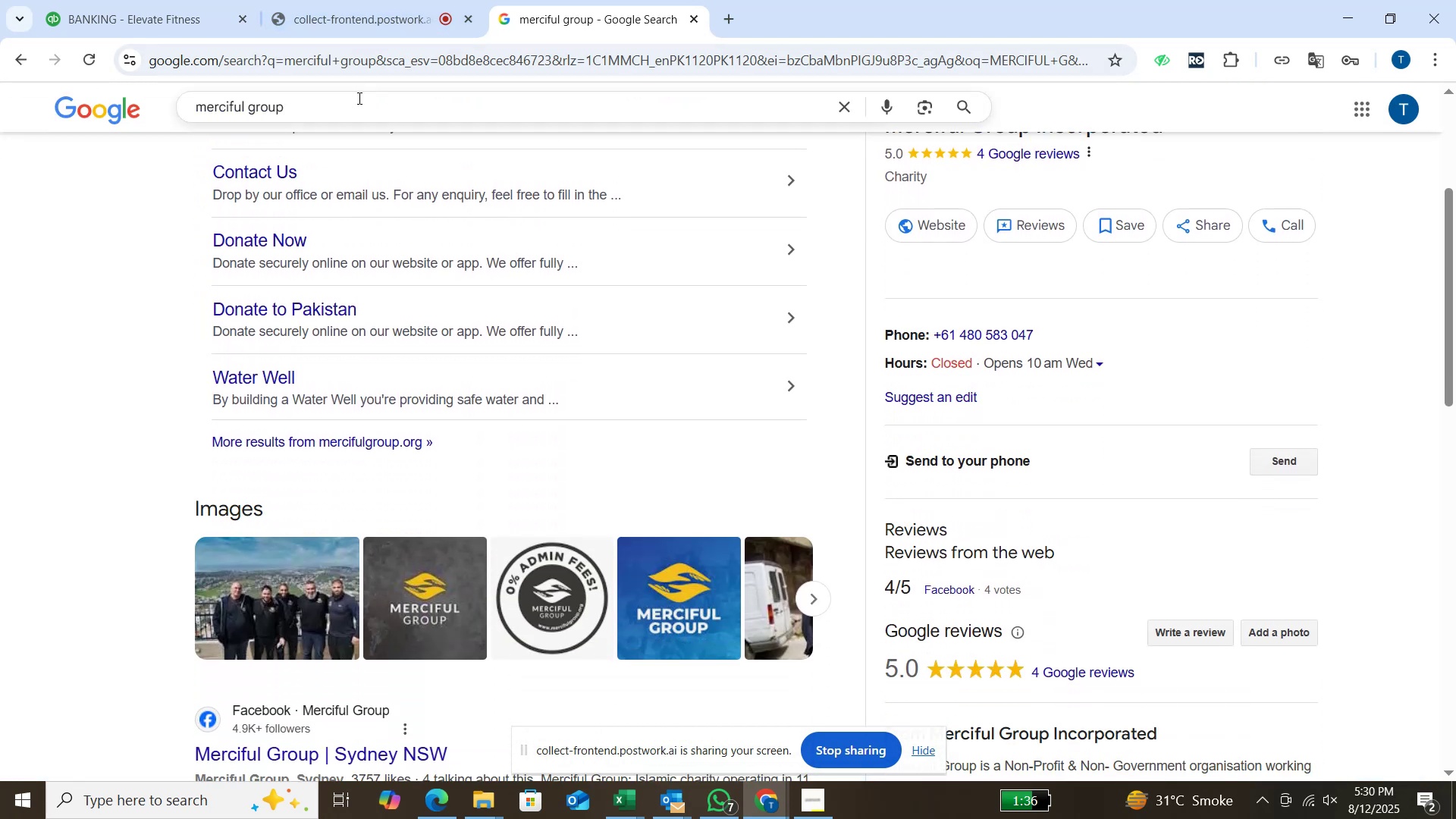 
left_click([358, 98])
 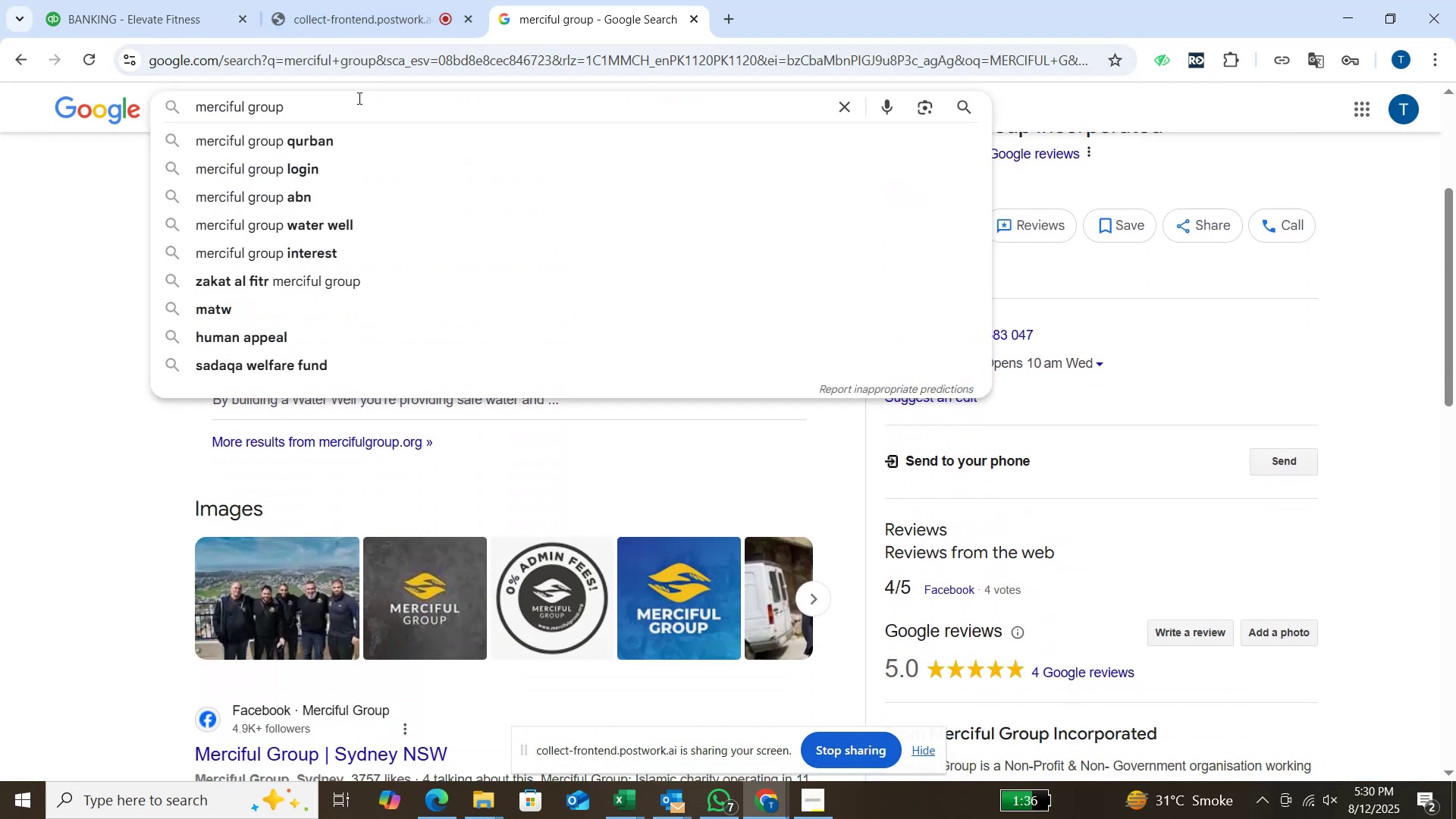 
type( punv)
 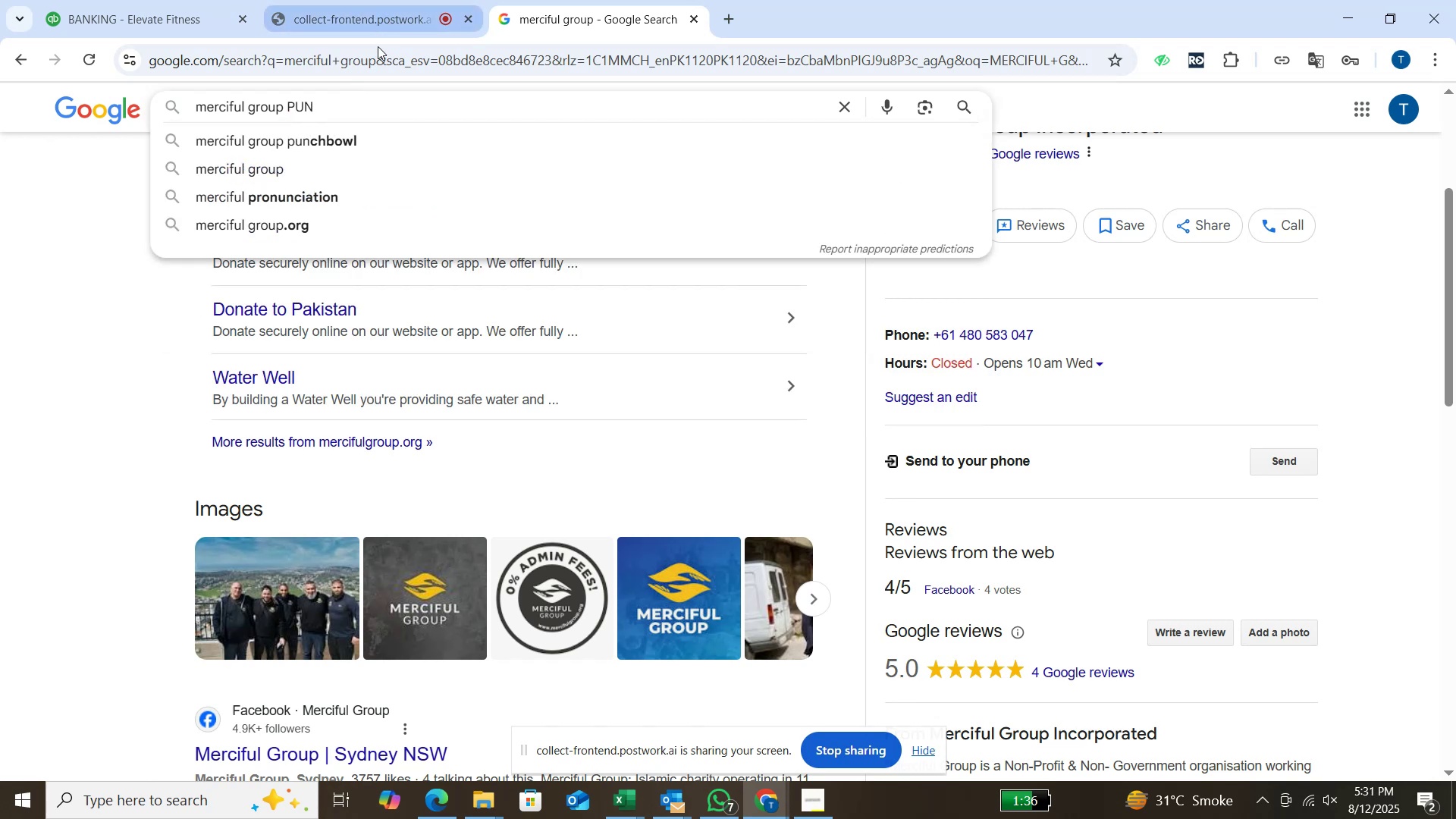 
left_click([343, 134])
 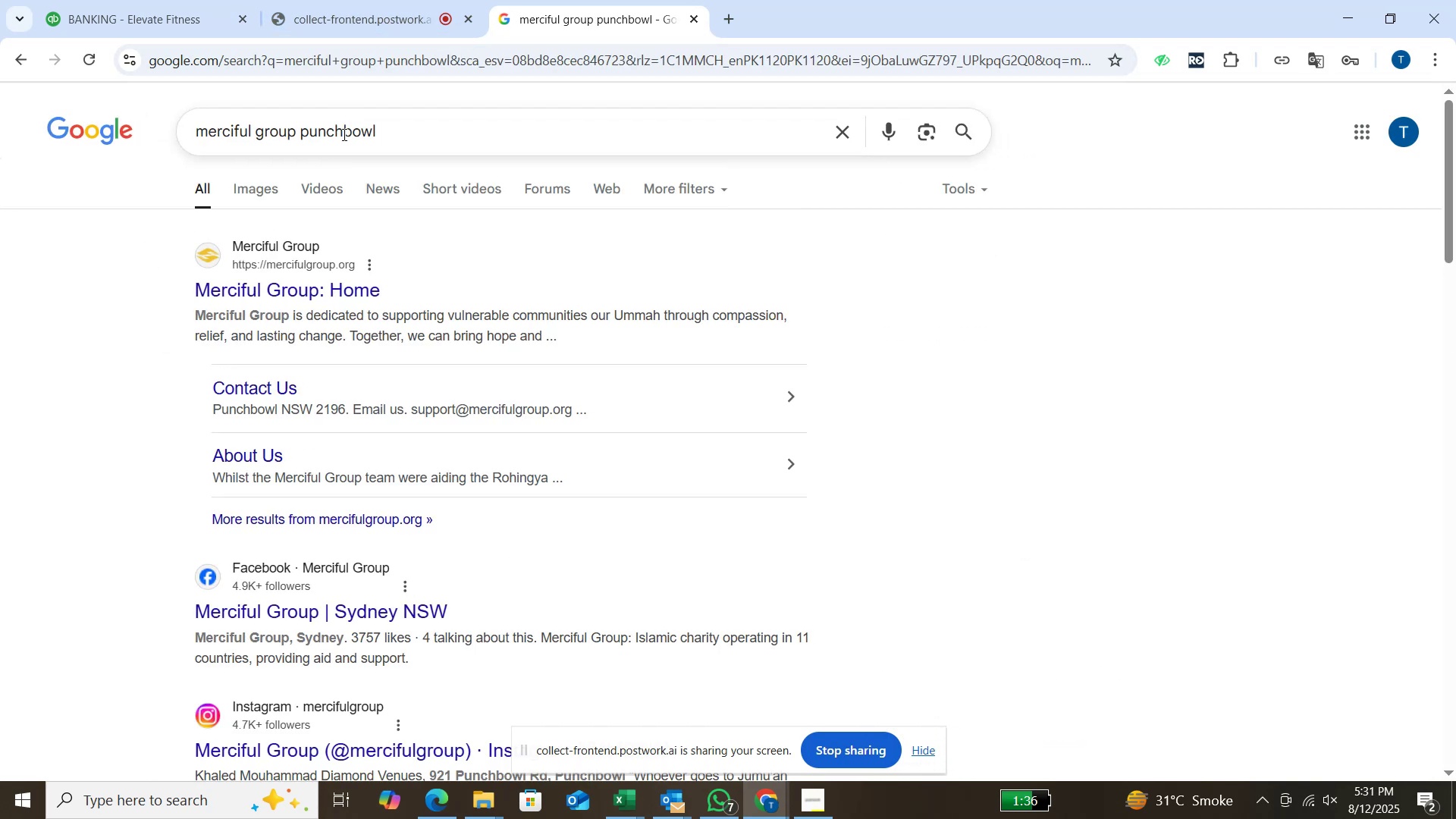 
wait(8.04)
 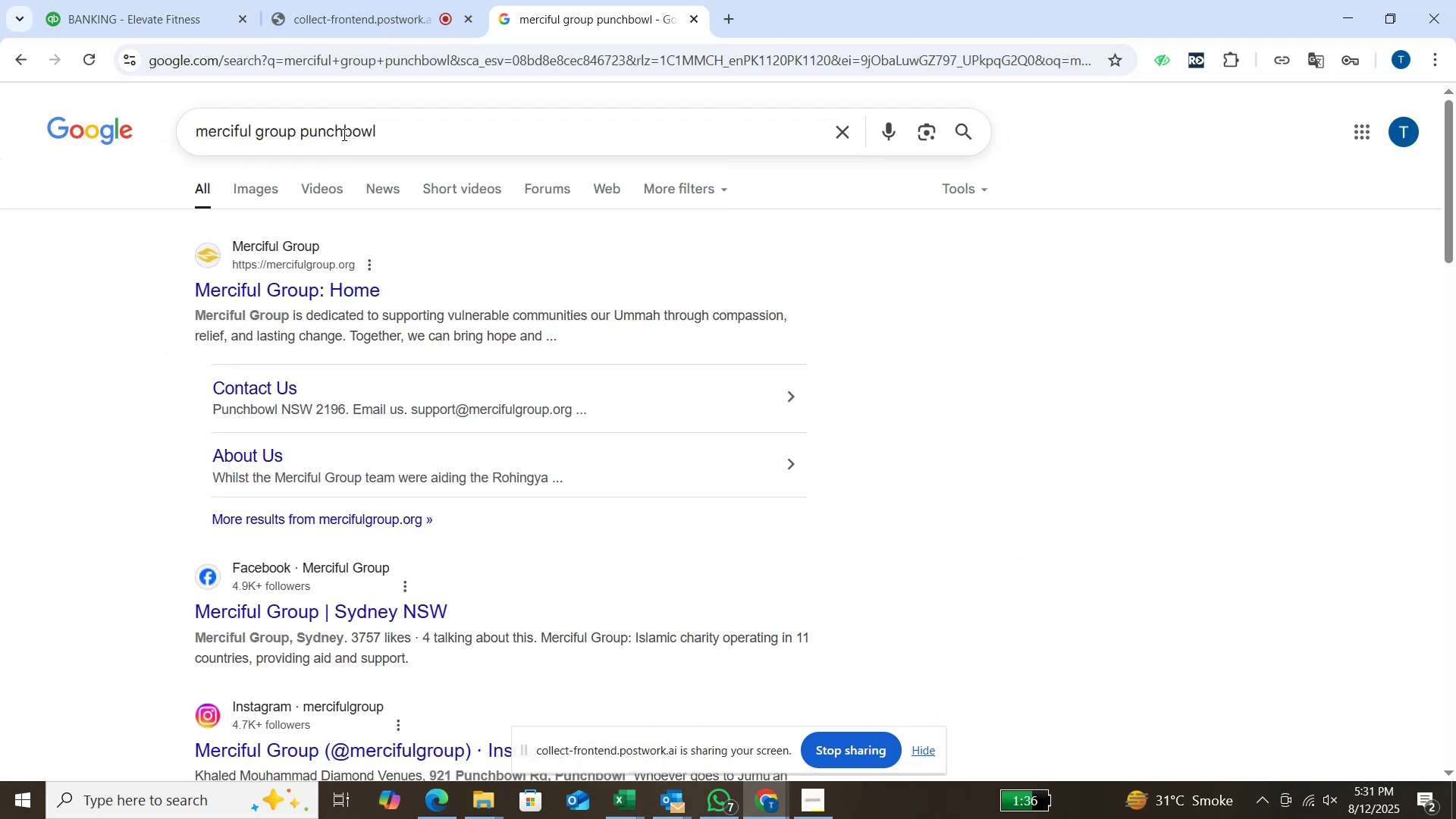 
scroll: coordinate [467, 287], scroll_direction: down, amount: 14.0
 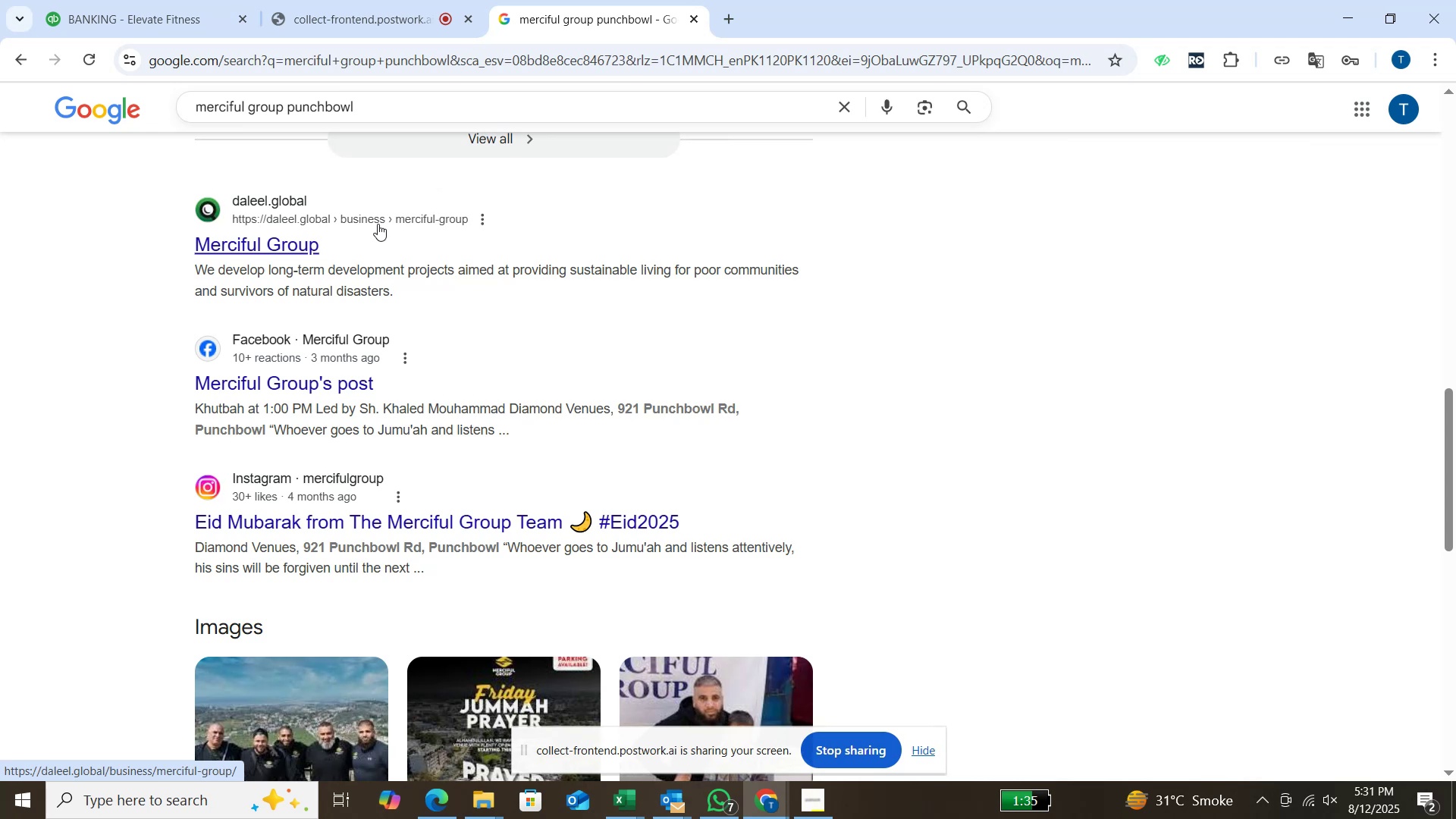 
wait(11.6)
 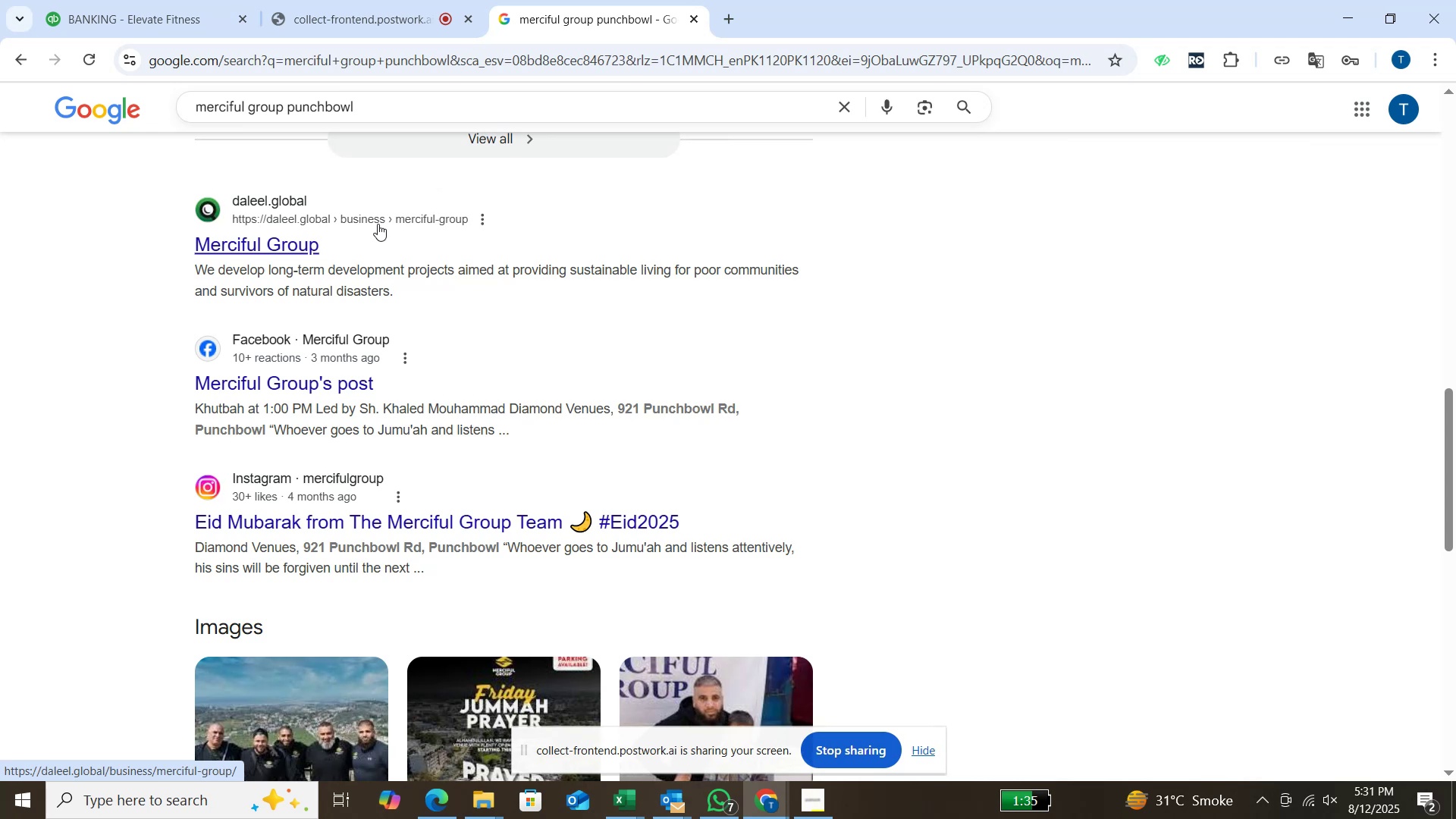 
scroll: coordinate [538, 322], scroll_direction: down, amount: 6.0
 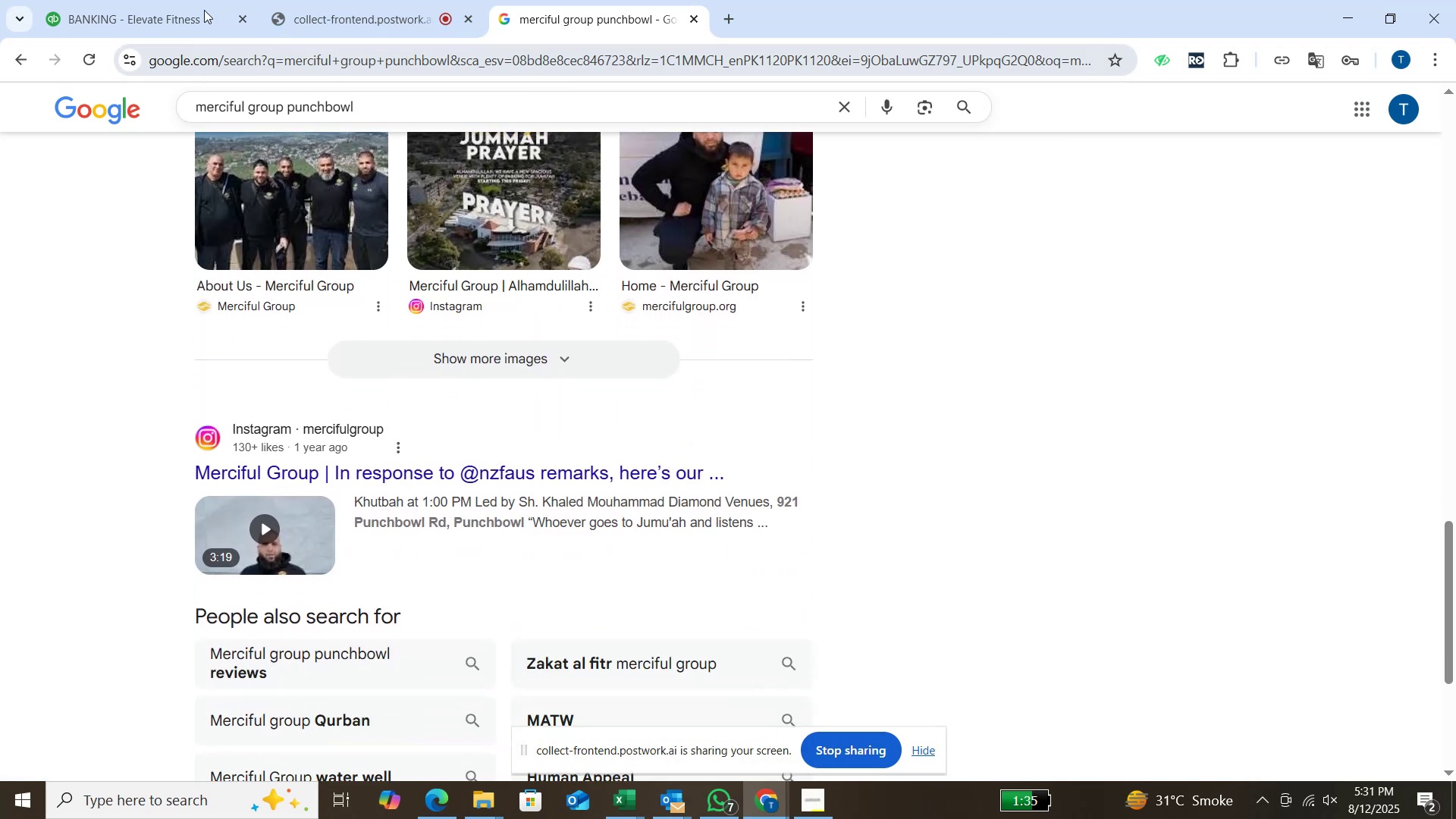 
left_click([201, 6])
 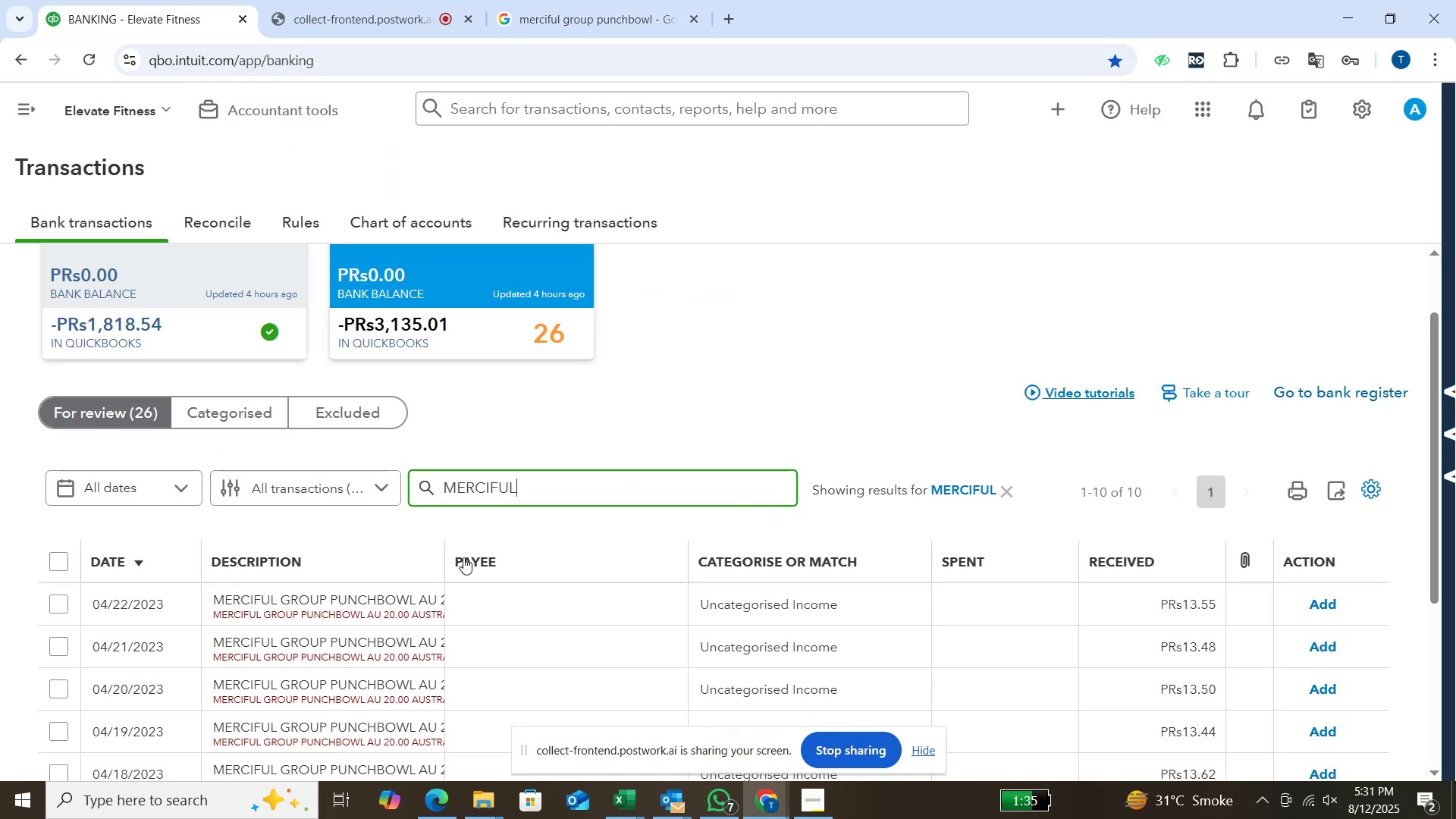 
mouse_move([411, 573])
 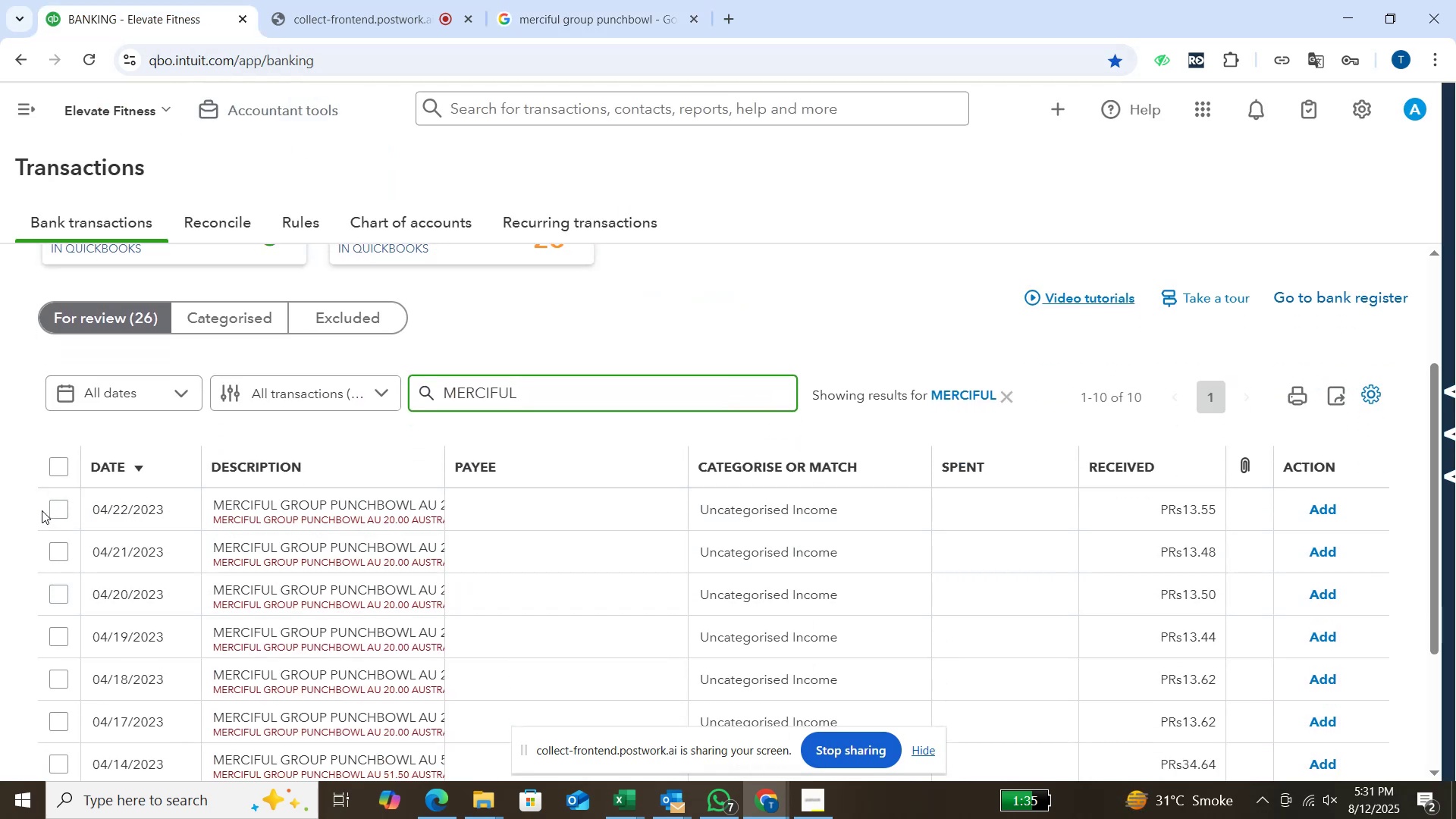 
wait(7.82)
 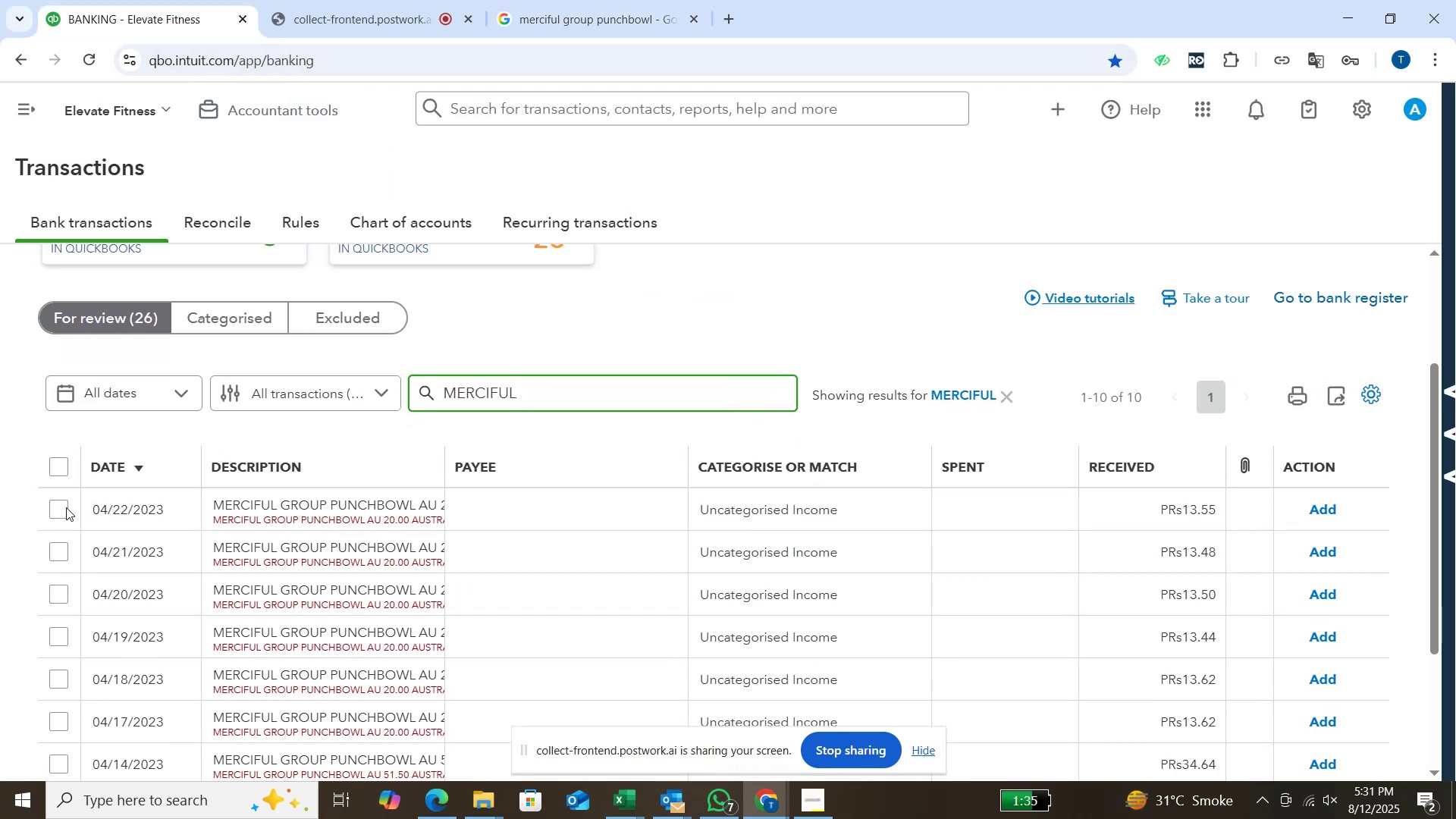 
left_click([60, 507])
 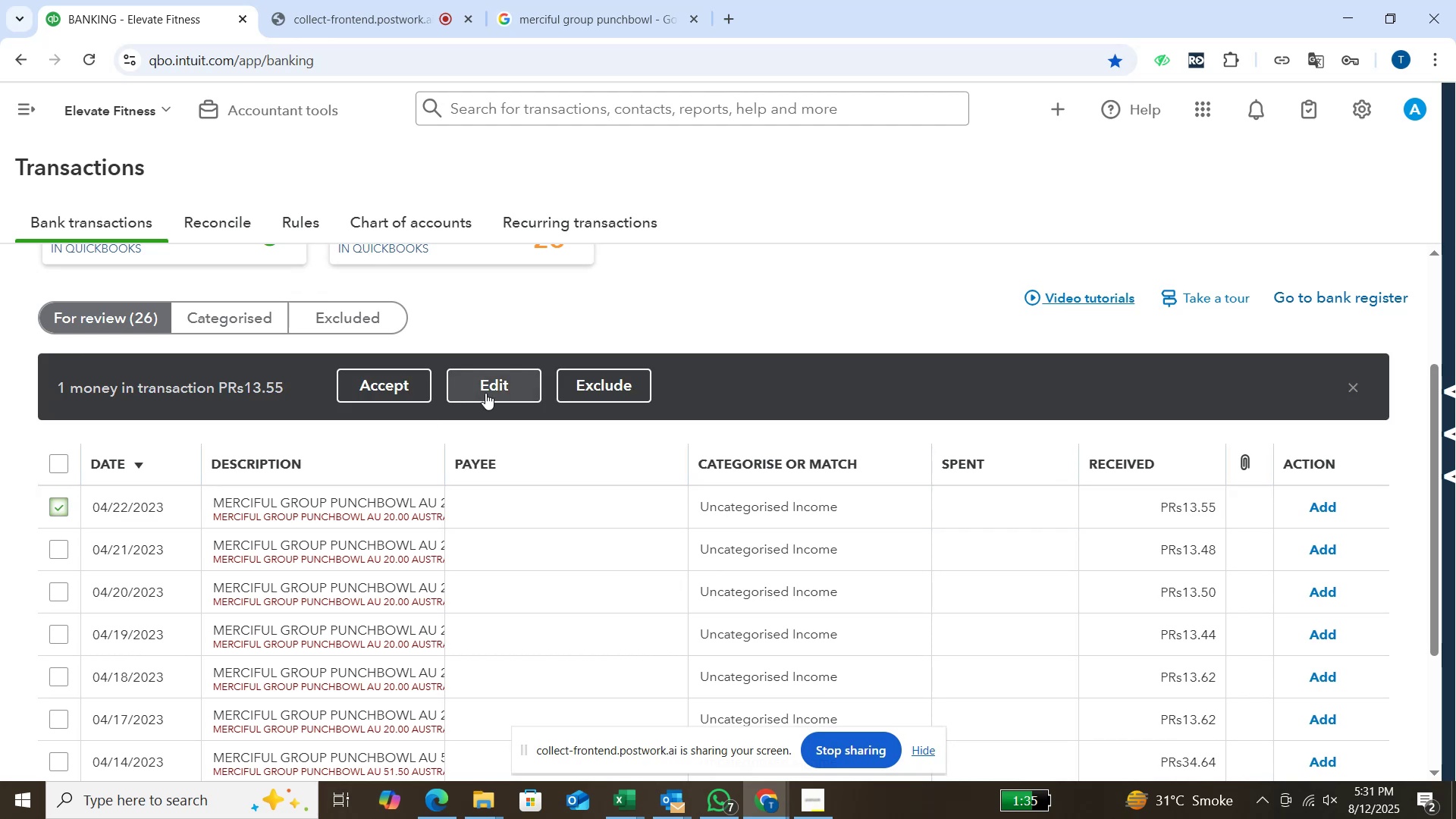 
left_click([485, 393])
 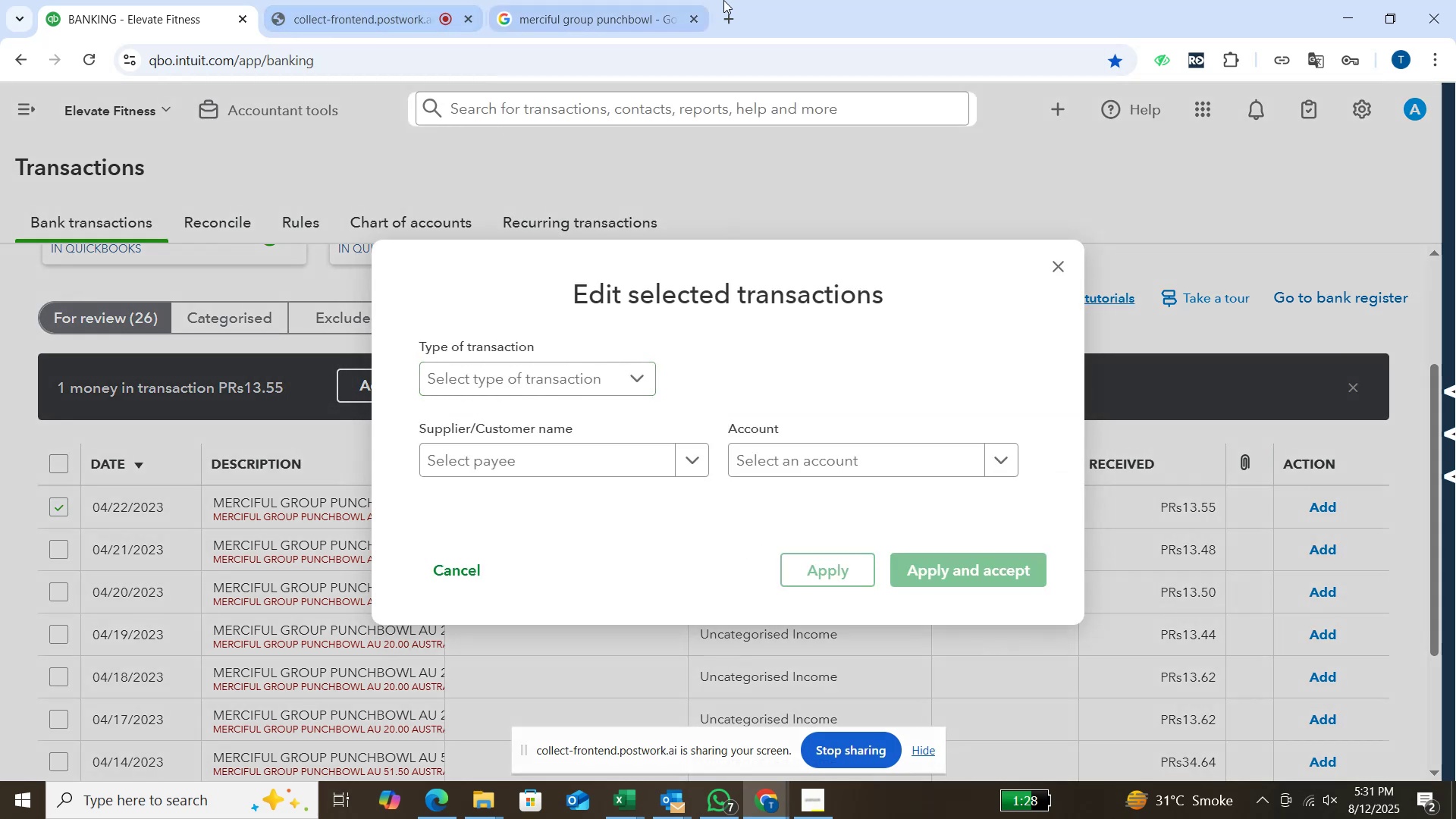 
wait(7.42)
 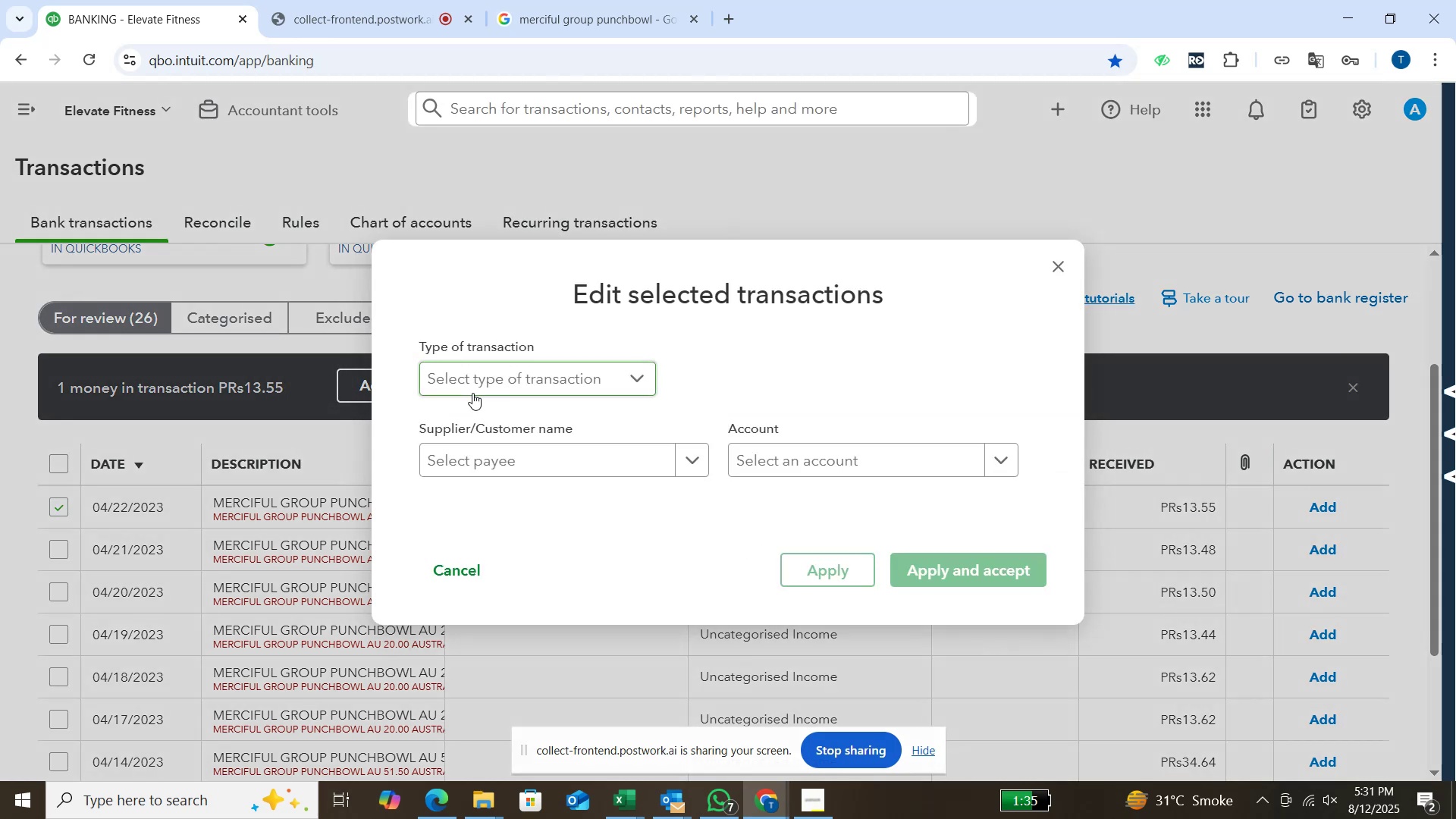 
left_click([637, 376])
 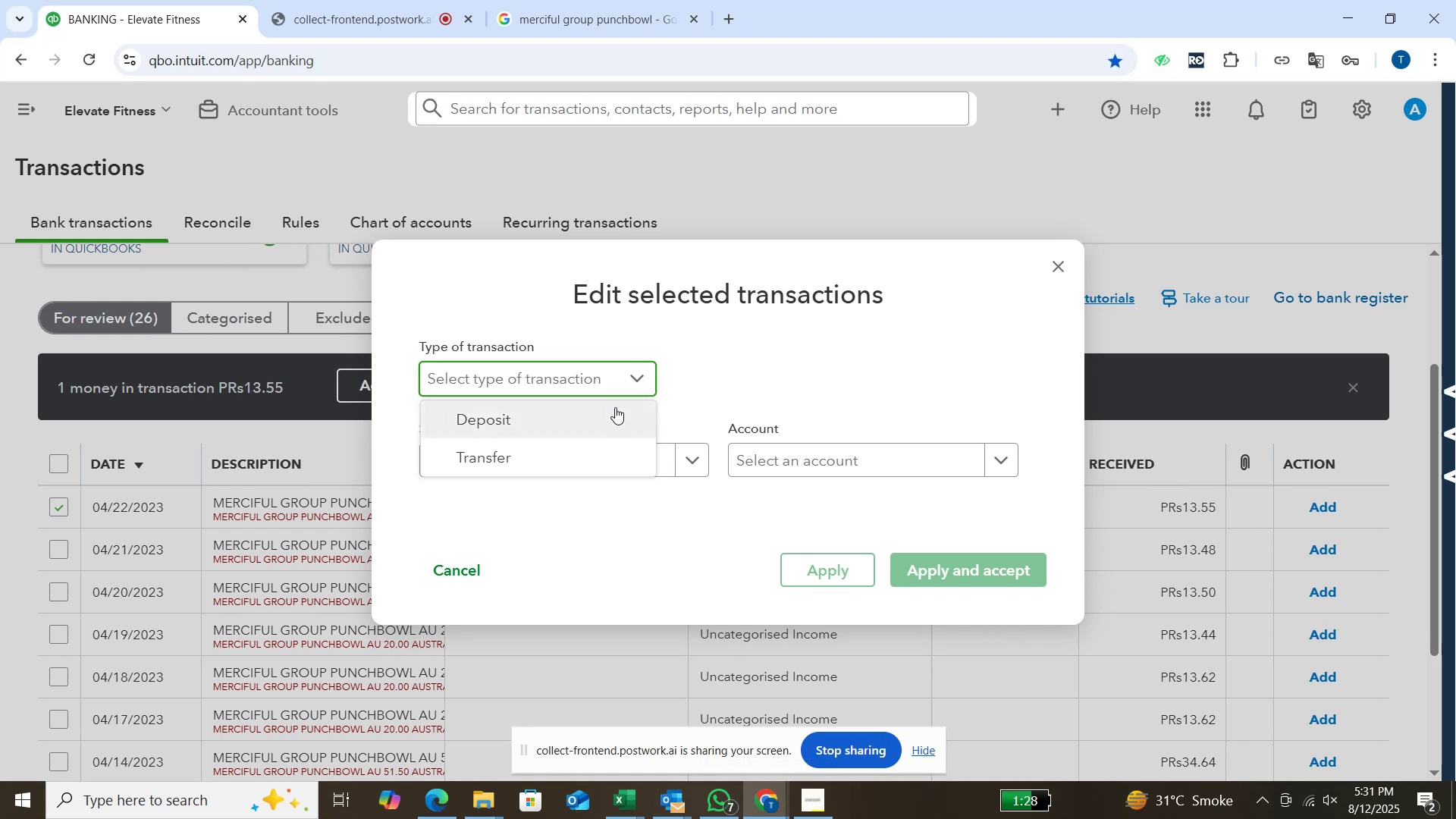 
left_click([604, 438])
 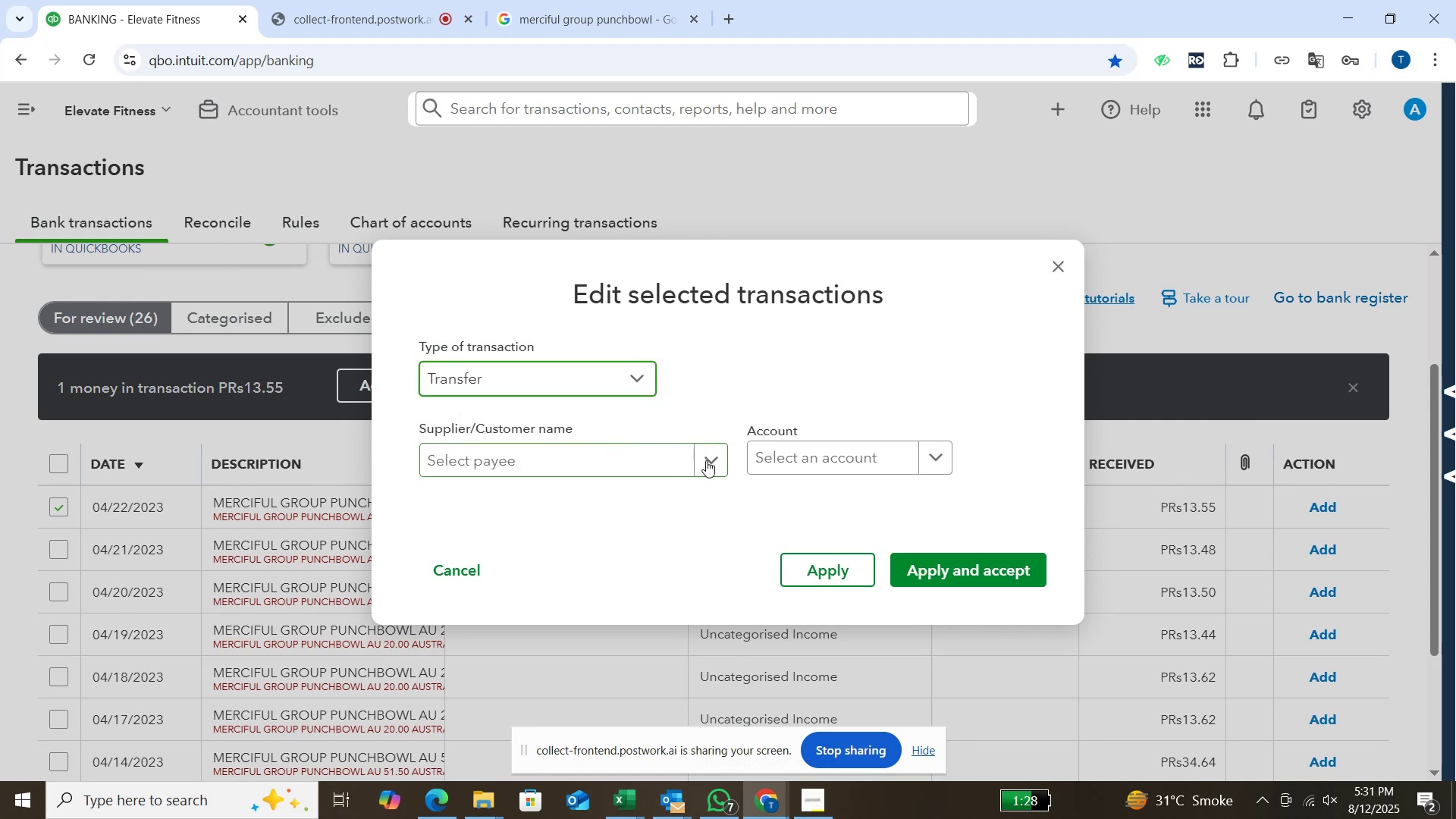 
left_click([712, 461])
 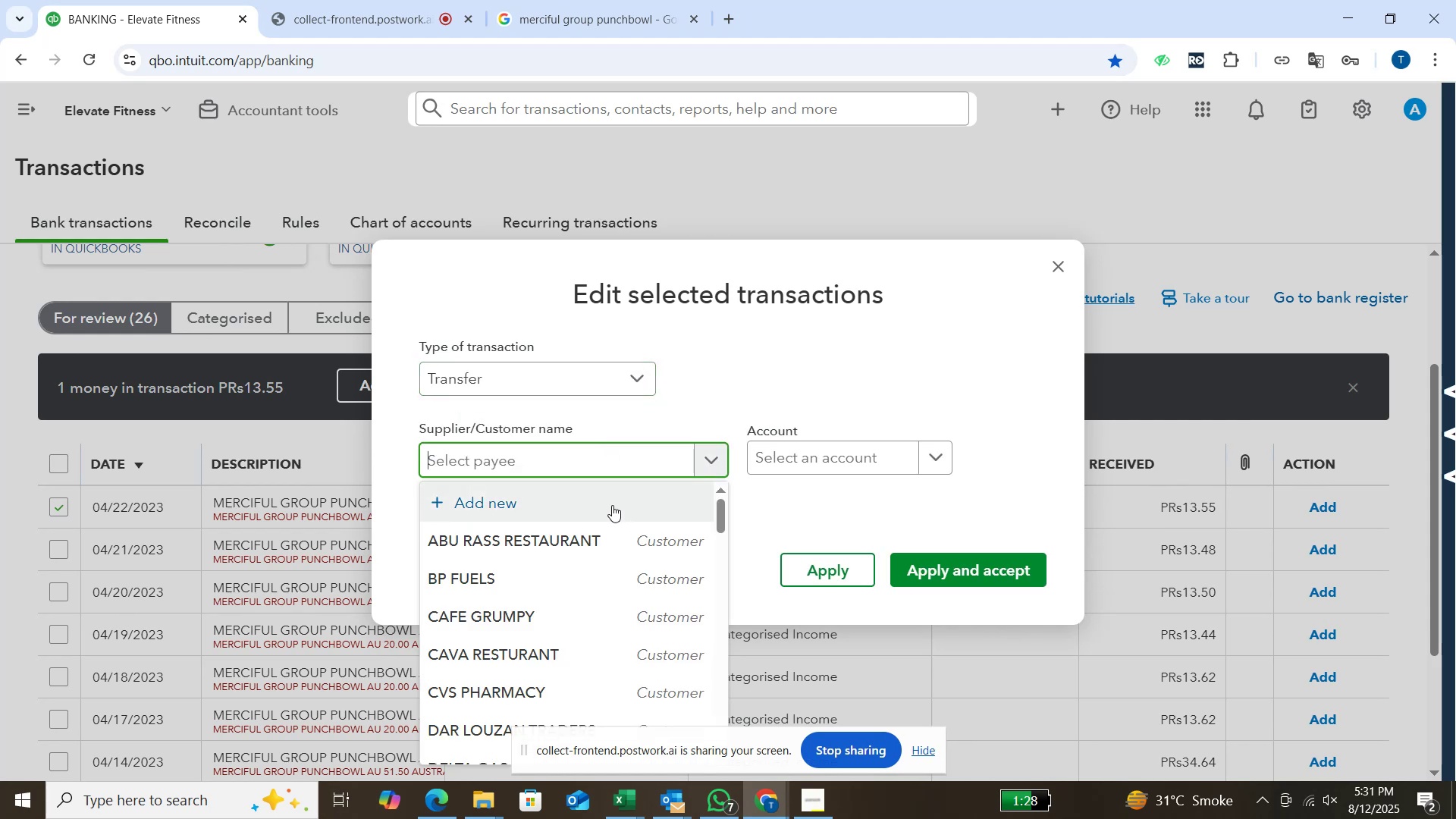 
left_click([612, 505])
 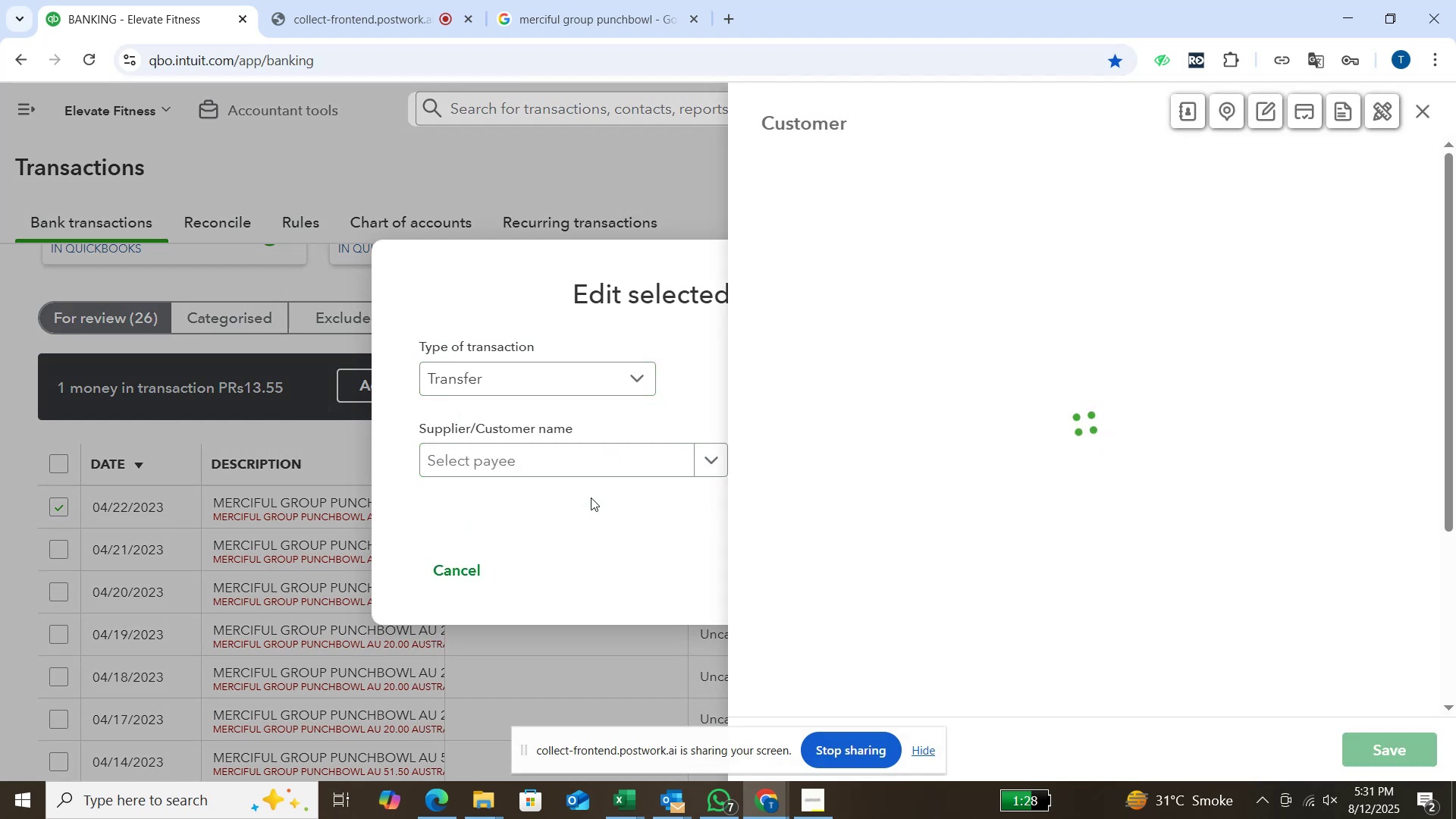 
type(mer)
 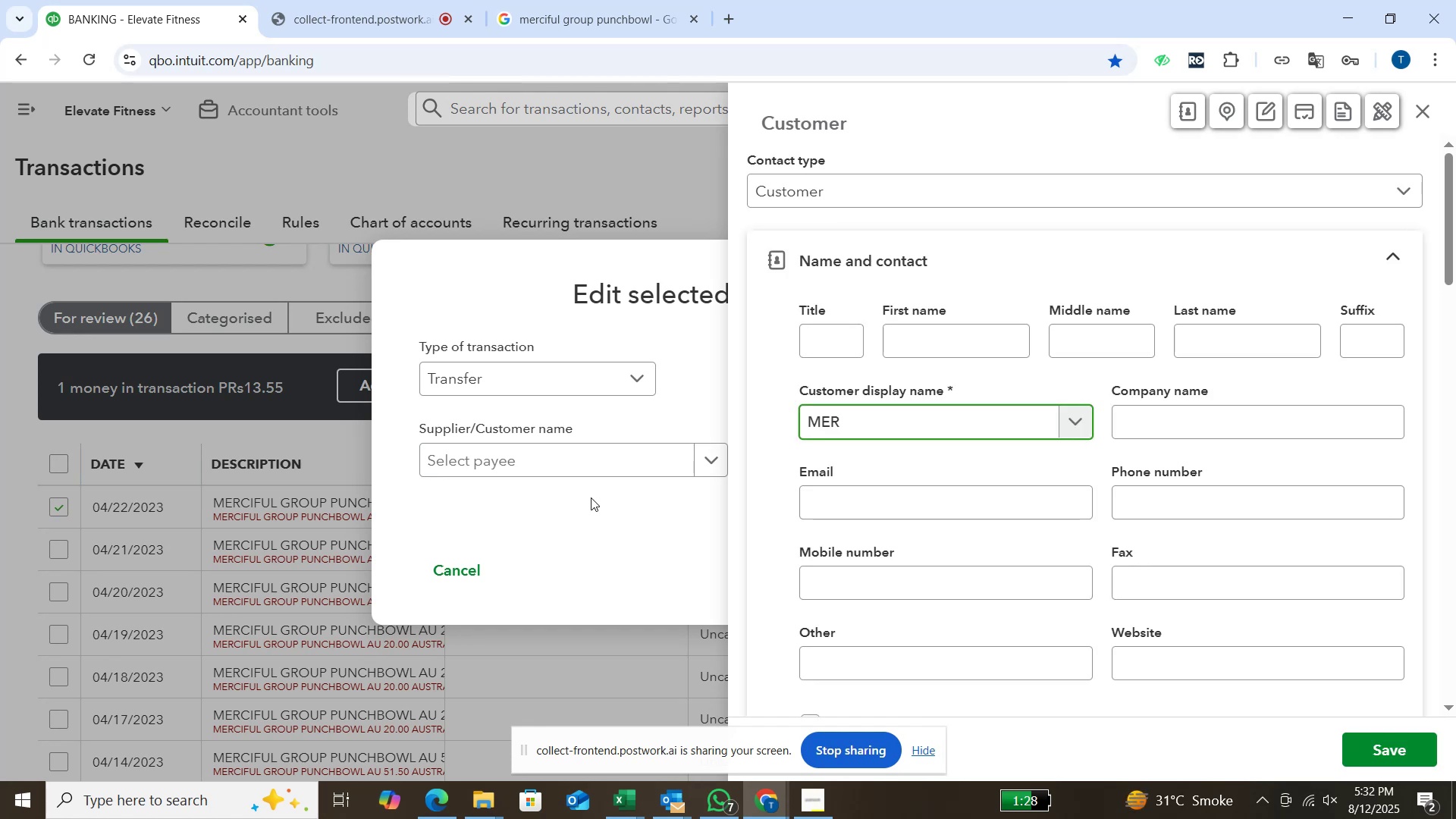 
type(ciful group)
 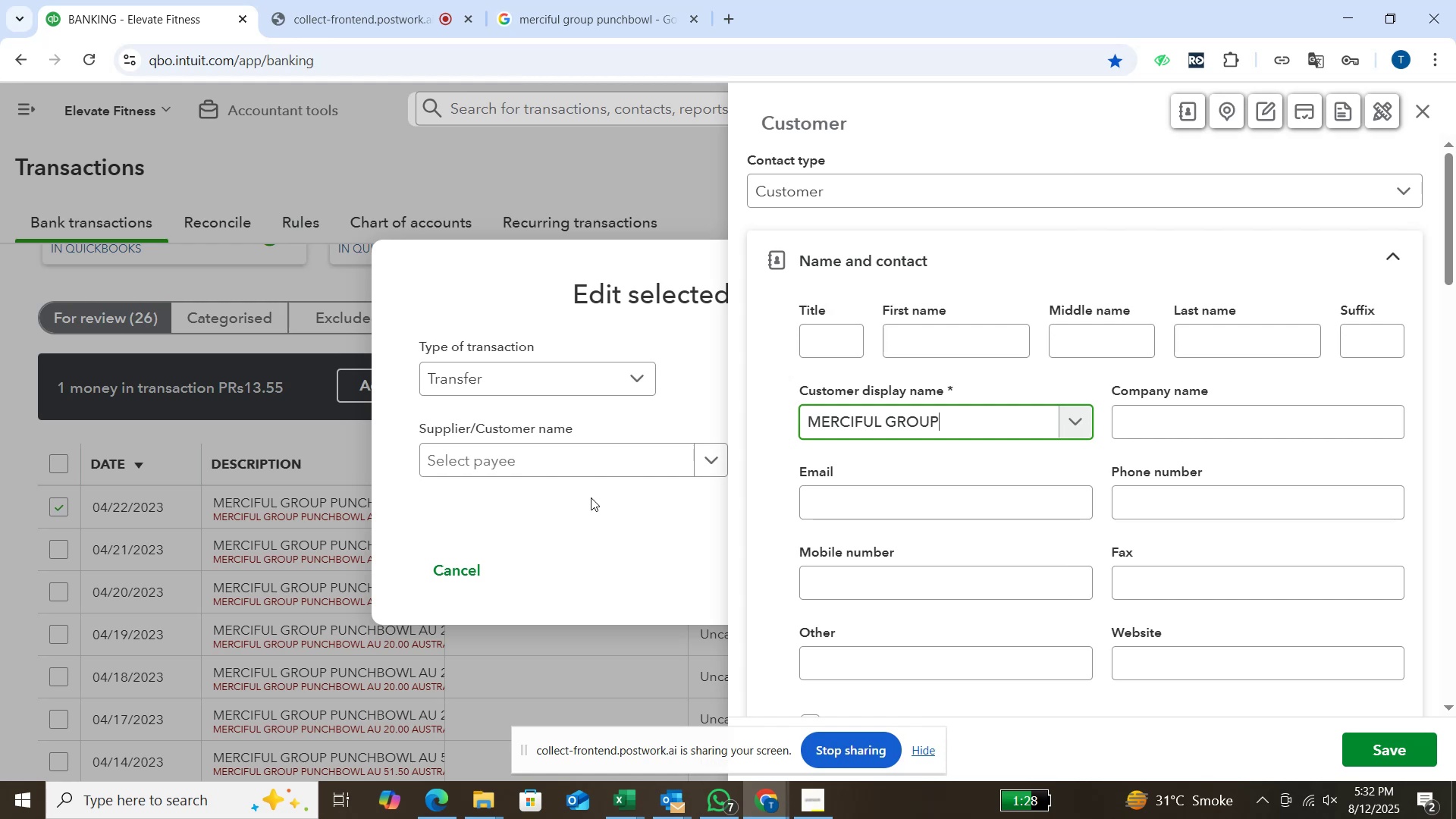 
key(Enter)
 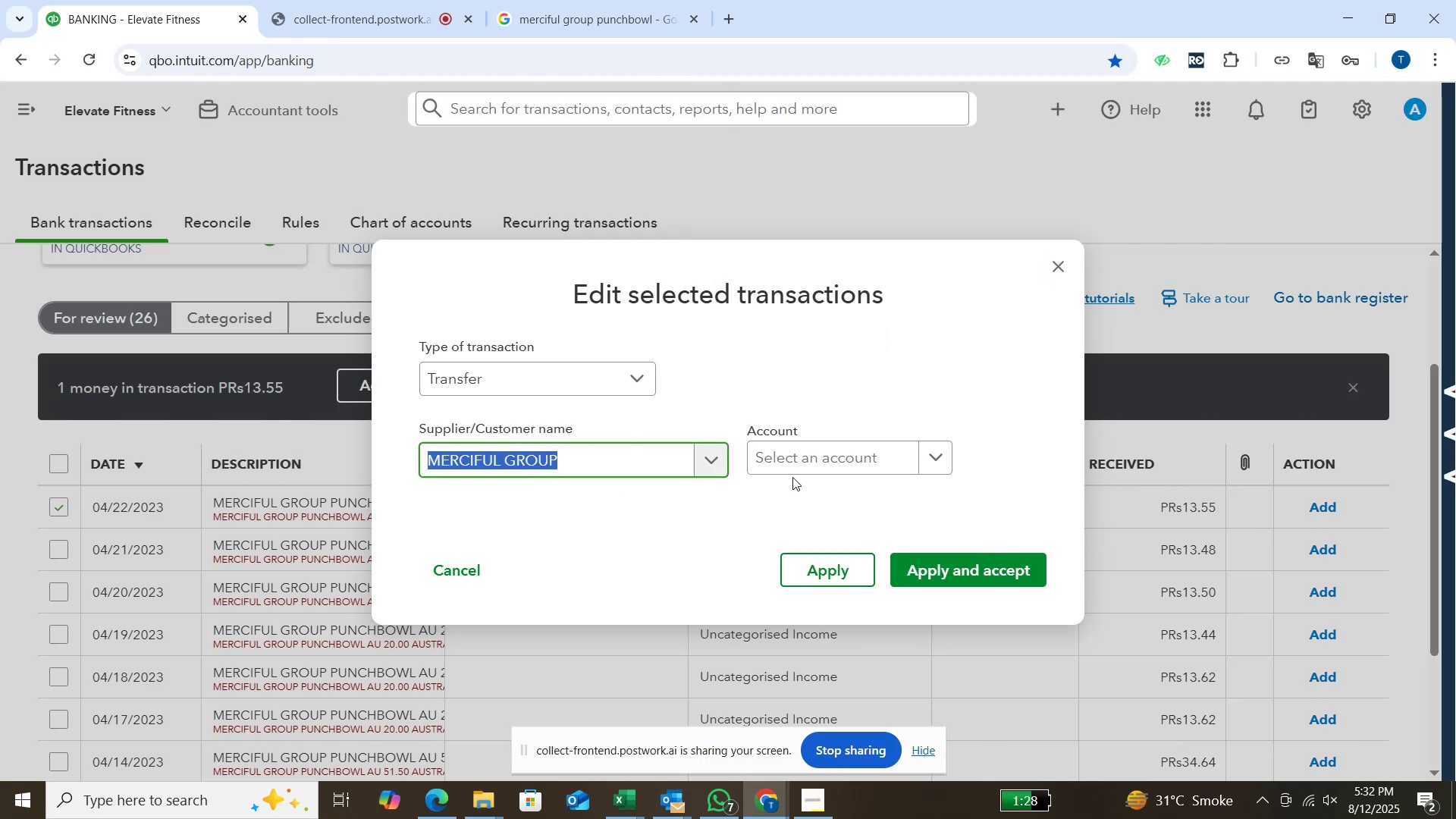 
left_click([940, 461])
 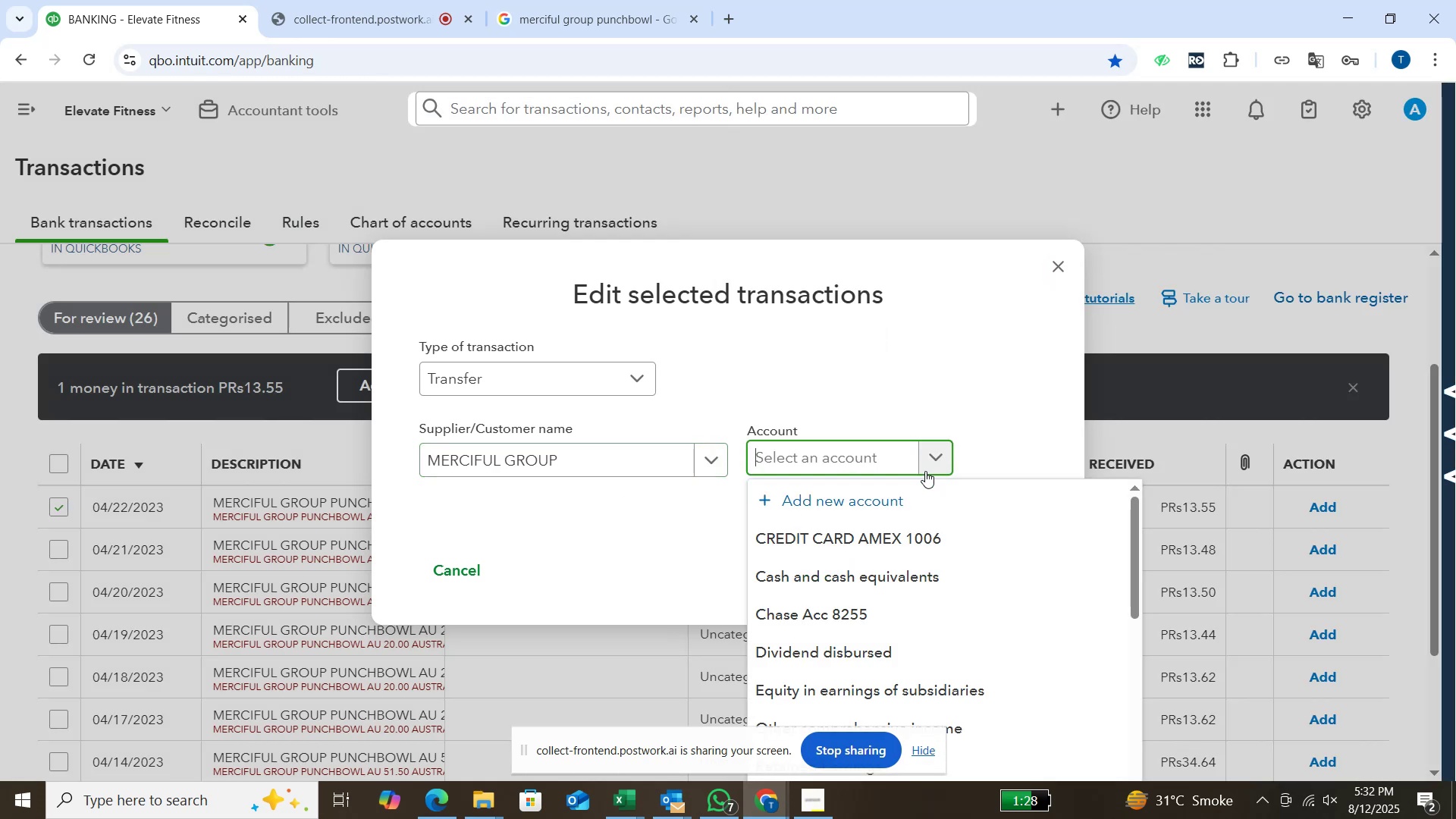 
scroll: coordinate [909, 590], scroll_direction: down, amount: 12.0
 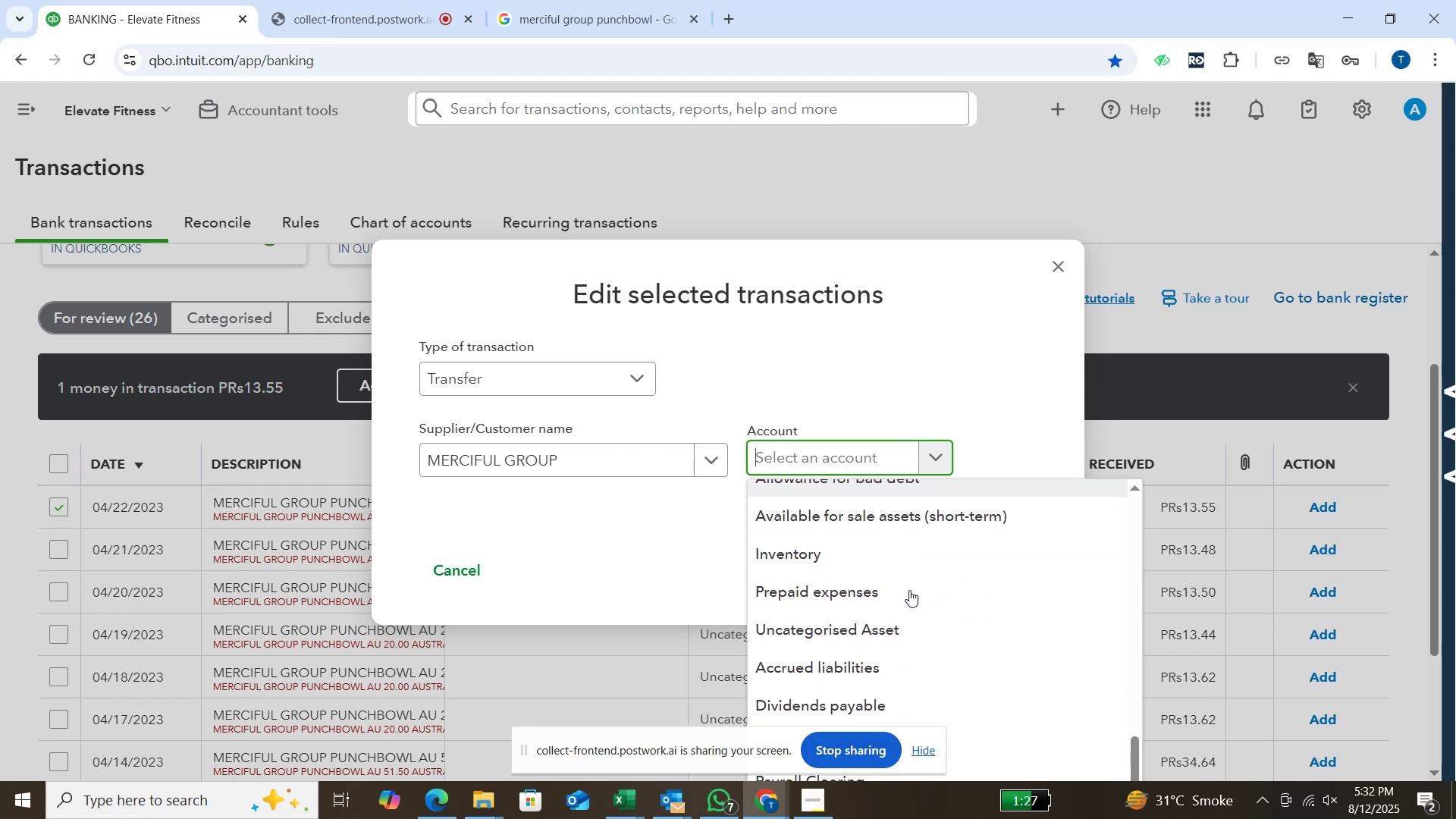 
scroll: coordinate [909, 590], scroll_direction: up, amount: 13.0
 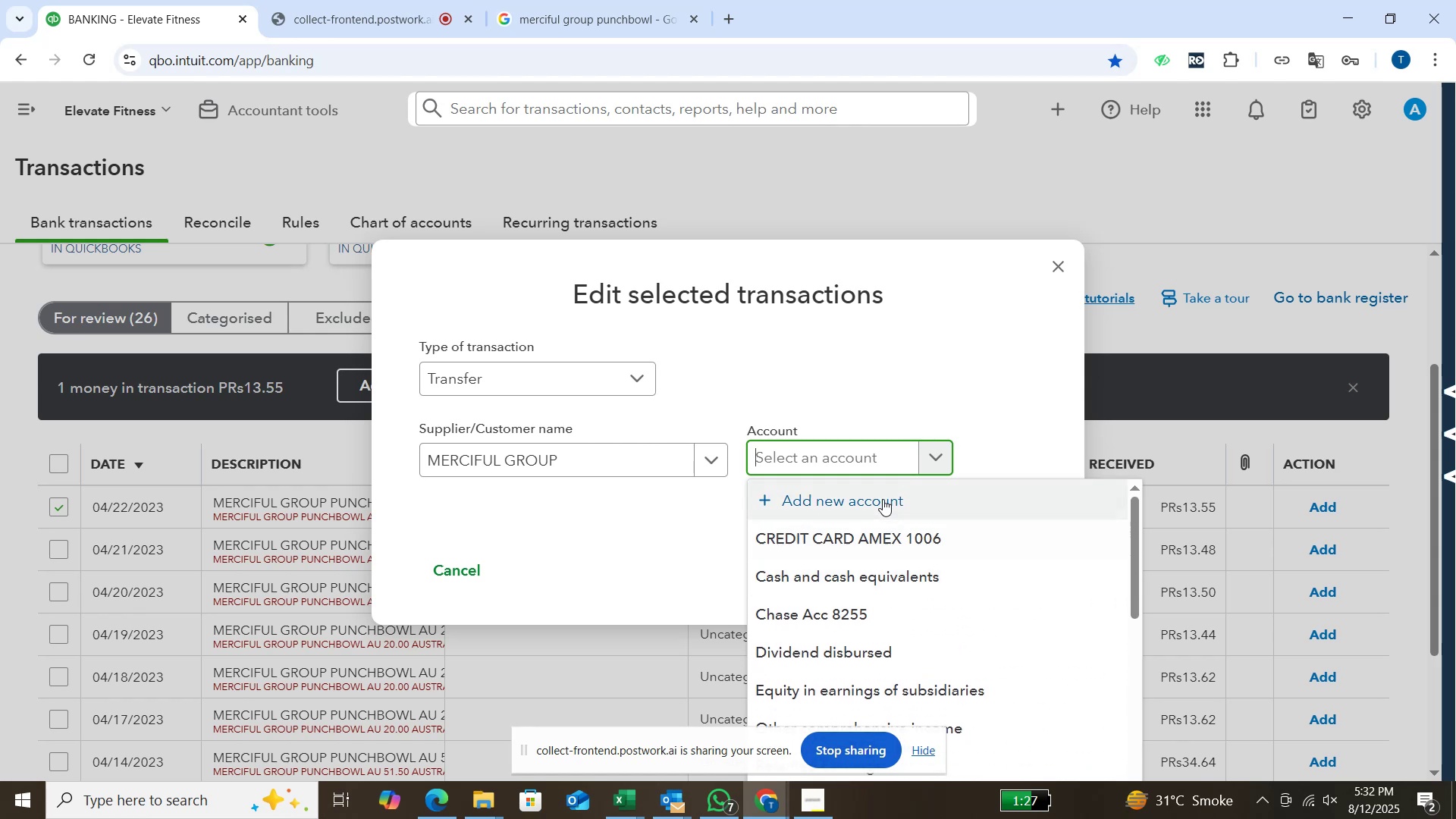 
left_click([883, 499])
 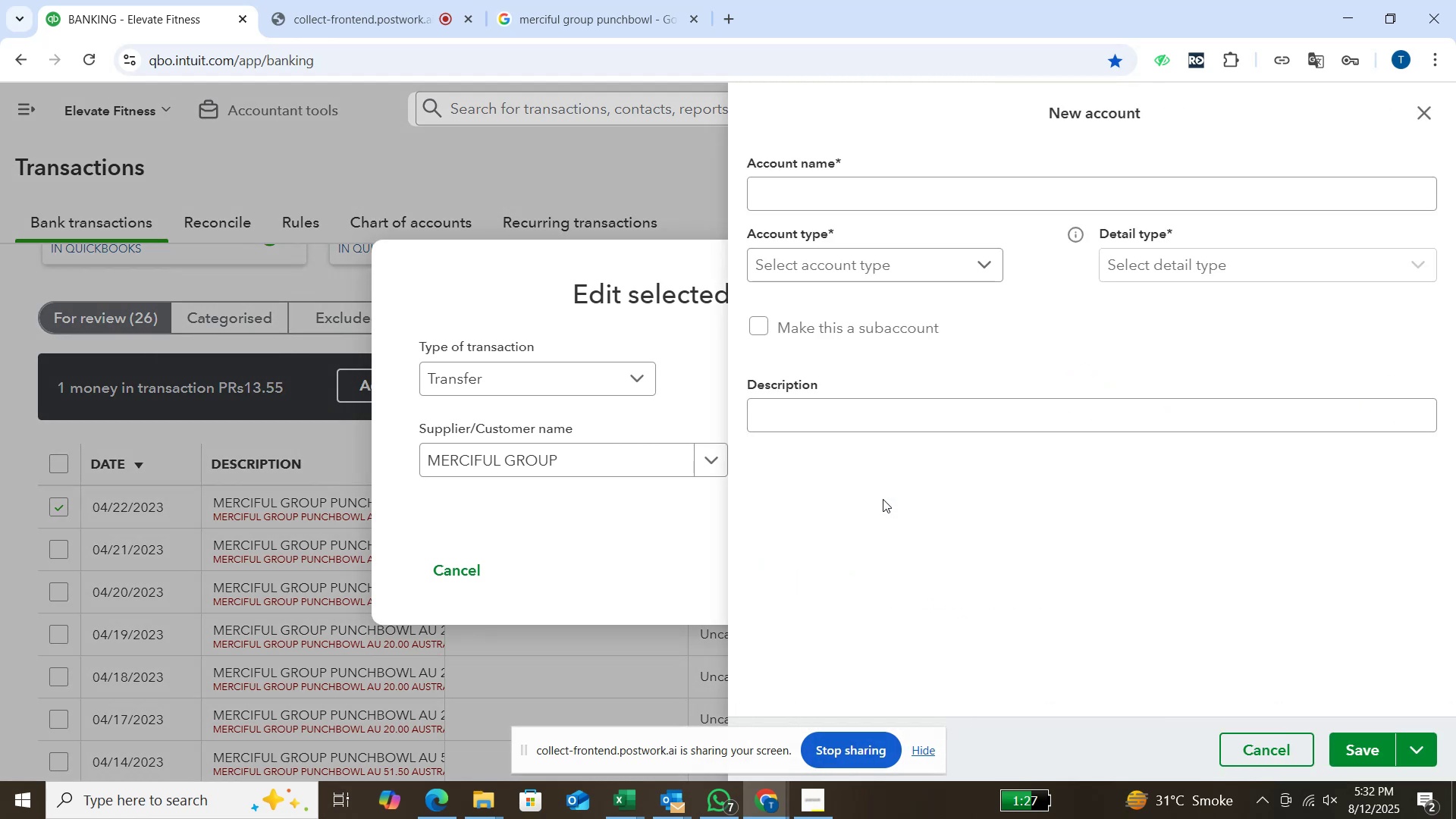 
wait(8.09)
 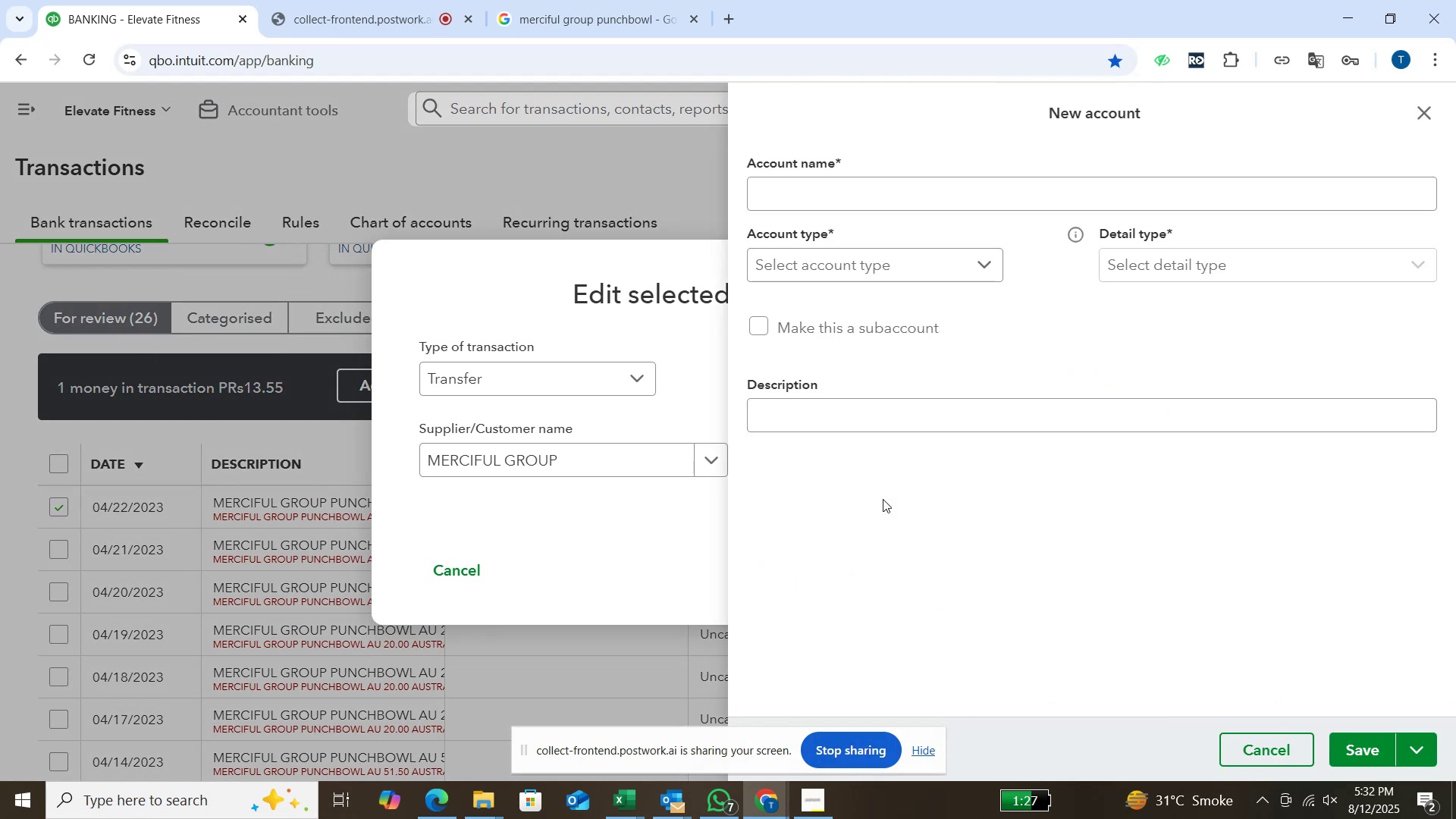 
left_click([930, 199])
 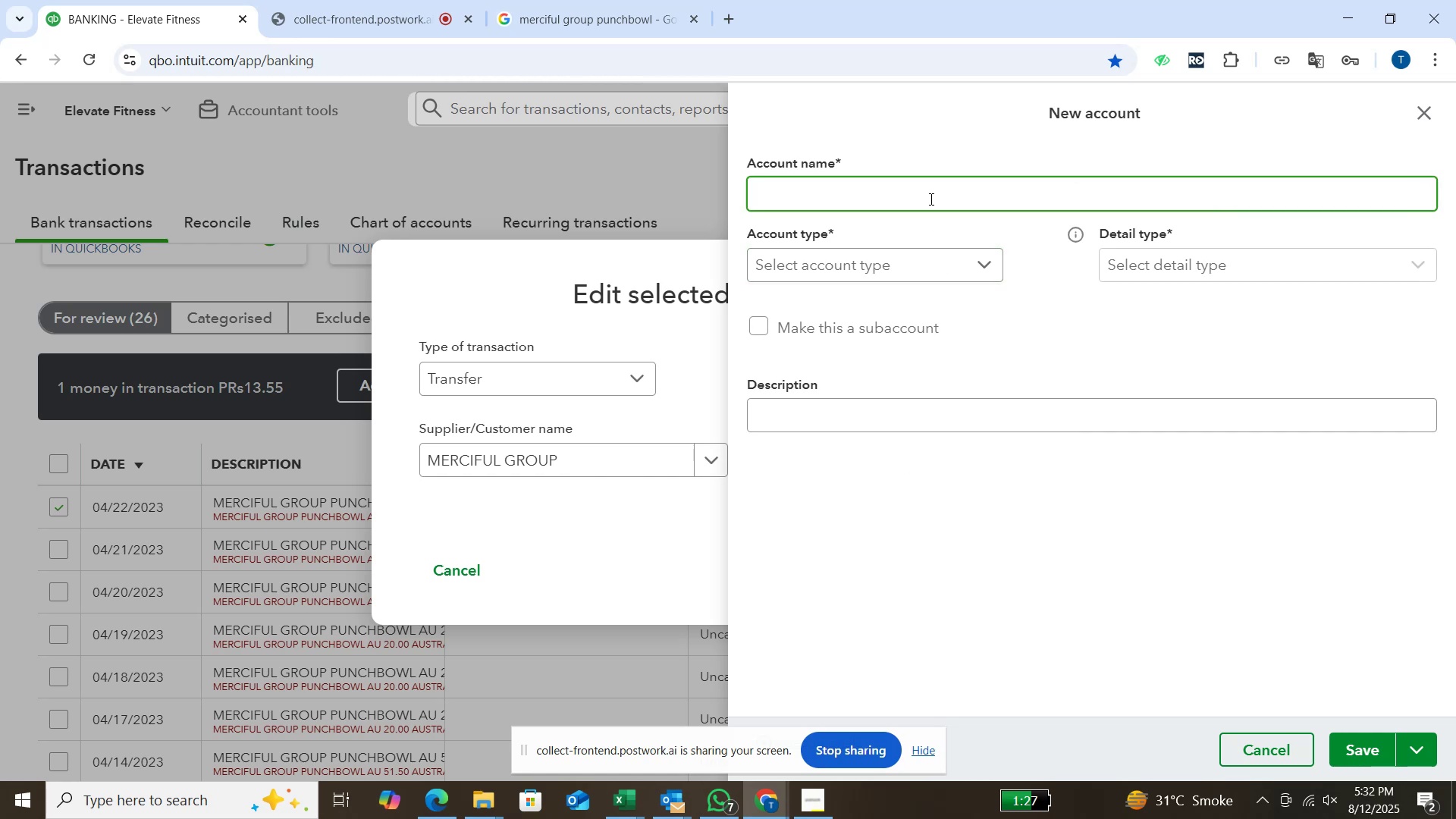 
type(dob)
key(Backspace)
type(nations)
 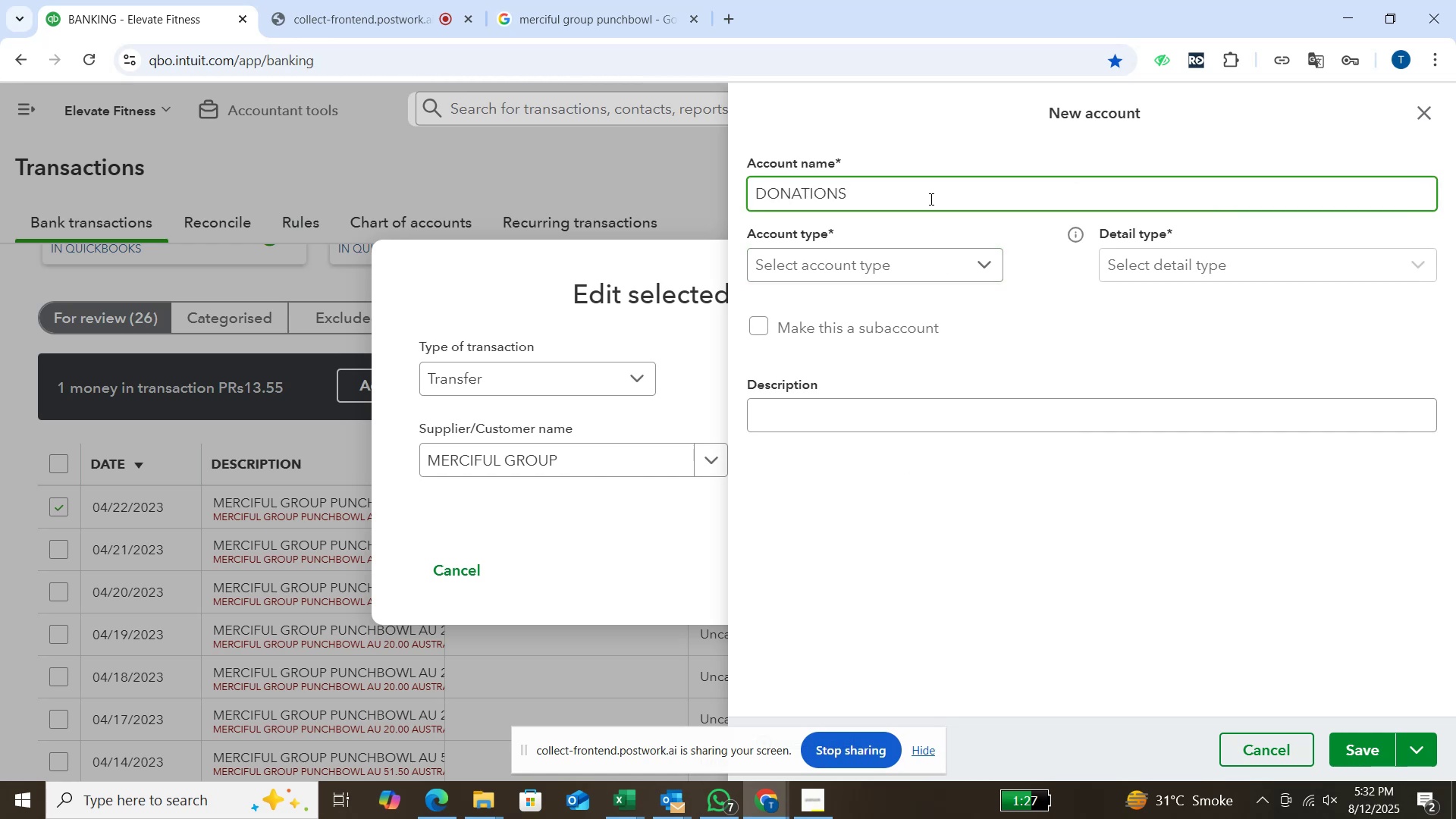 
key(Enter)
 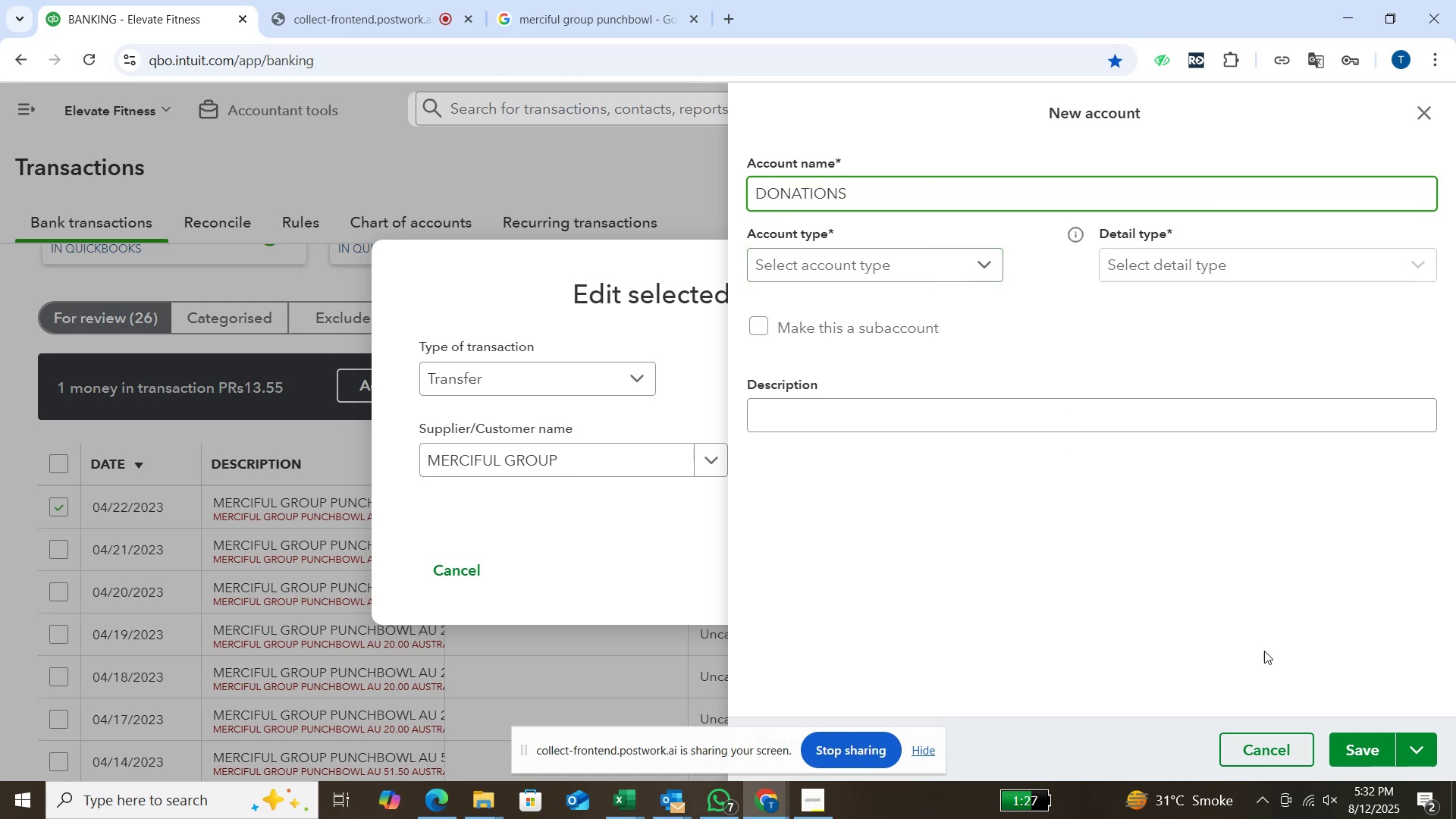 
left_click([1366, 745])
 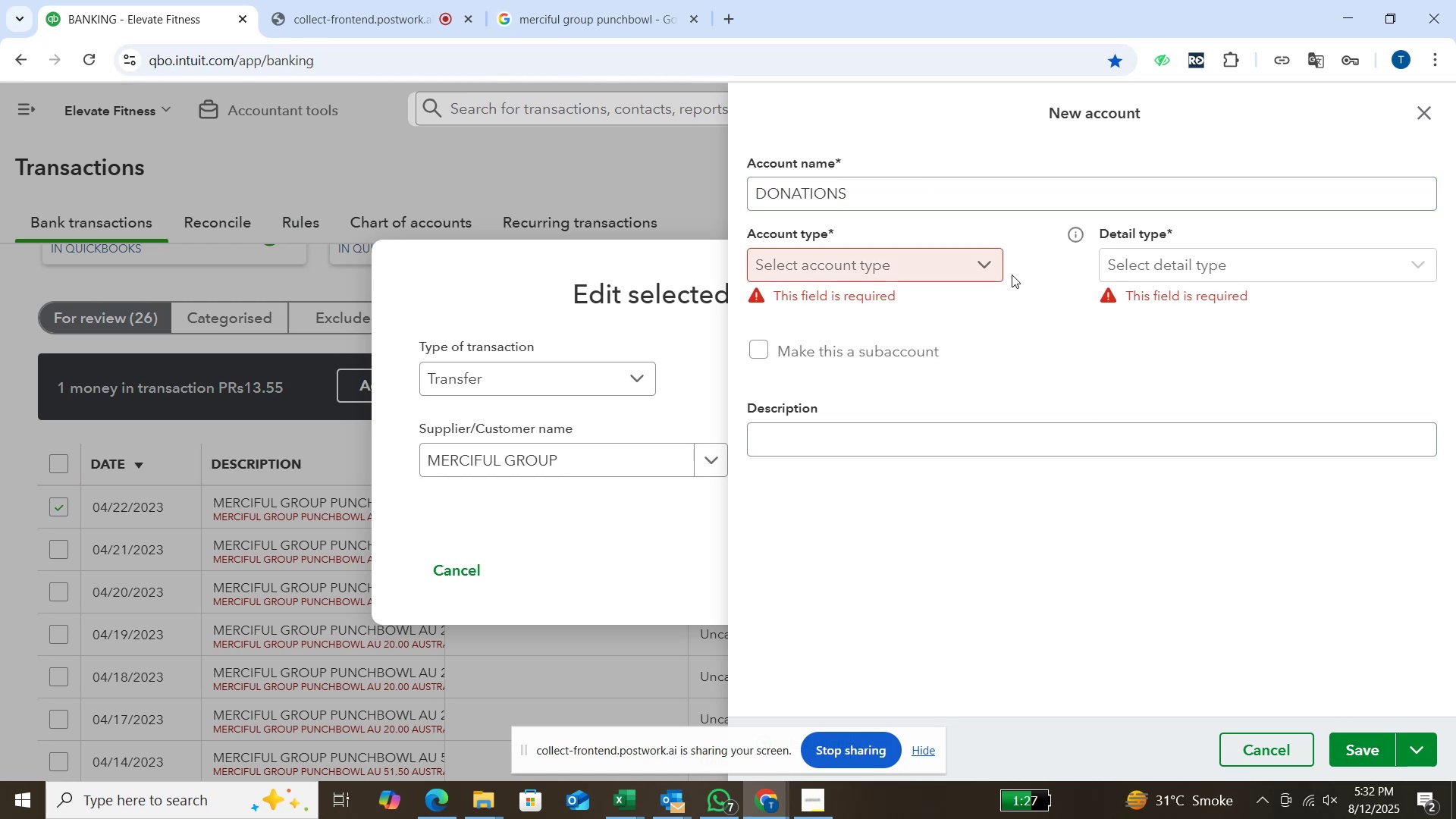 
left_click([985, 266])
 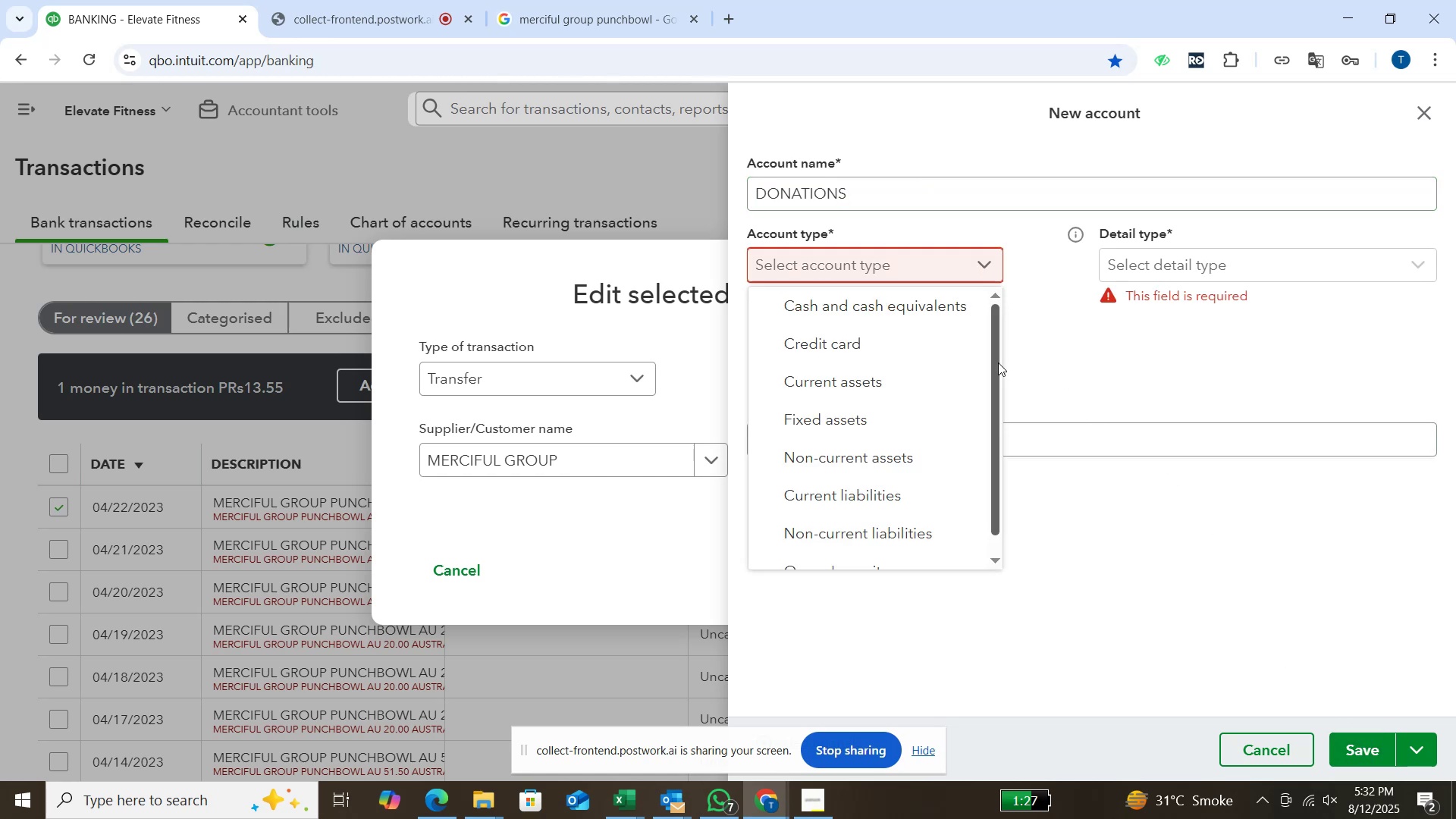 
left_click_drag(start_coordinate=[994, 363], to_coordinate=[987, 349])
 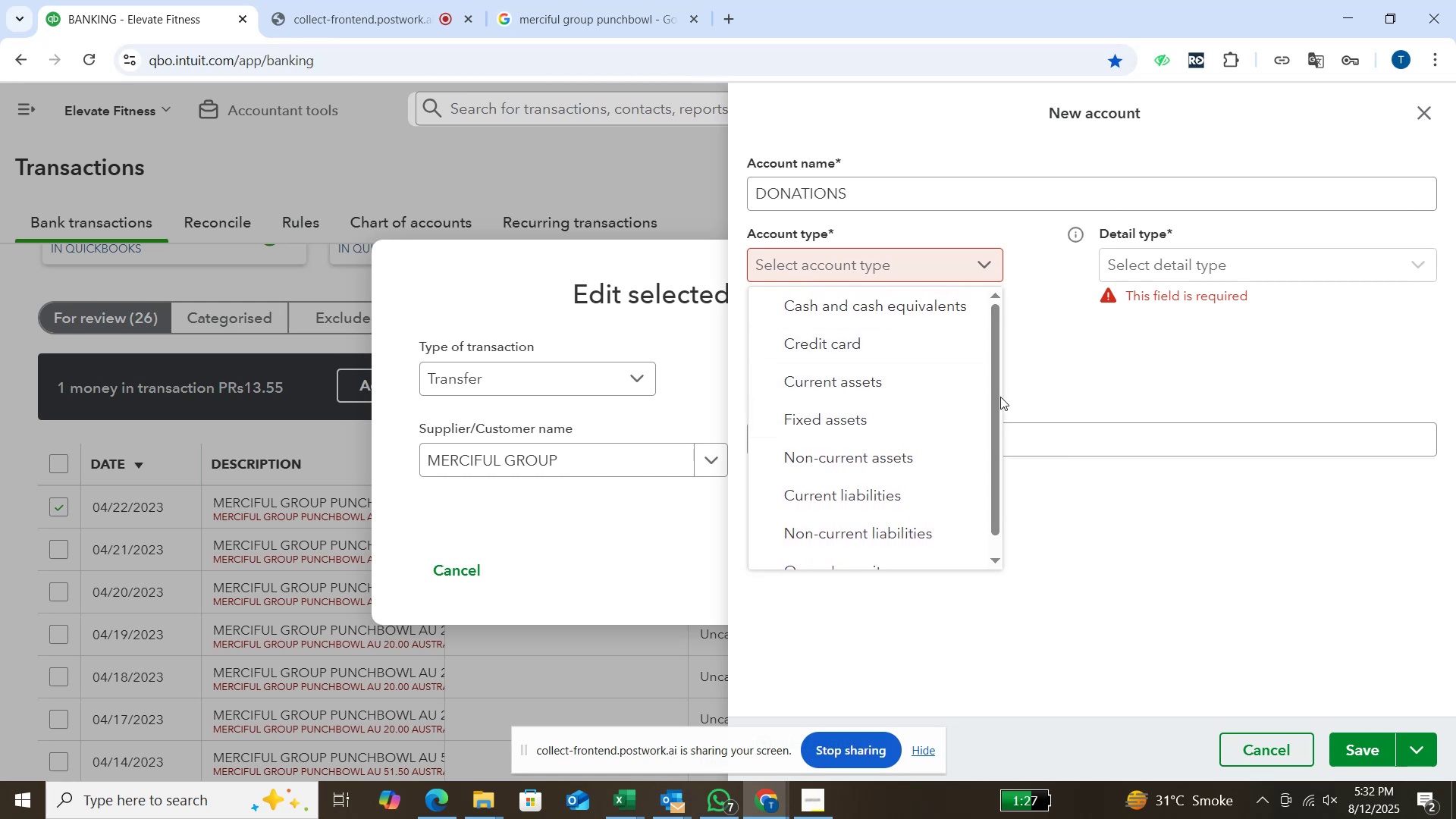 
left_click_drag(start_coordinate=[997, 397], to_coordinate=[991, 420])
 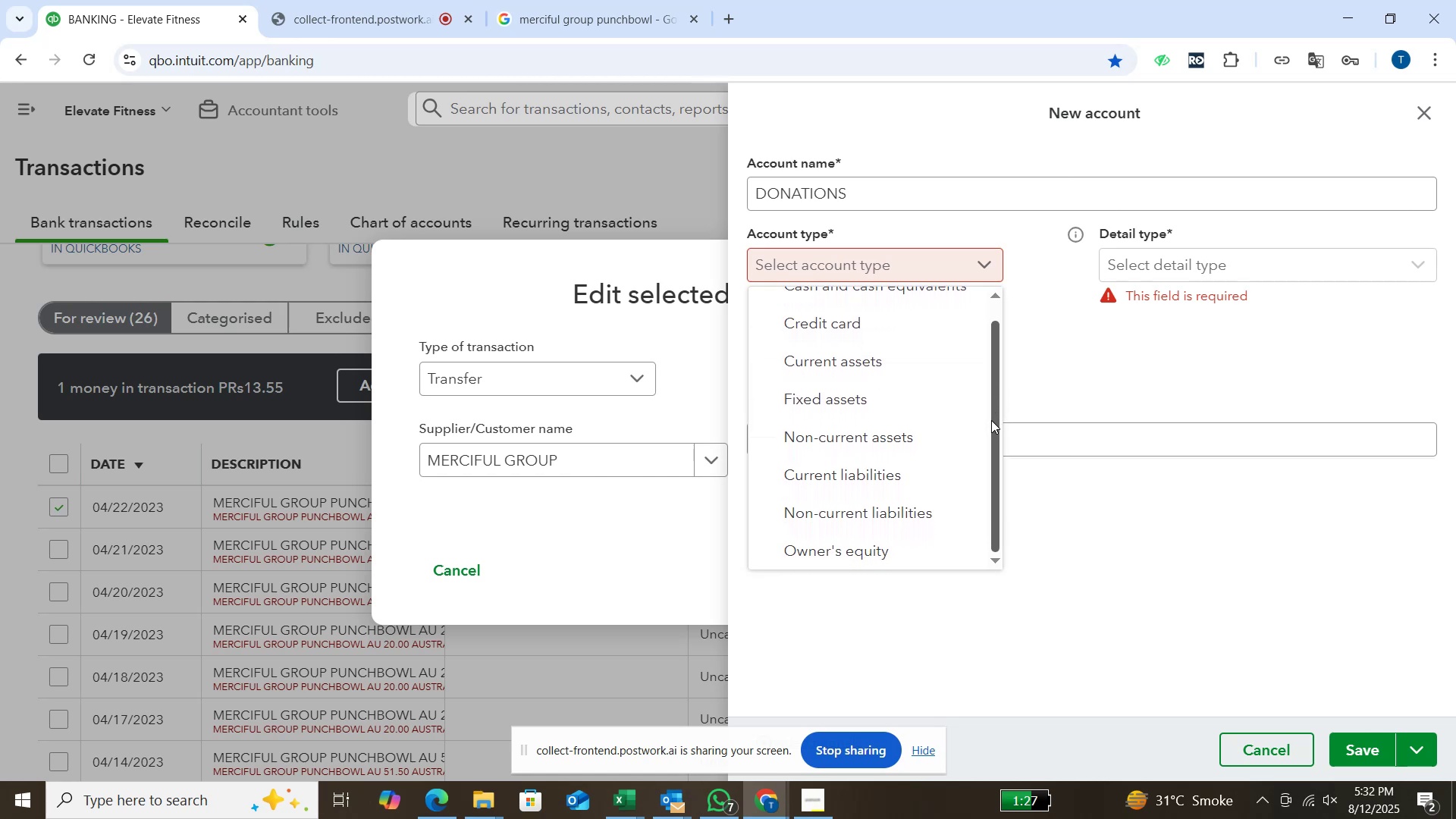 
left_click_drag(start_coordinate=[991, 420], to_coordinate=[992, 431])
 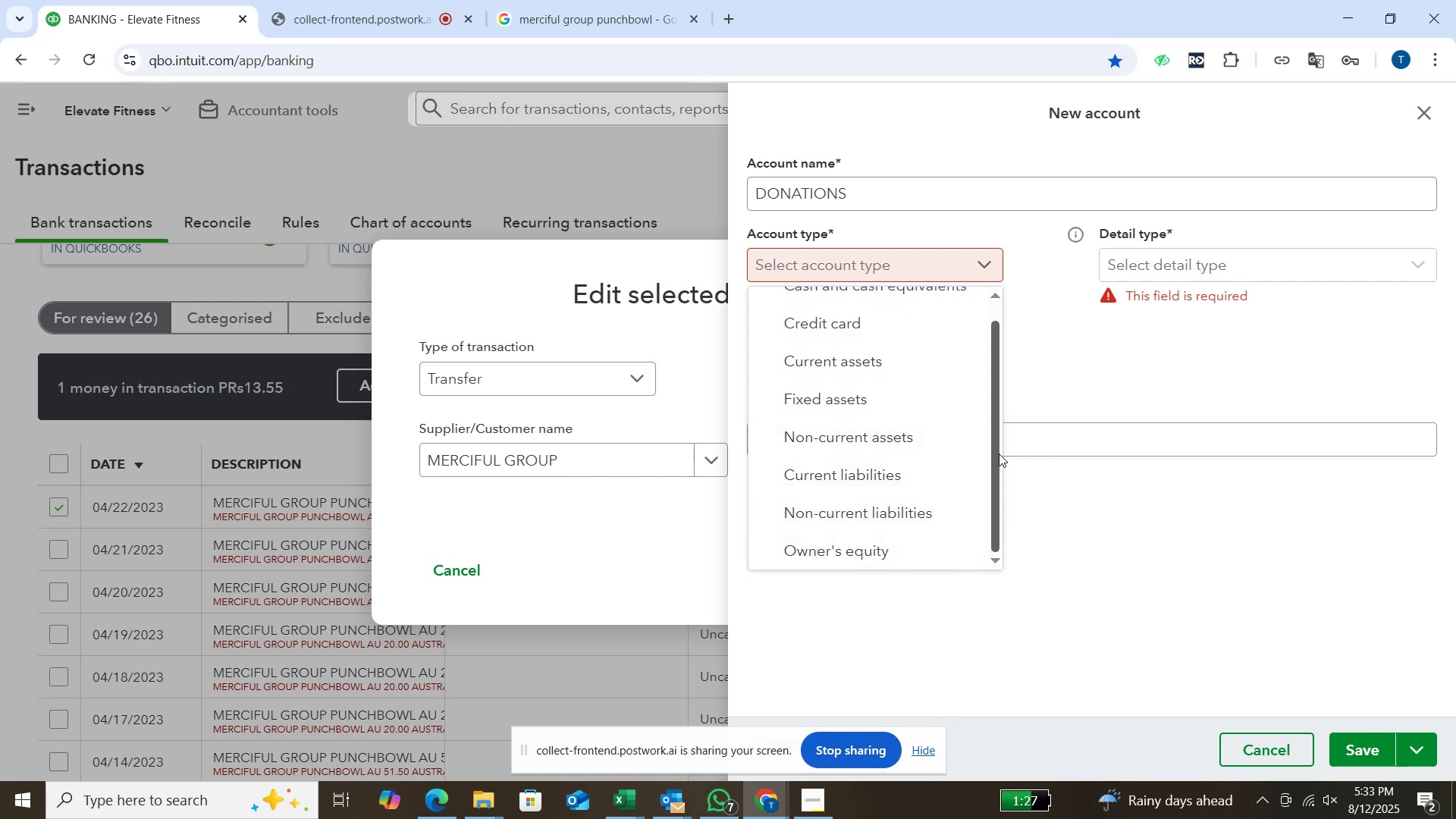 
left_click_drag(start_coordinate=[995, 444], to_coordinate=[970, 420])
 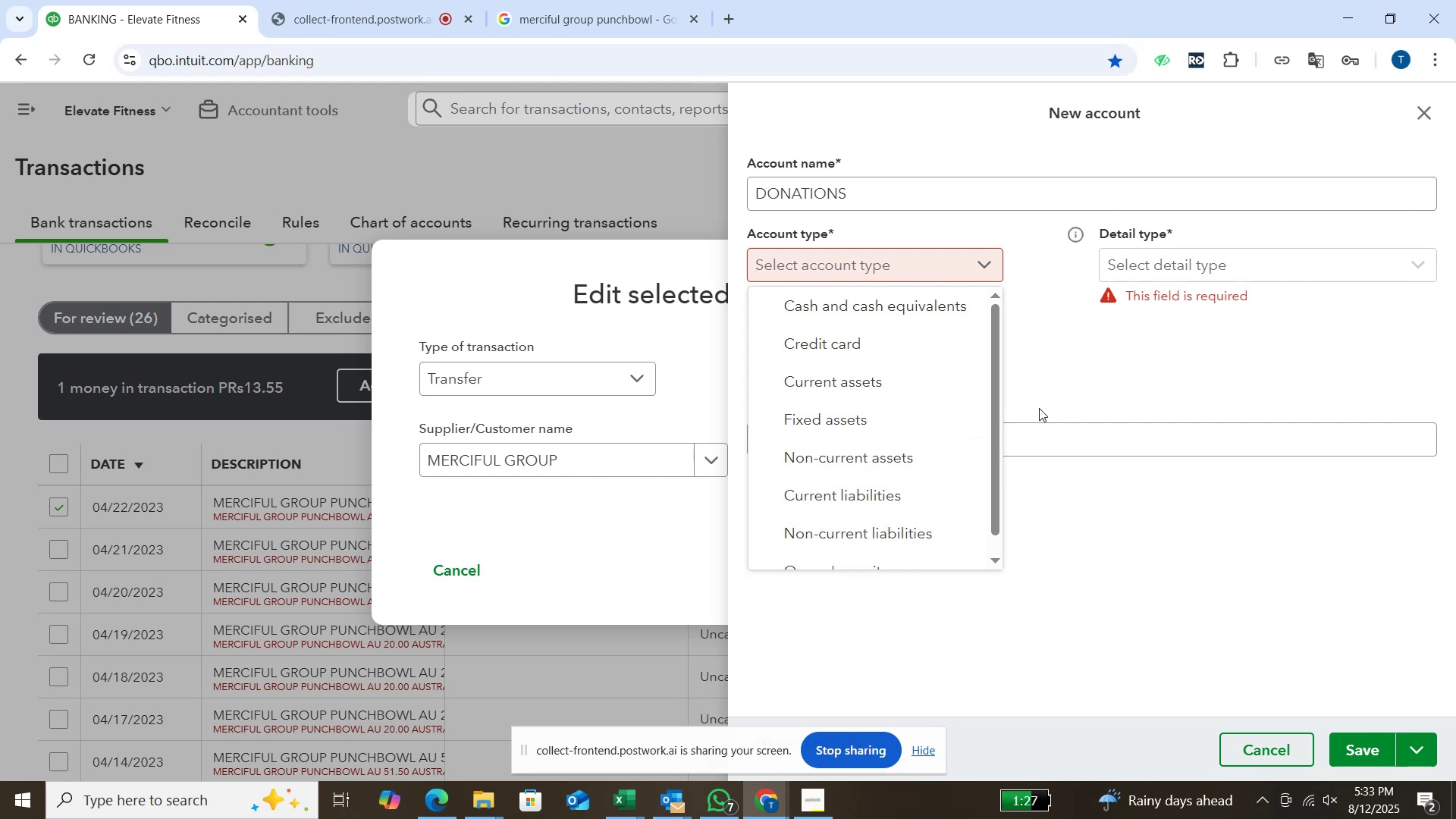 
wait(17.76)
 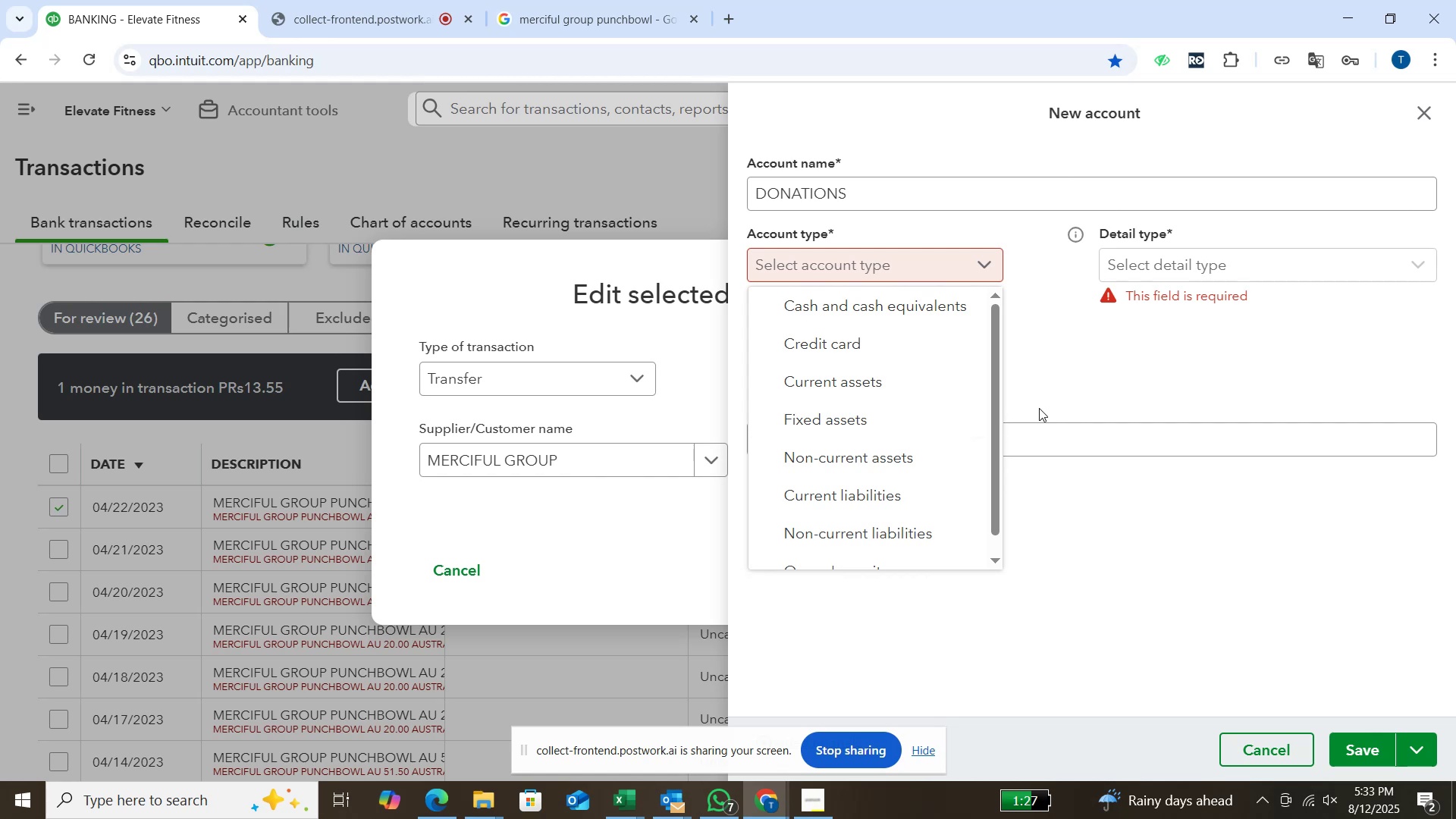 
left_click([650, 388])
 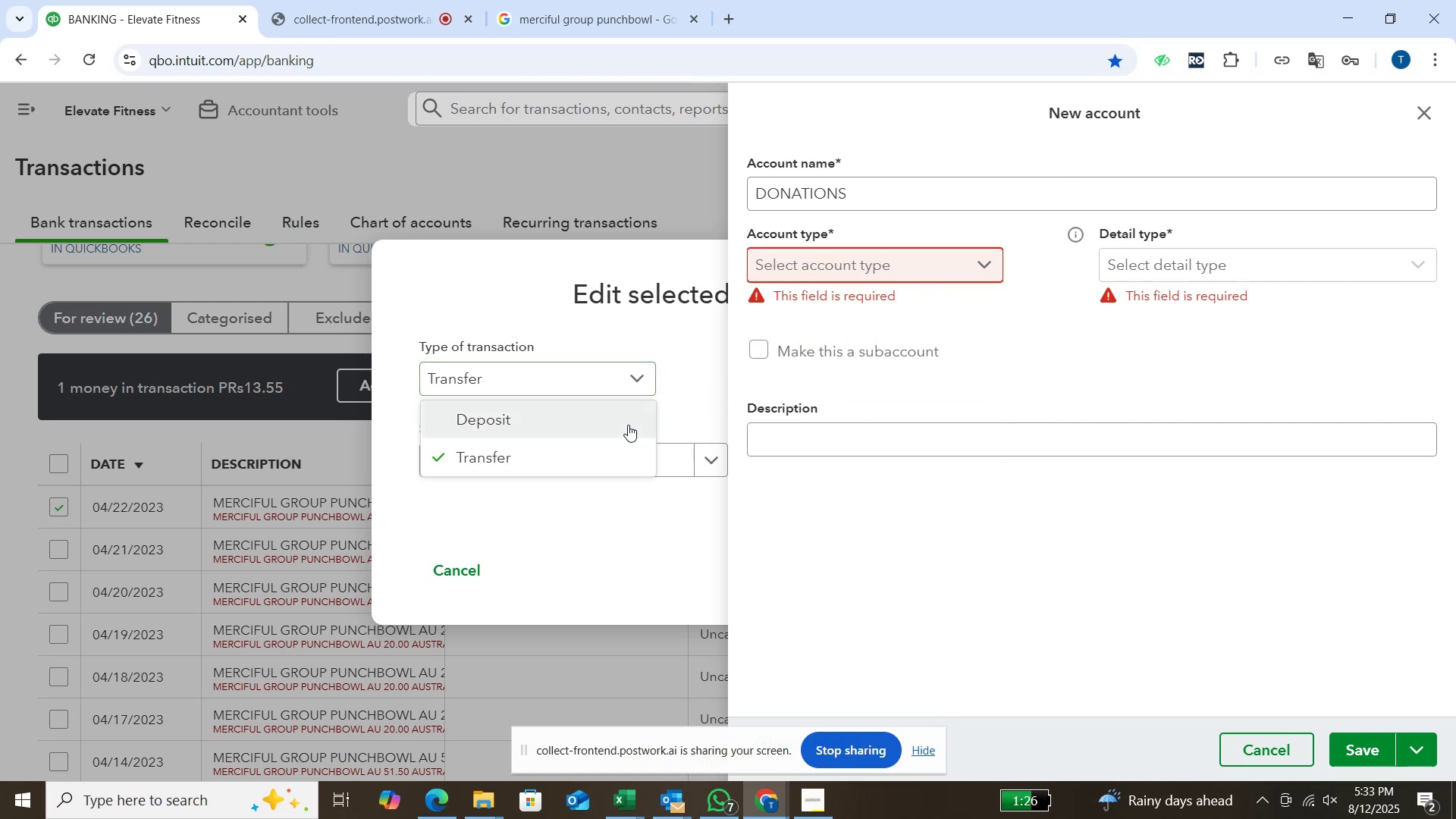 
left_click([628, 425])
 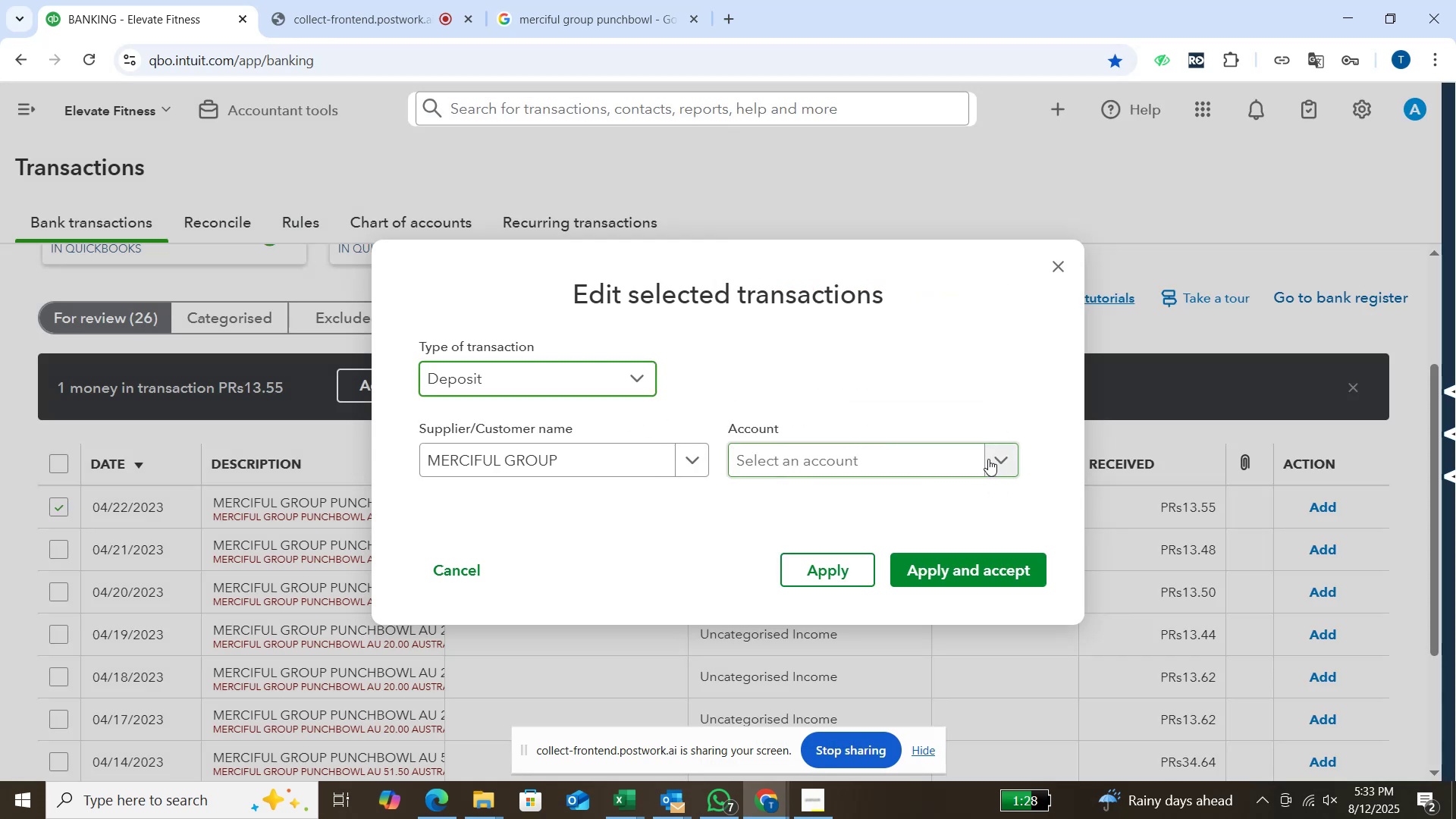 
left_click([1006, 456])
 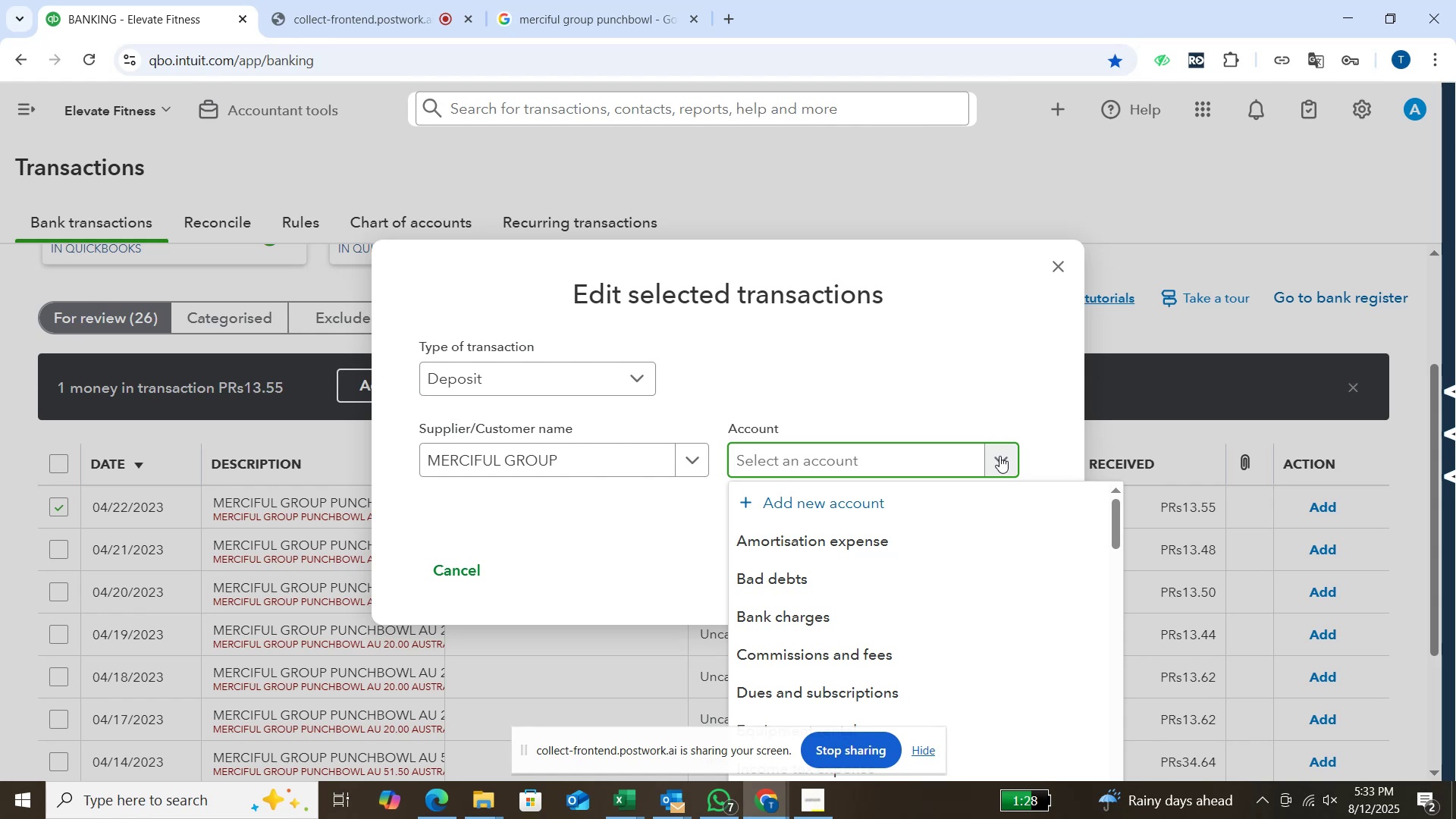 
scroll: coordinate [990, 497], scroll_direction: down, amount: 26.0
 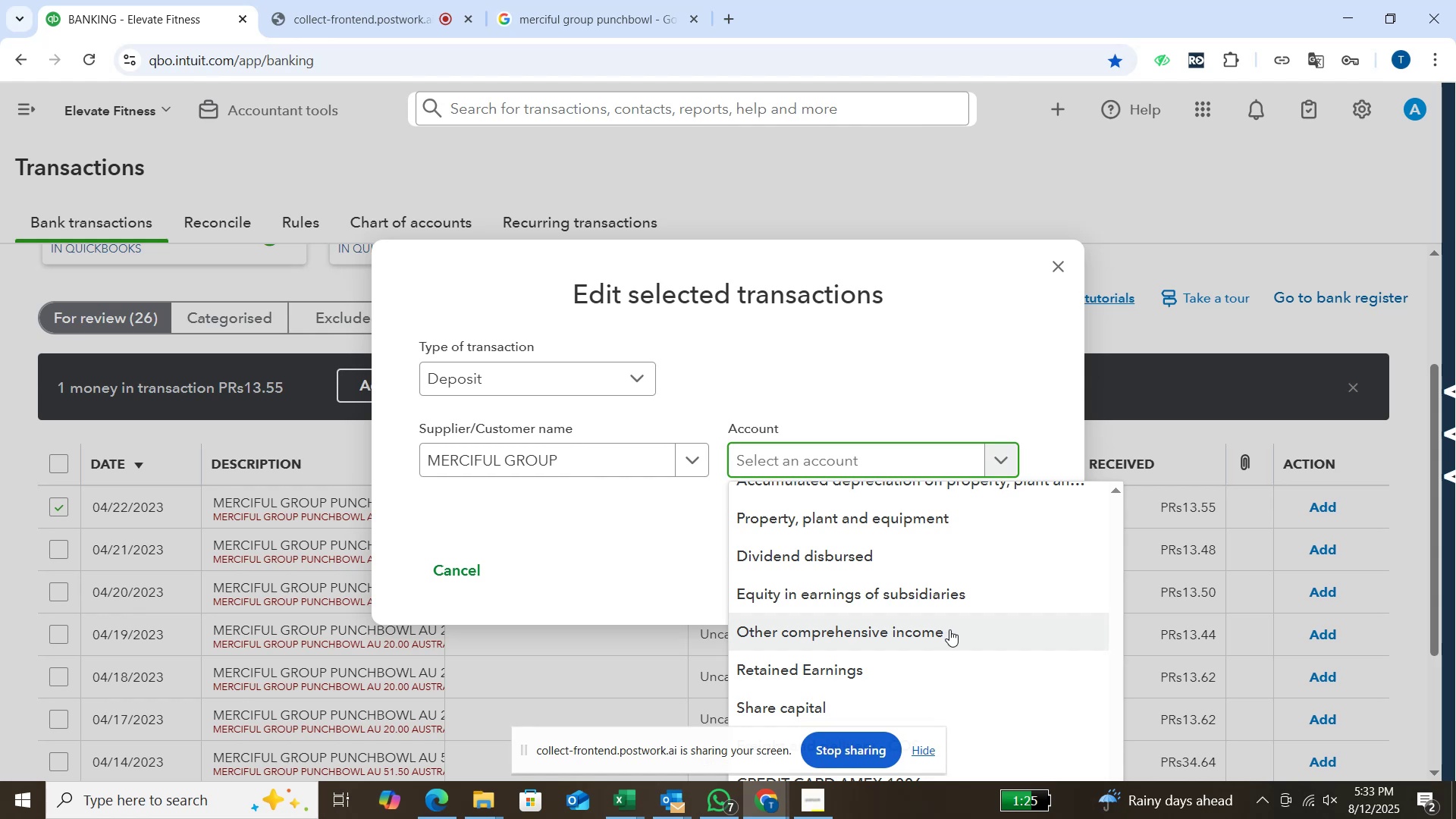 
wait(10.23)
 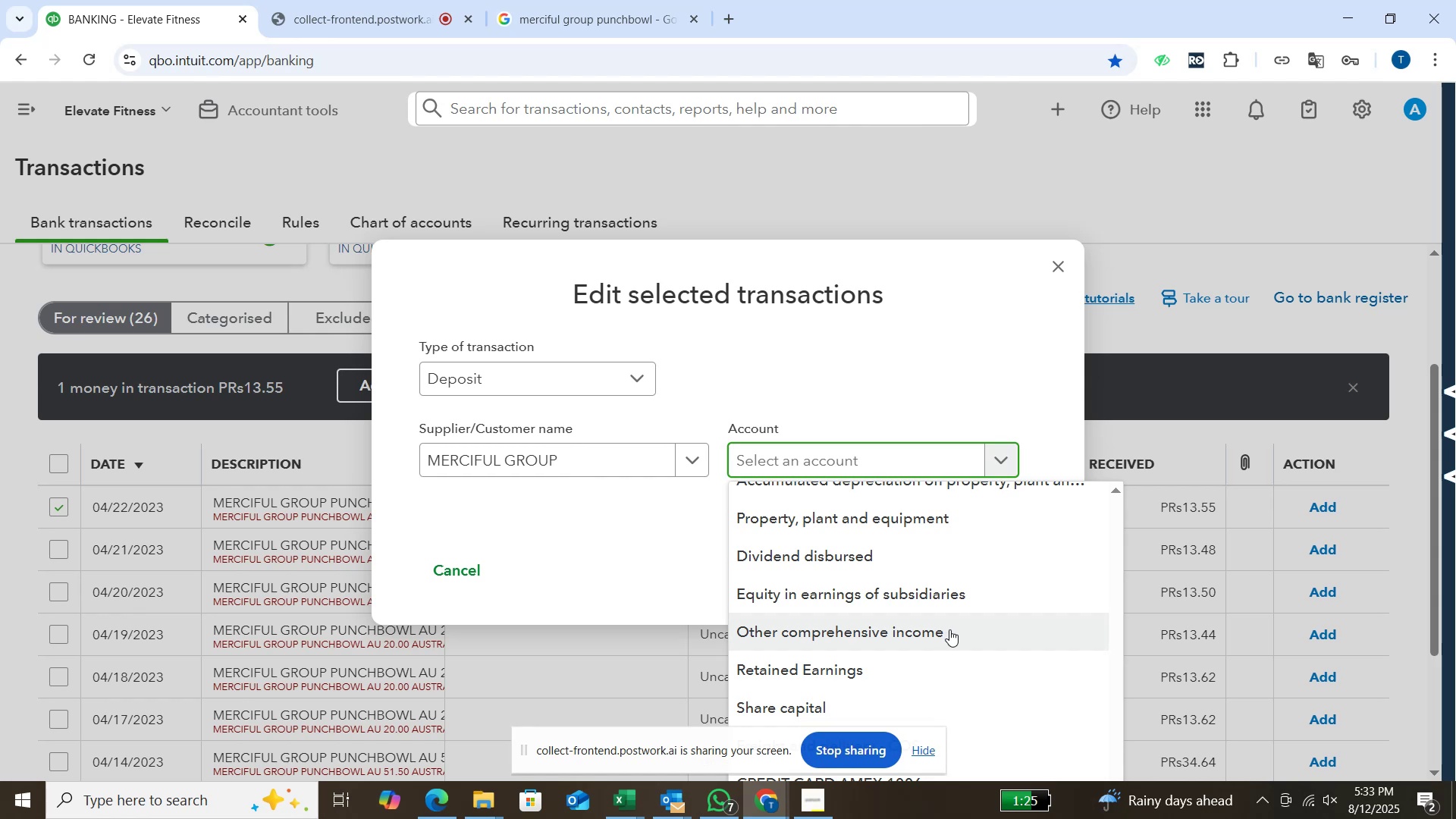 
scroll: coordinate [1011, 563], scroll_direction: down, amount: 1.0
 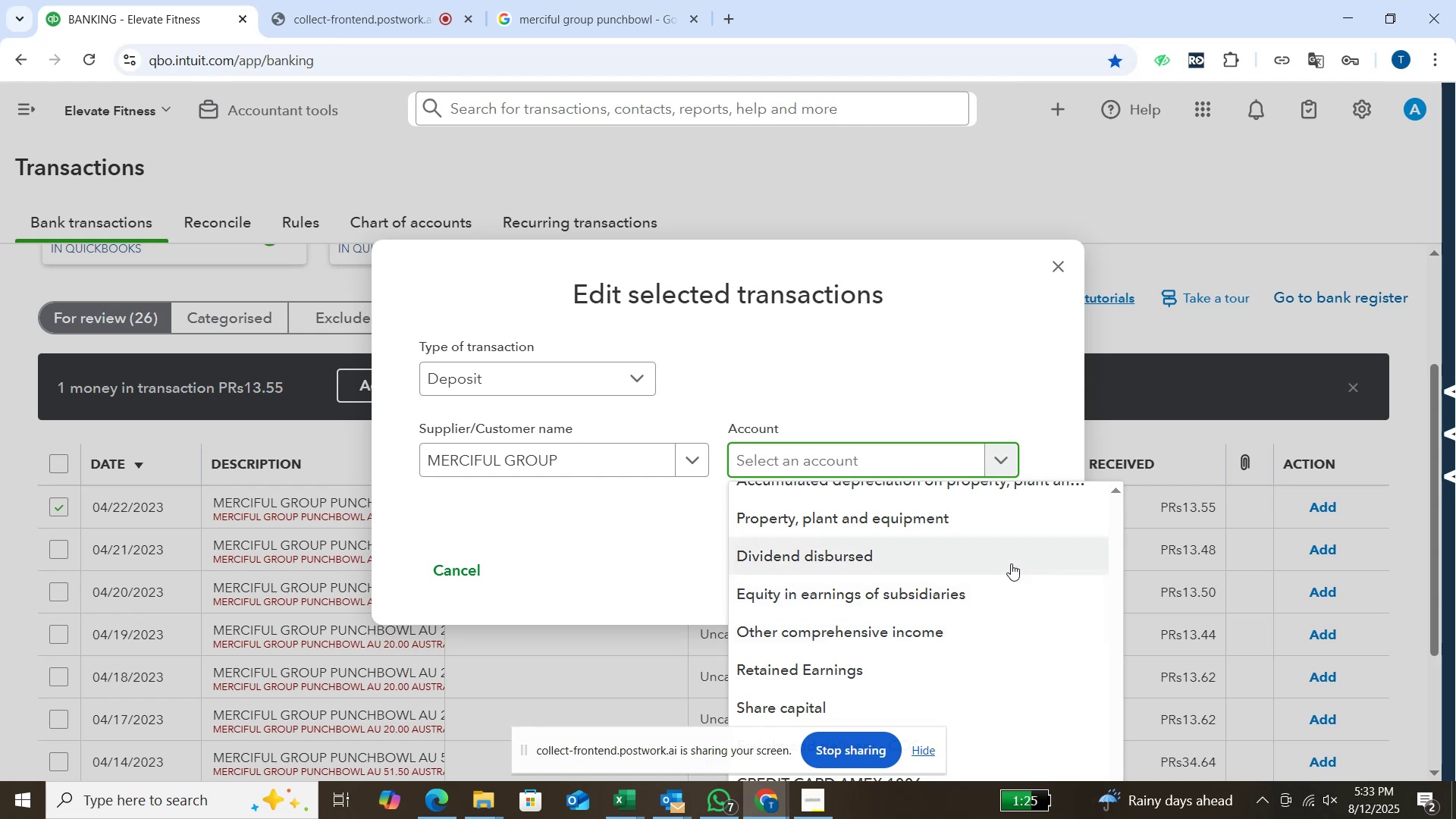 
scroll: coordinate [1011, 563], scroll_direction: none, amount: 0.0
 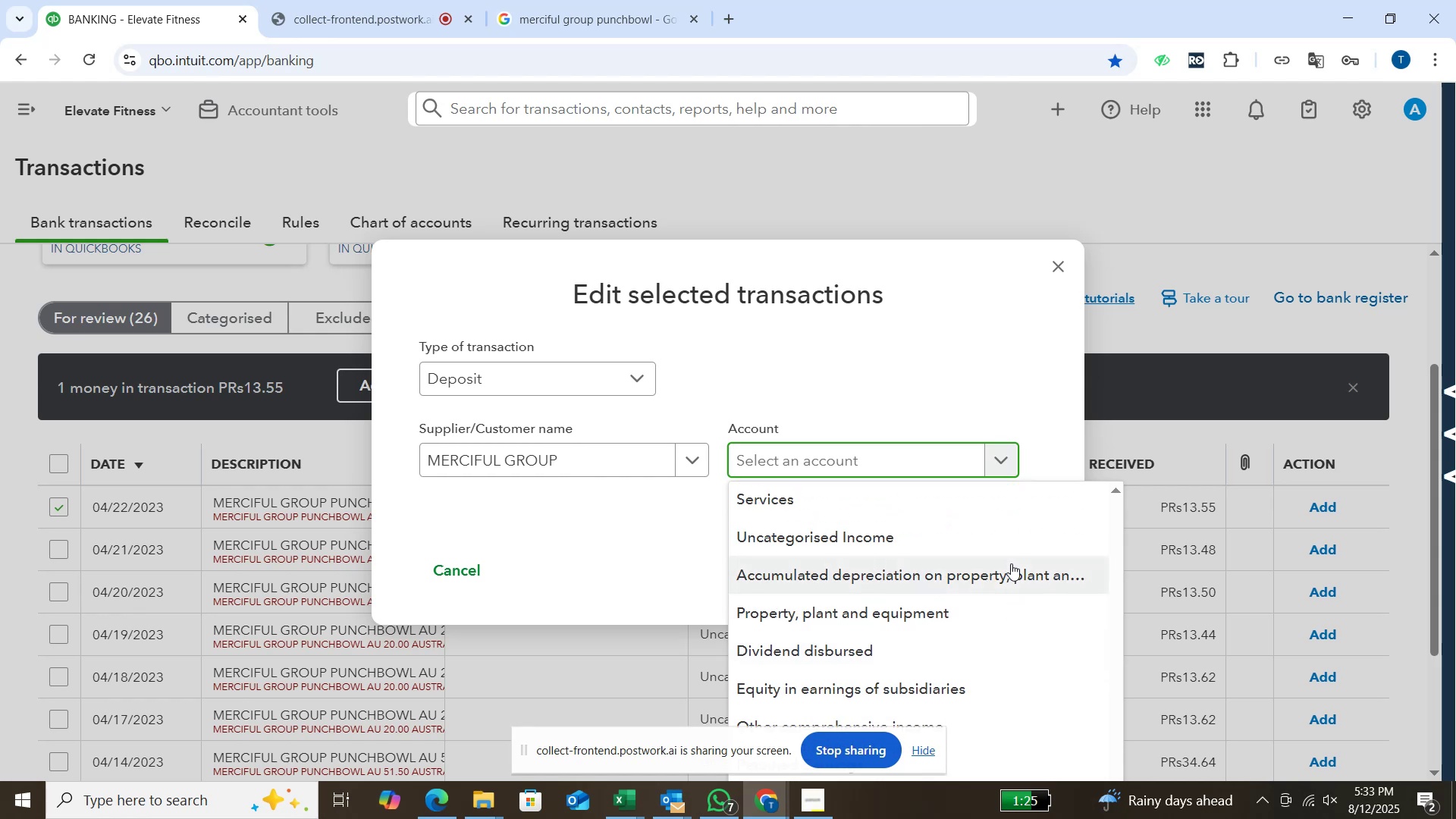 
scroll: coordinate [983, 602], scroll_direction: up, amount: 5.0
 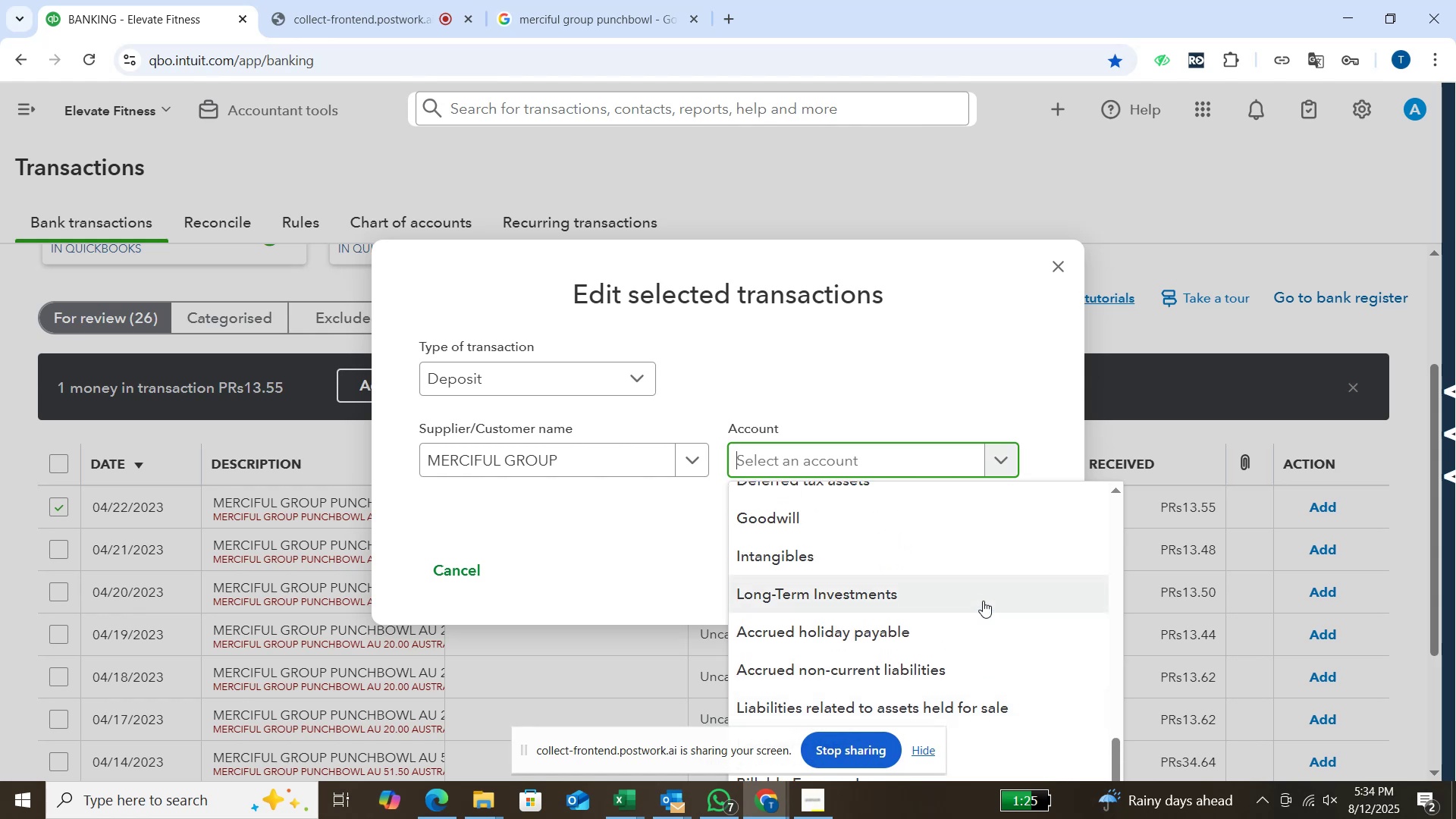 
scroll: coordinate [983, 601], scroll_direction: up, amount: 7.0
 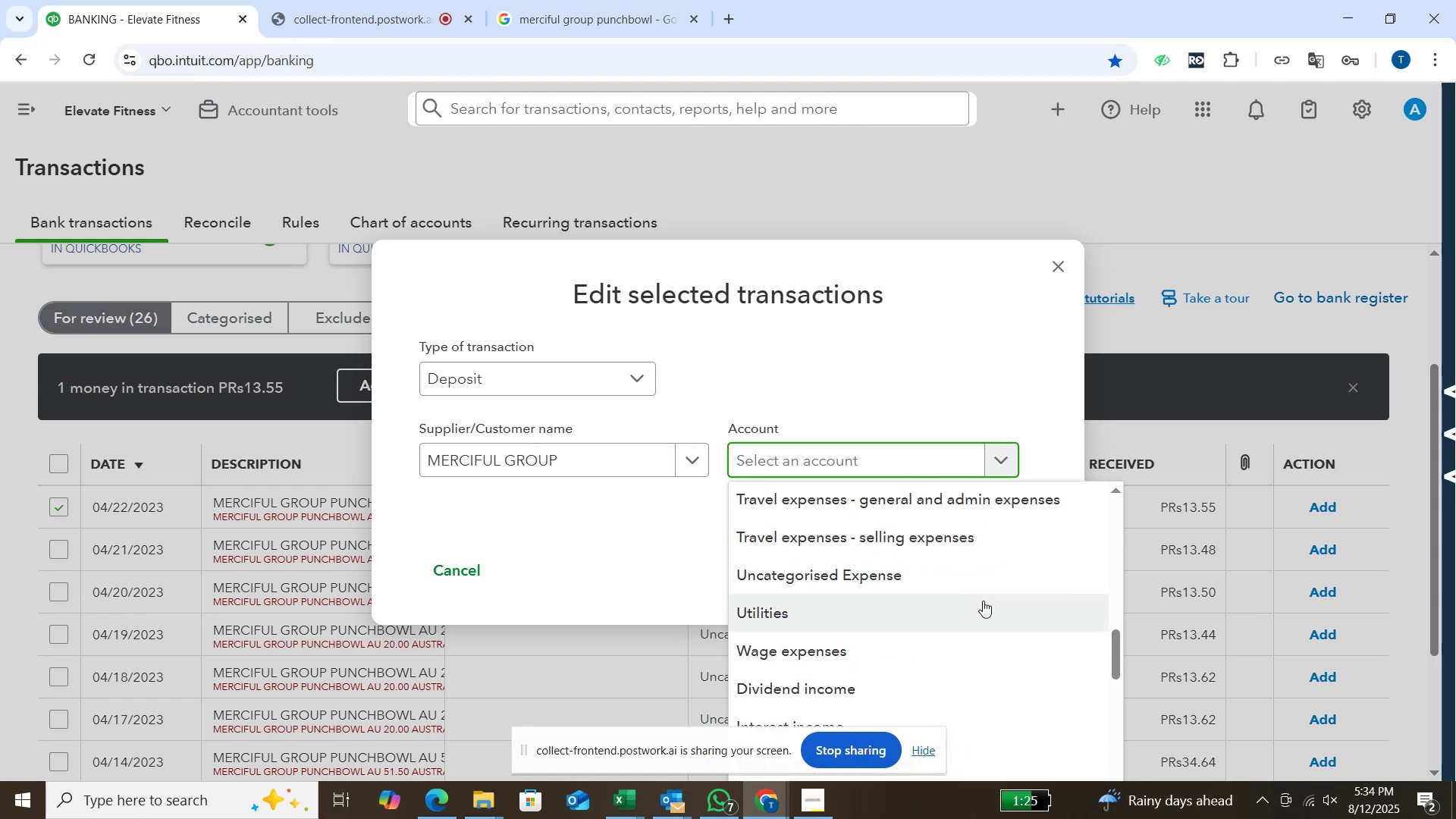 
scroll: coordinate [988, 597], scroll_direction: up, amount: 5.0
 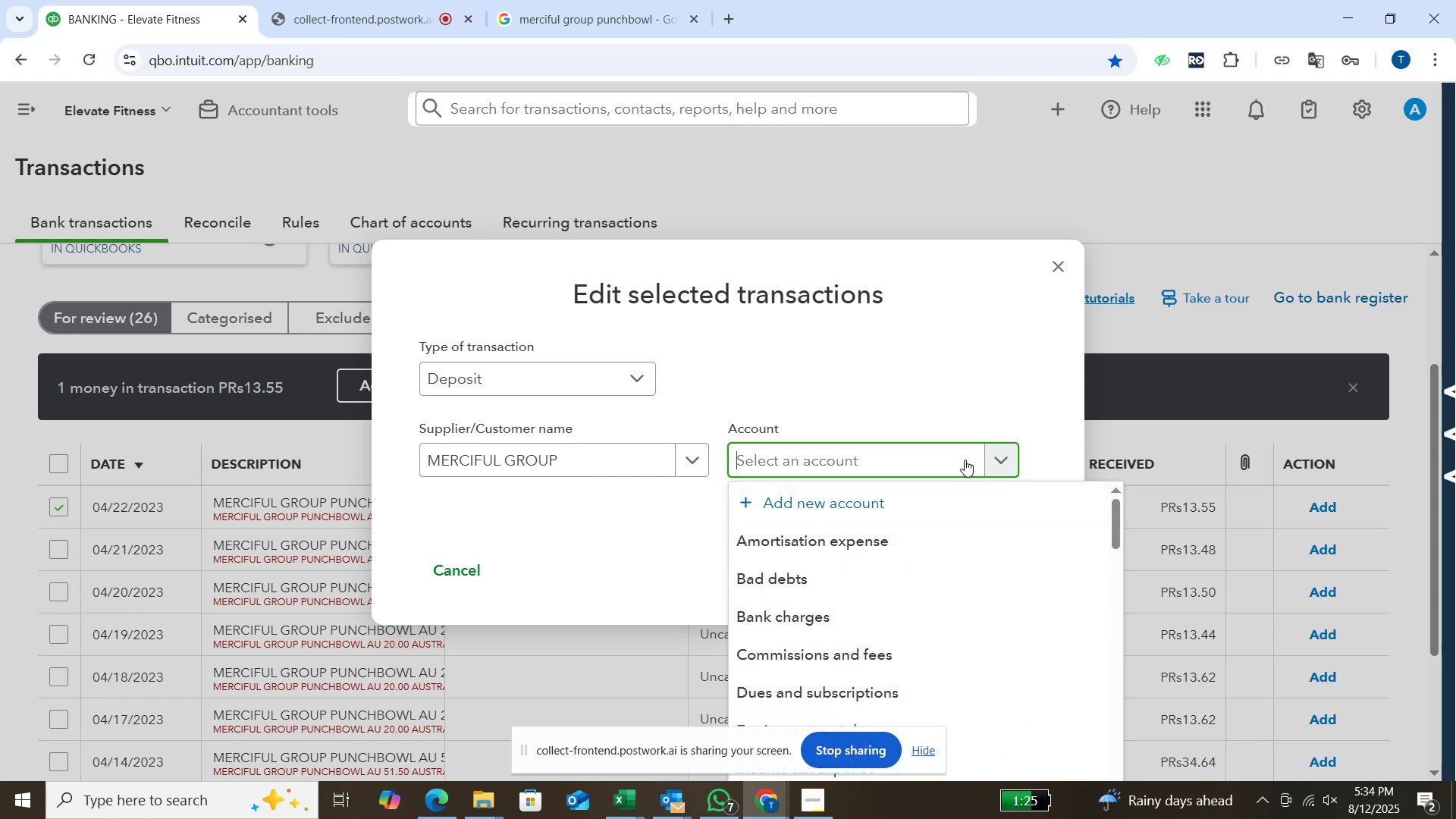 
left_click([963, 458])
 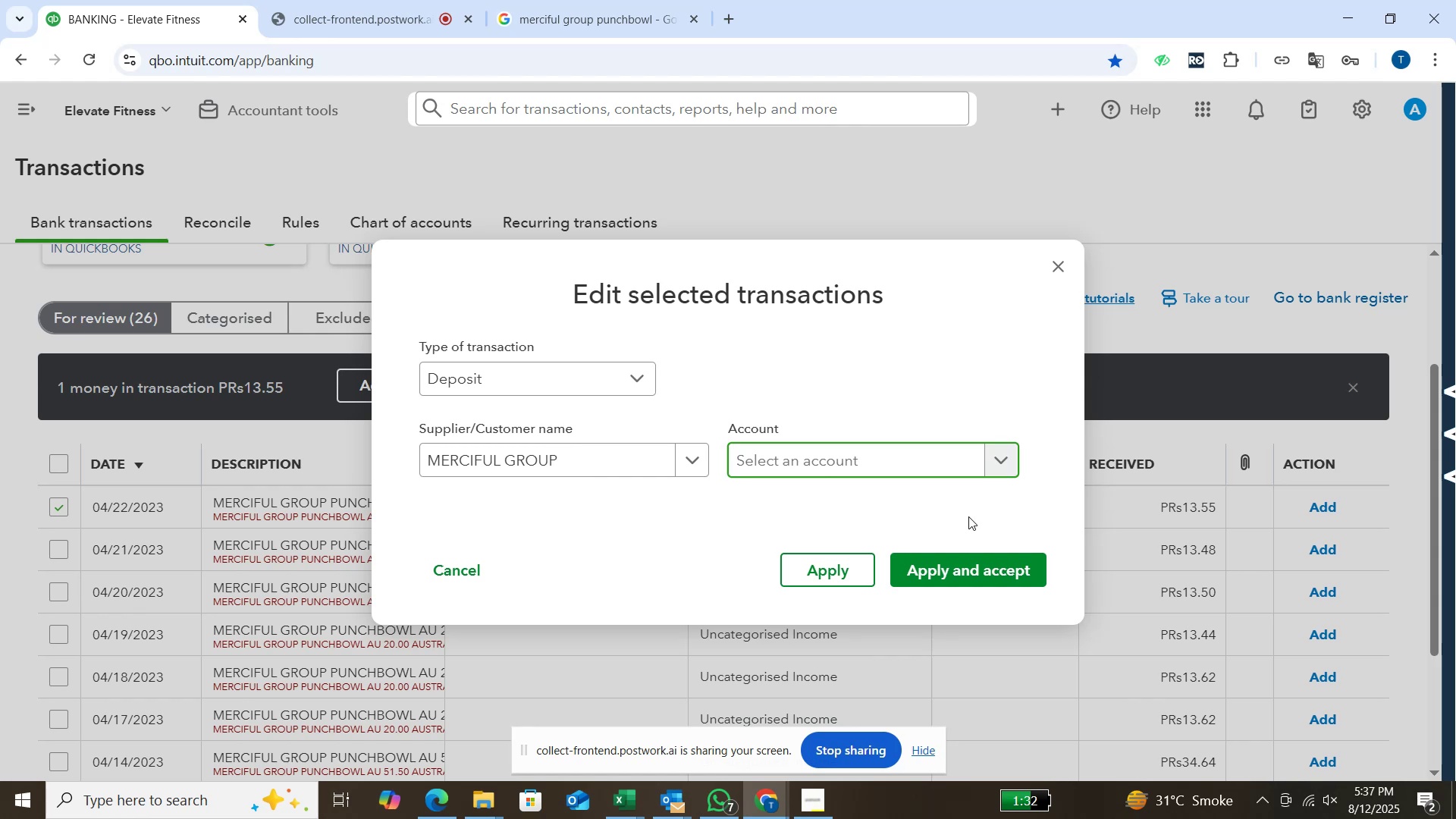 
wait(172.89)
 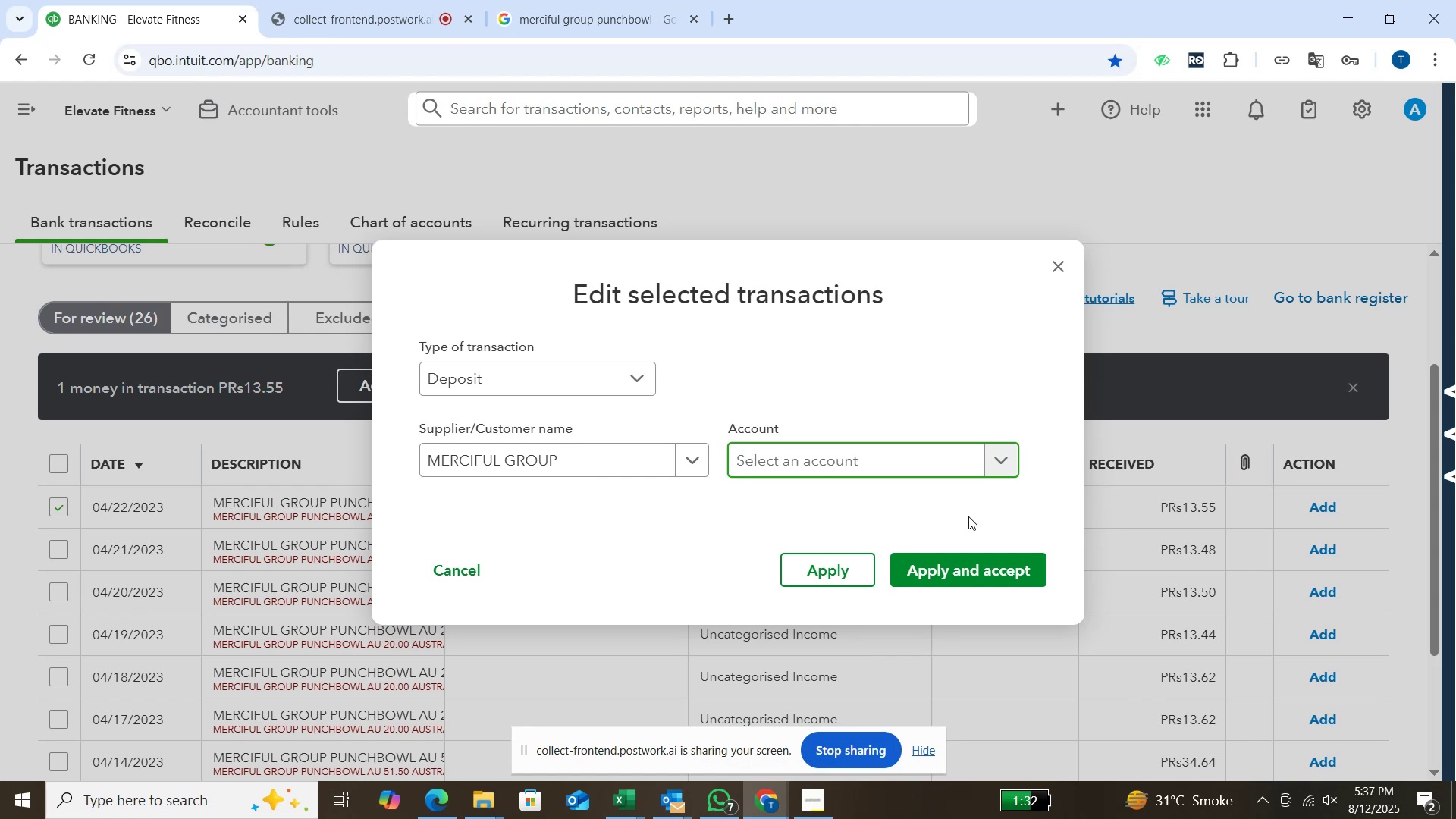 
left_click([1005, 464])
 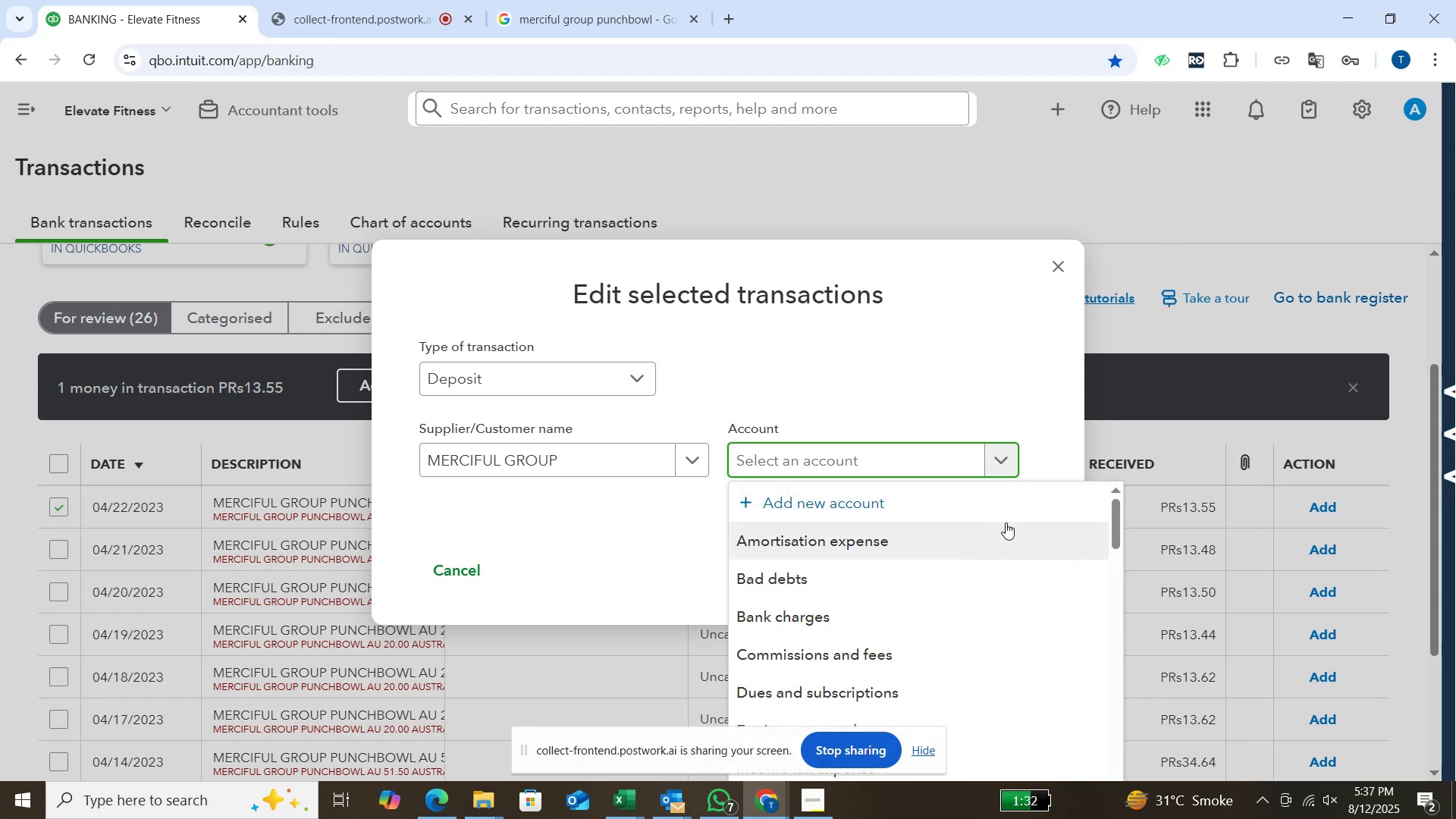 
scroll: coordinate [1006, 522], scroll_direction: down, amount: 13.0
 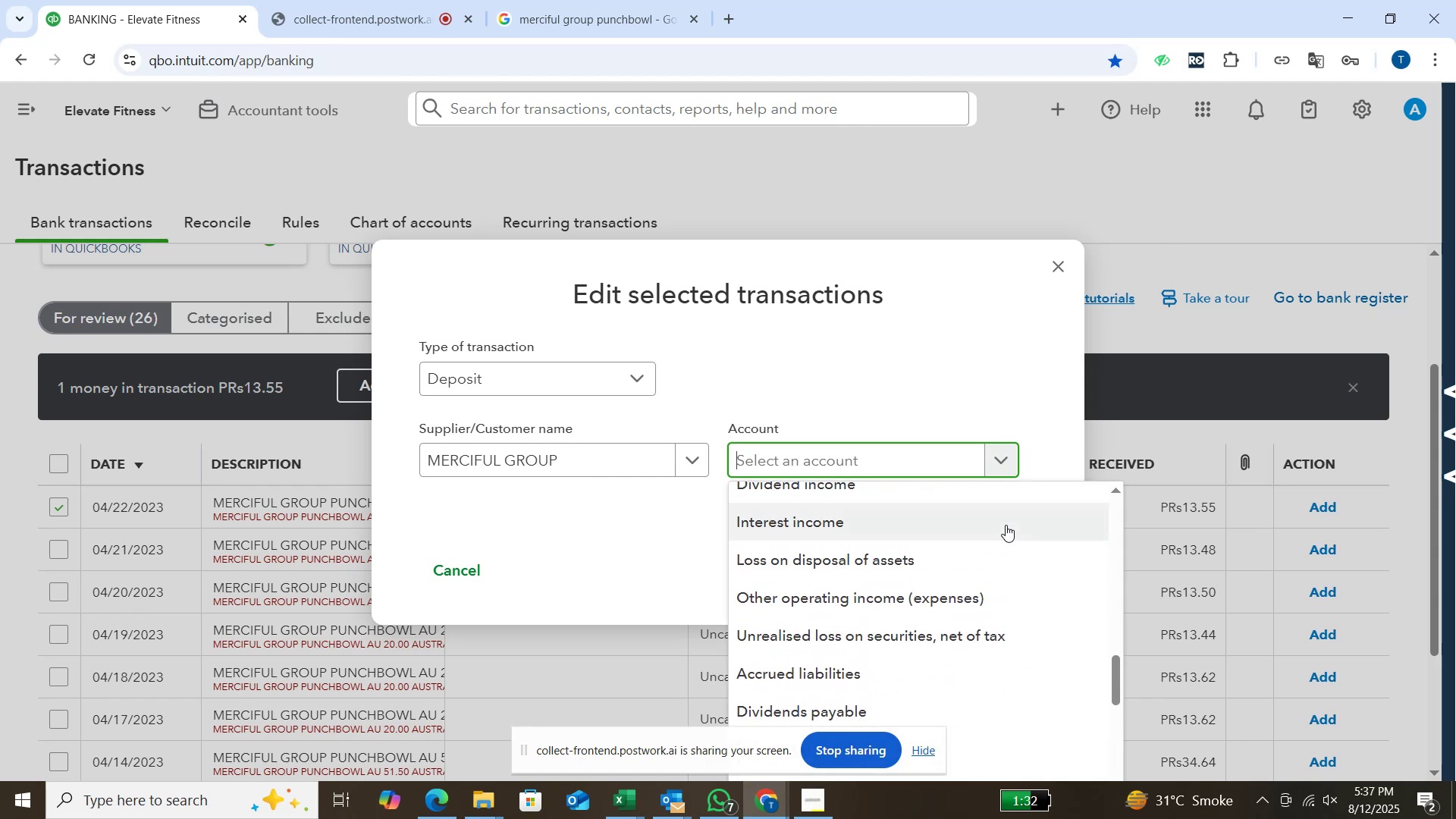 
scroll: coordinate [1006, 525], scroll_direction: up, amount: 1.0
 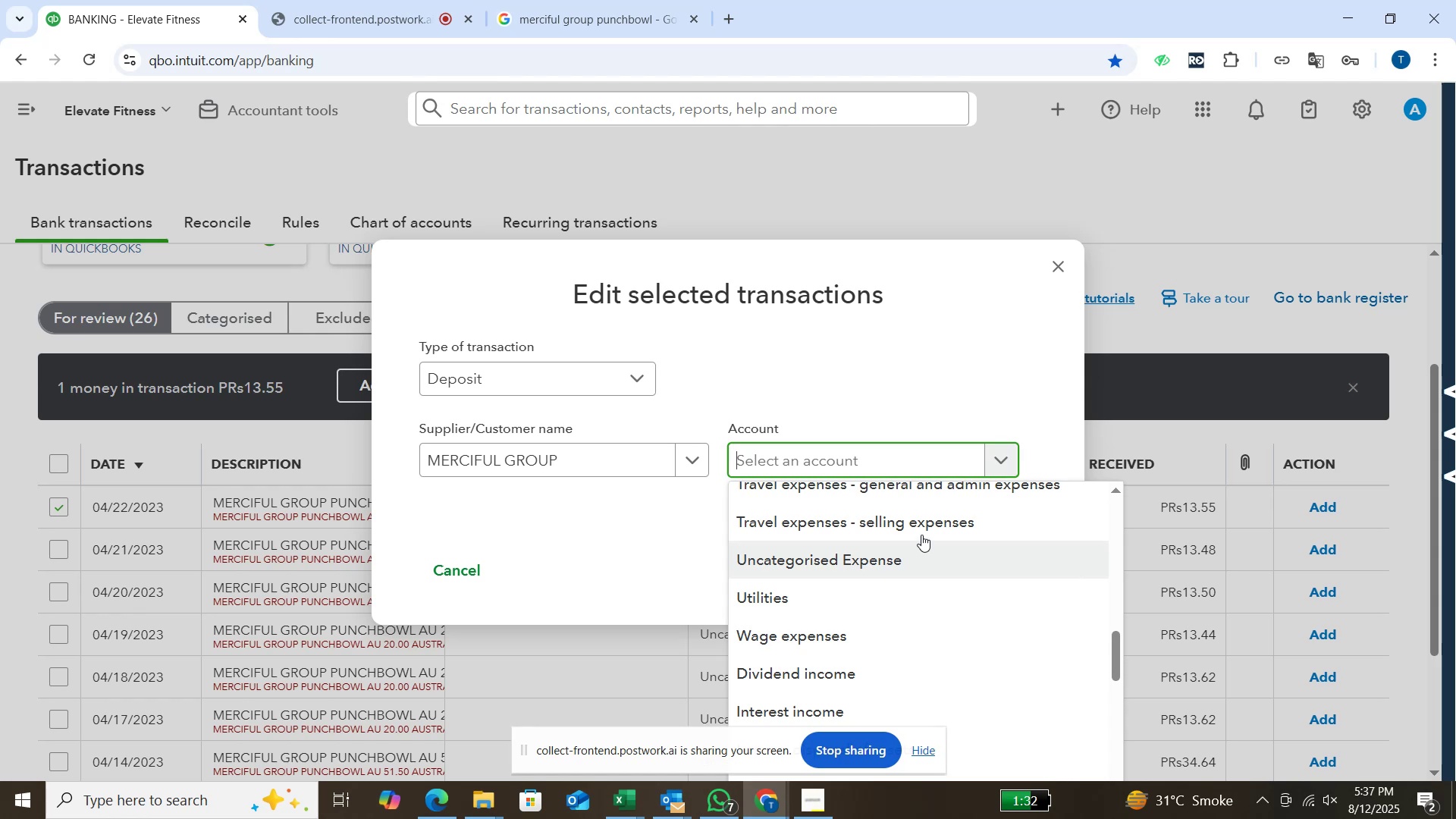 
scroll: coordinate [873, 554], scroll_direction: down, amount: 18.0
 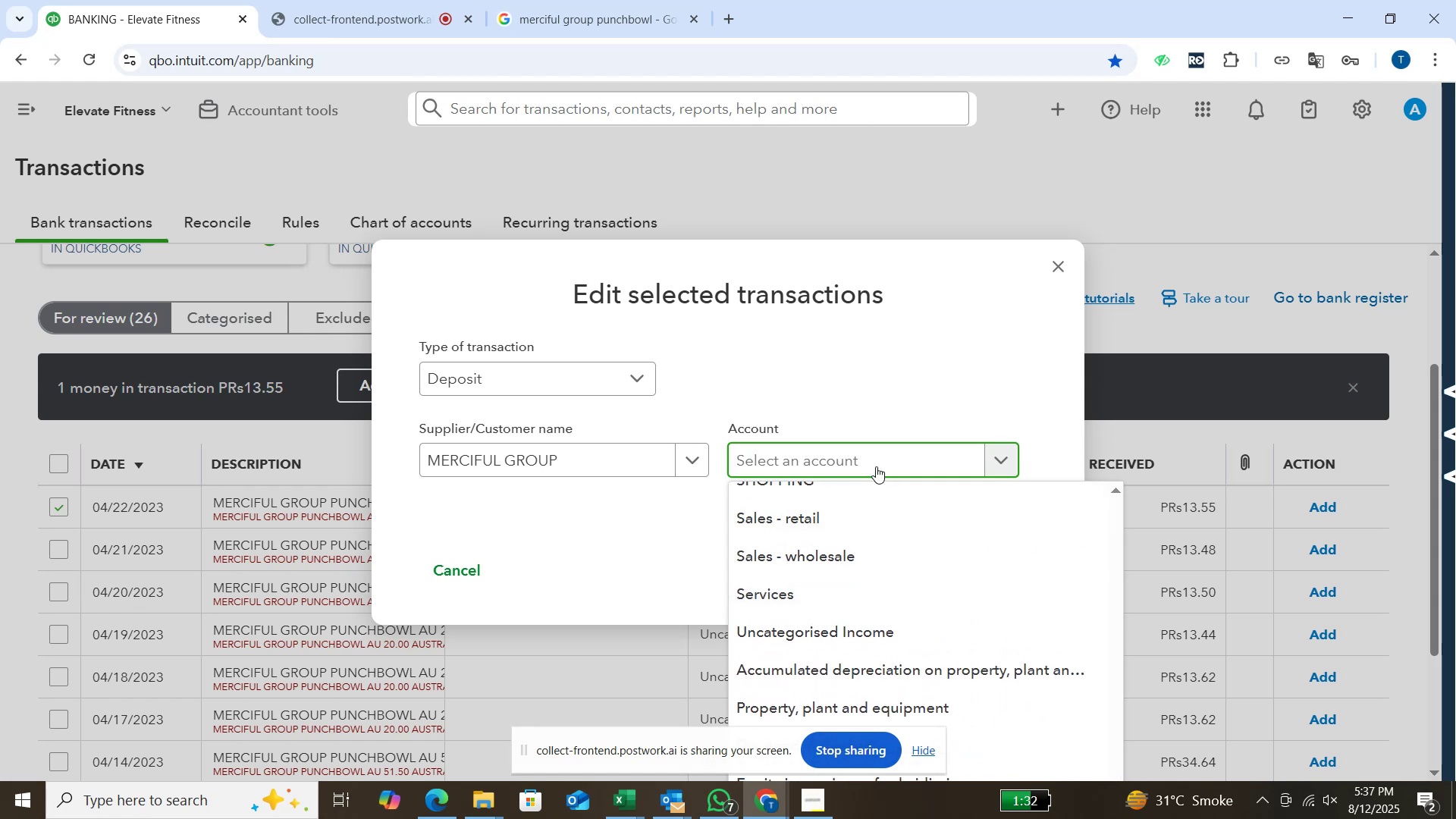 
left_click([883, 457])
 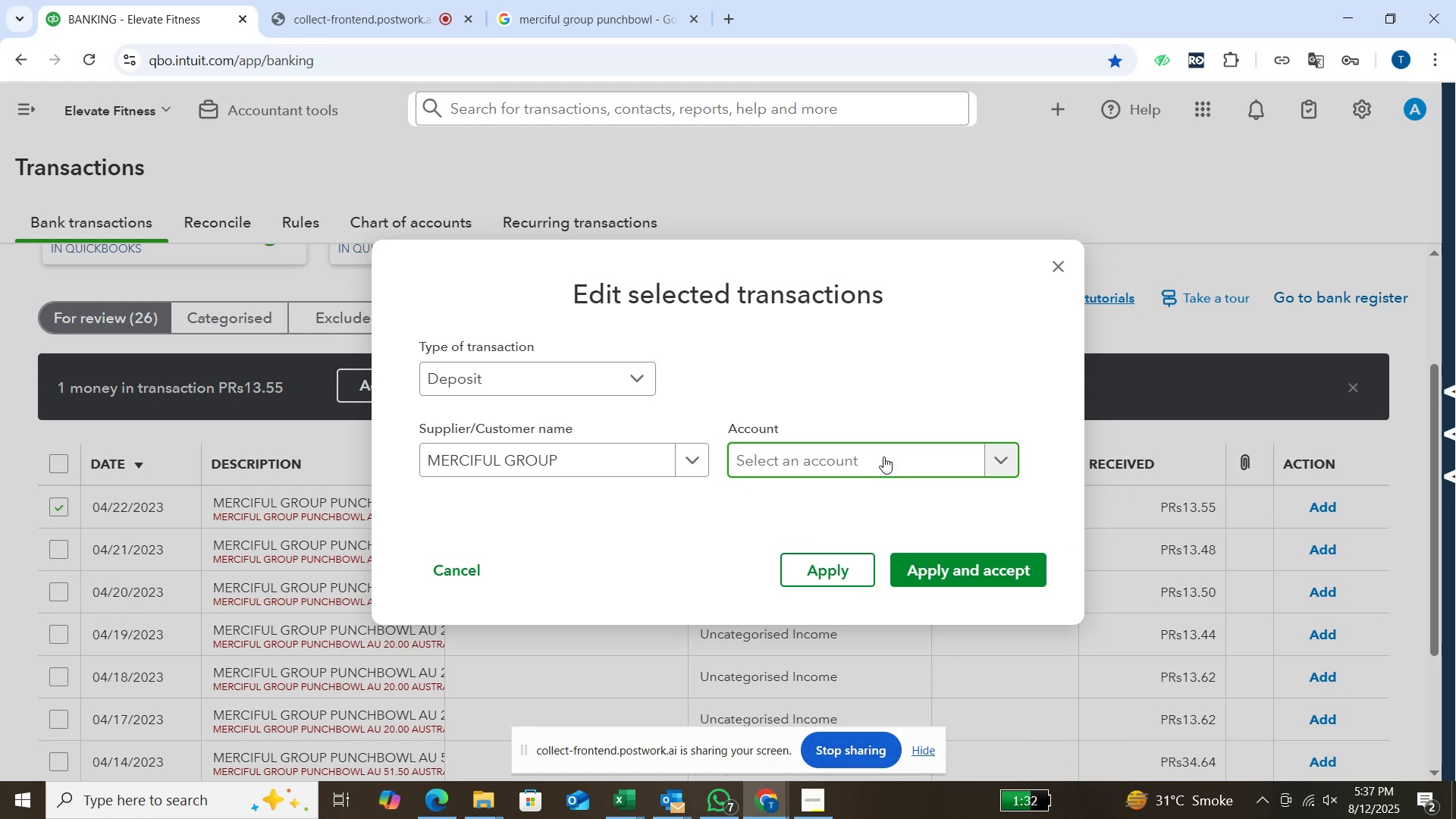 
type(other)
 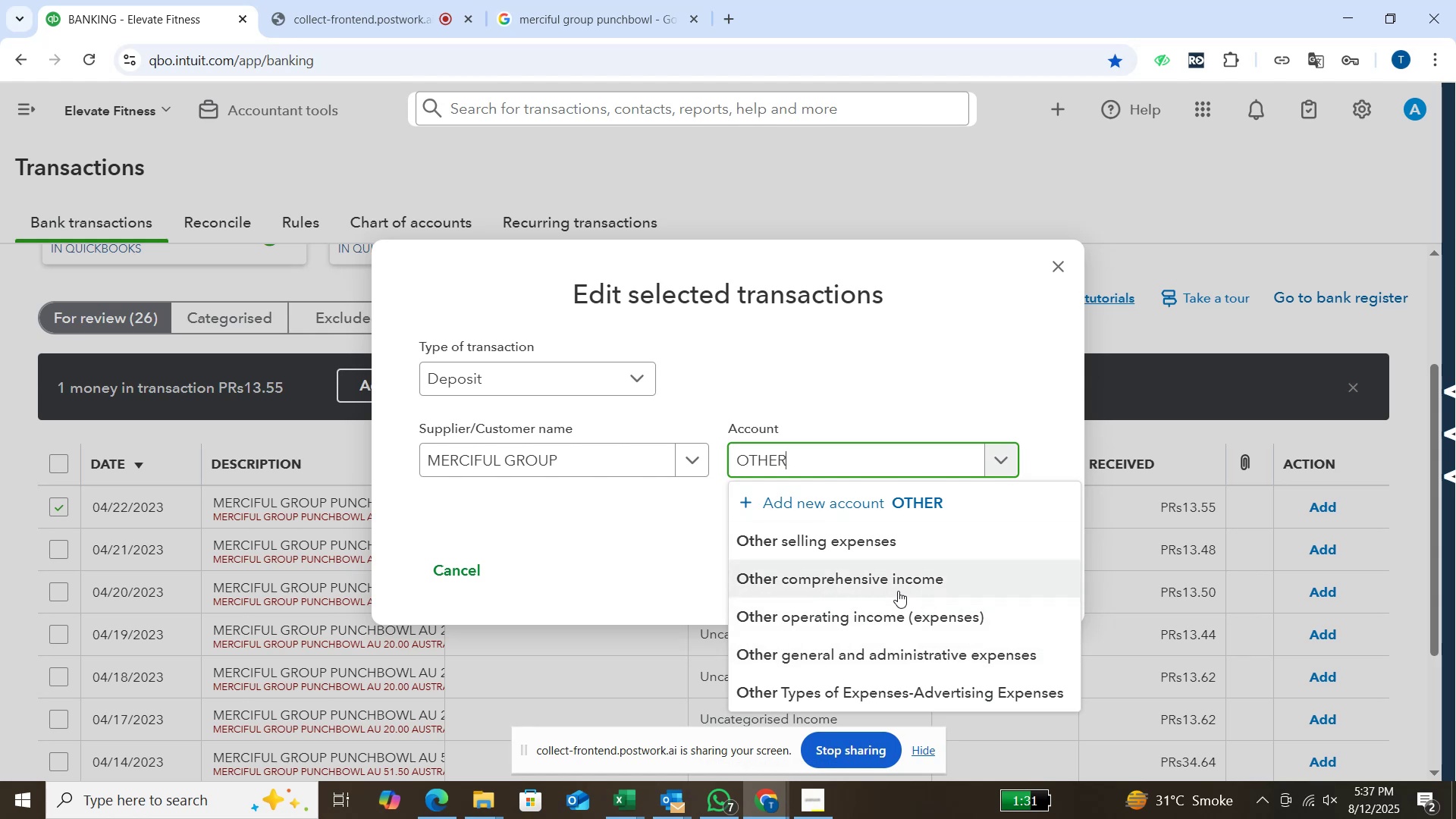 
wait(6.21)
 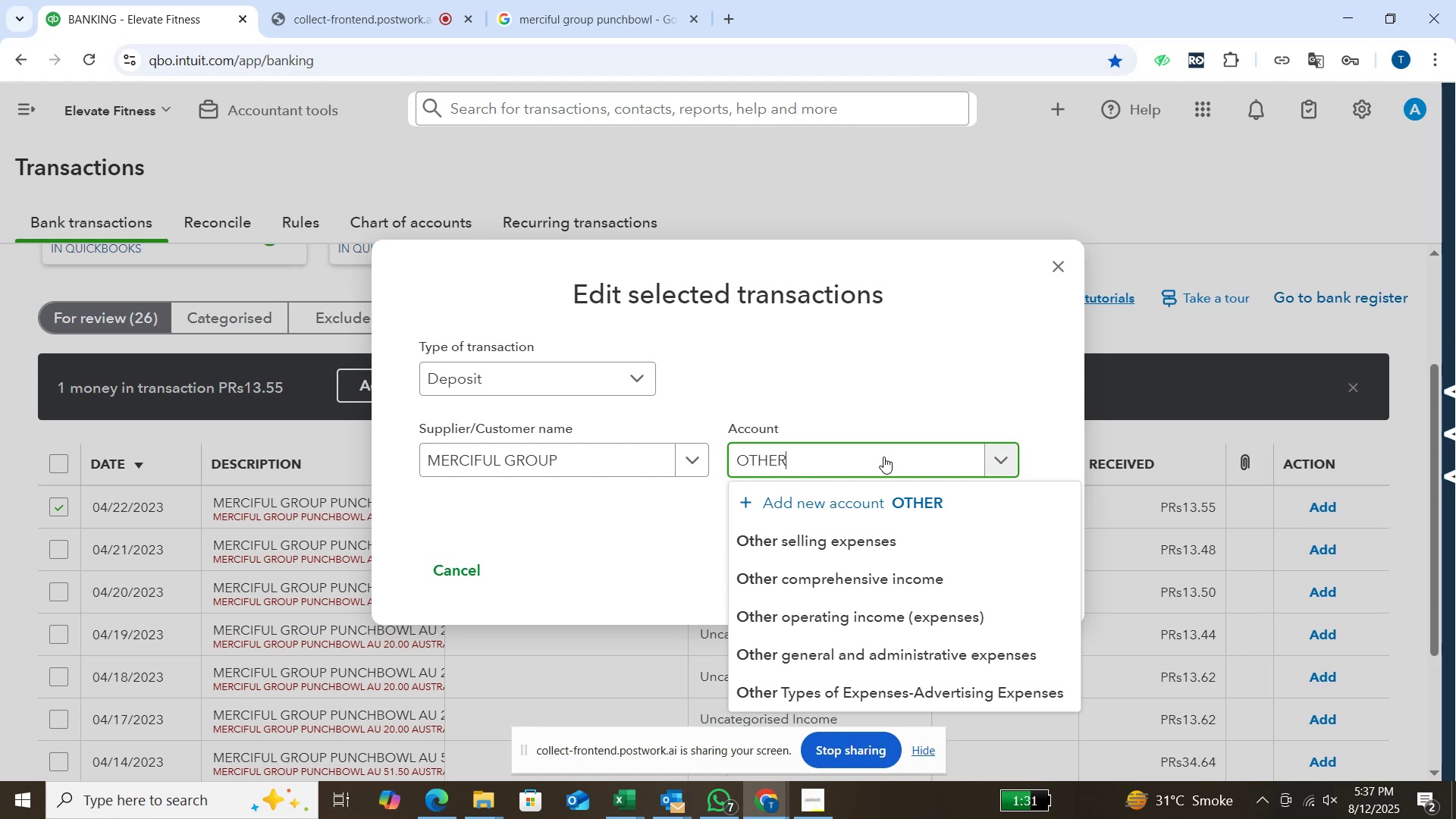 
left_click([898, 591])
 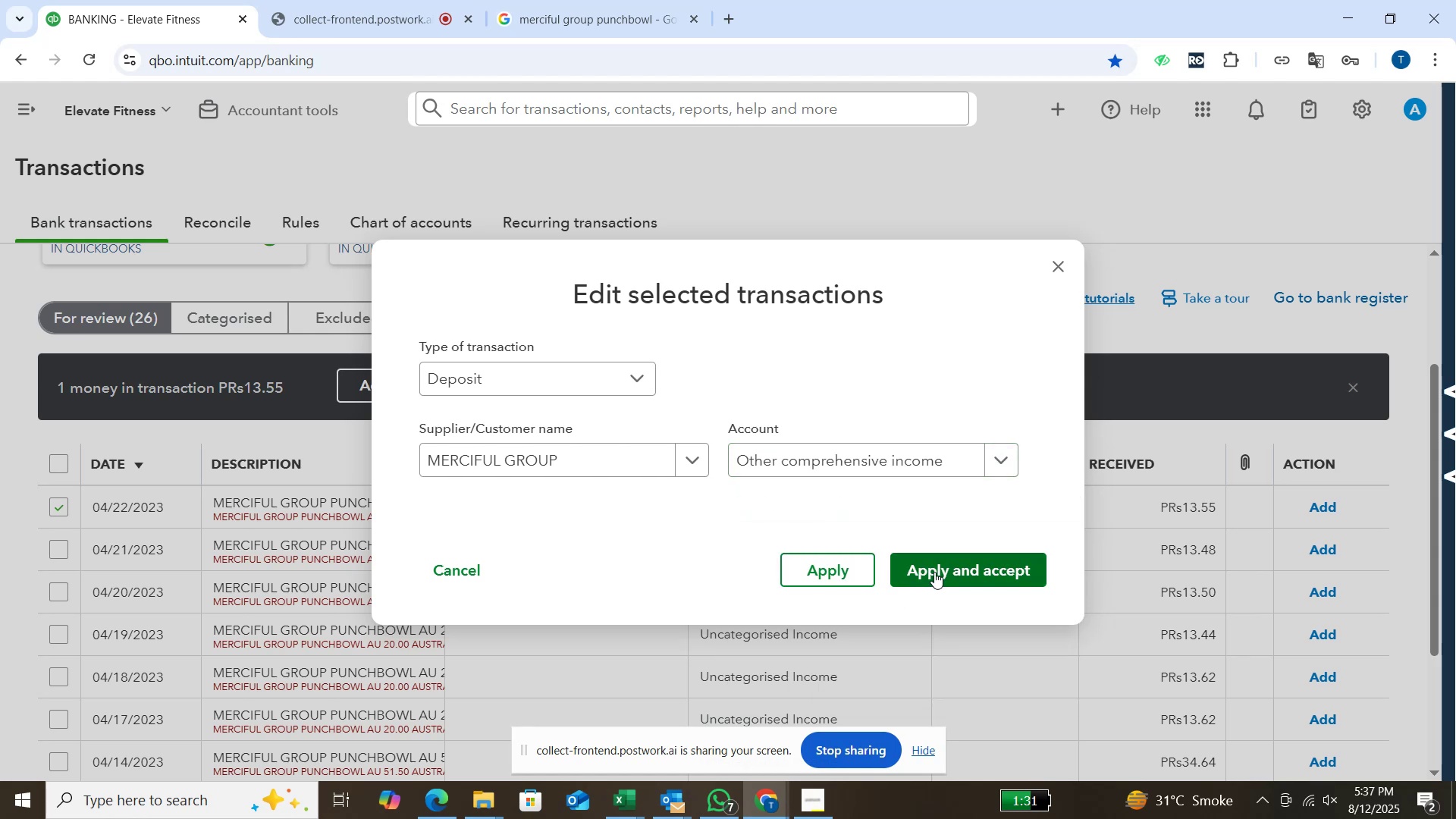 
left_click([934, 572])
 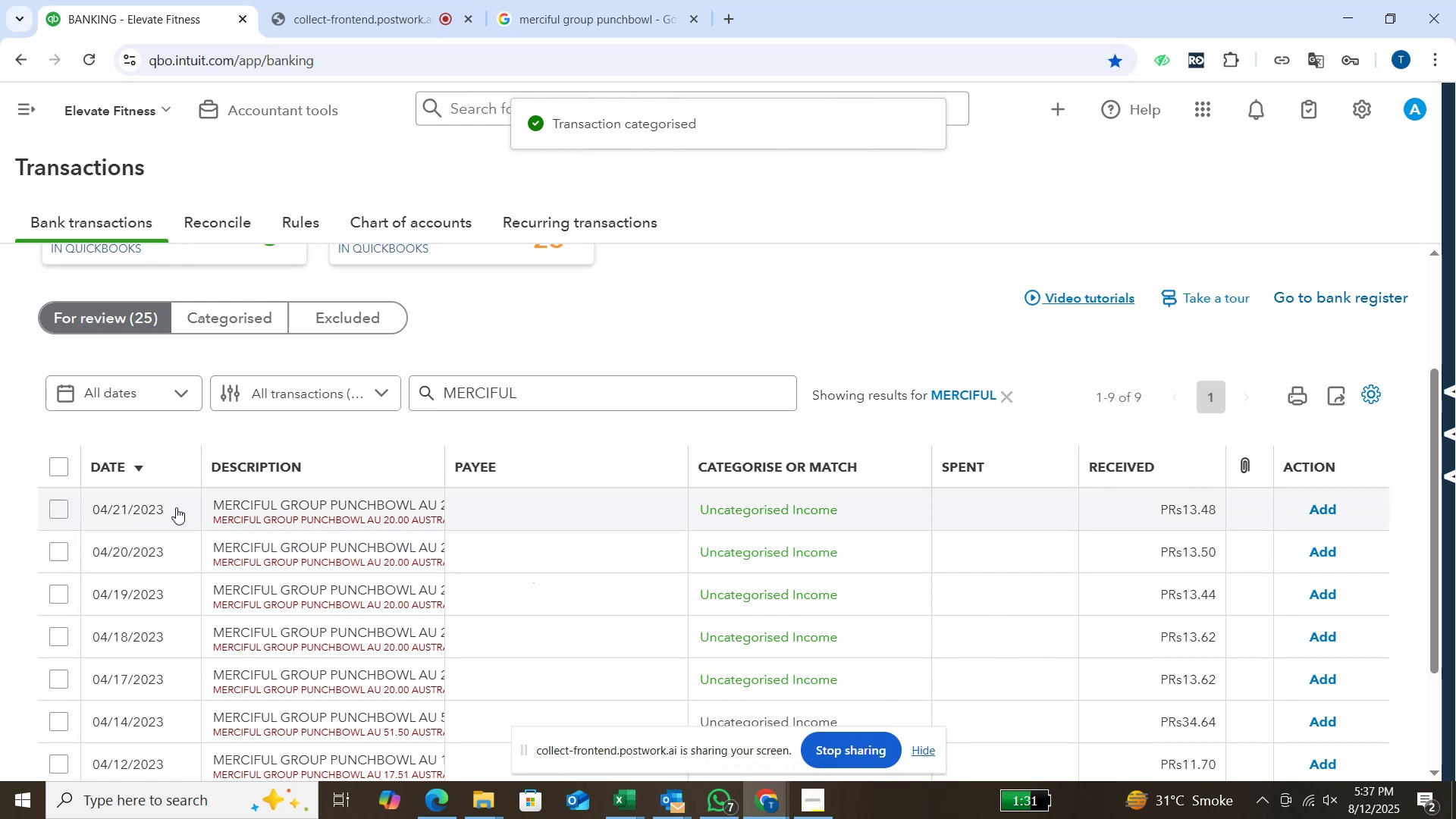 
wait(5.56)
 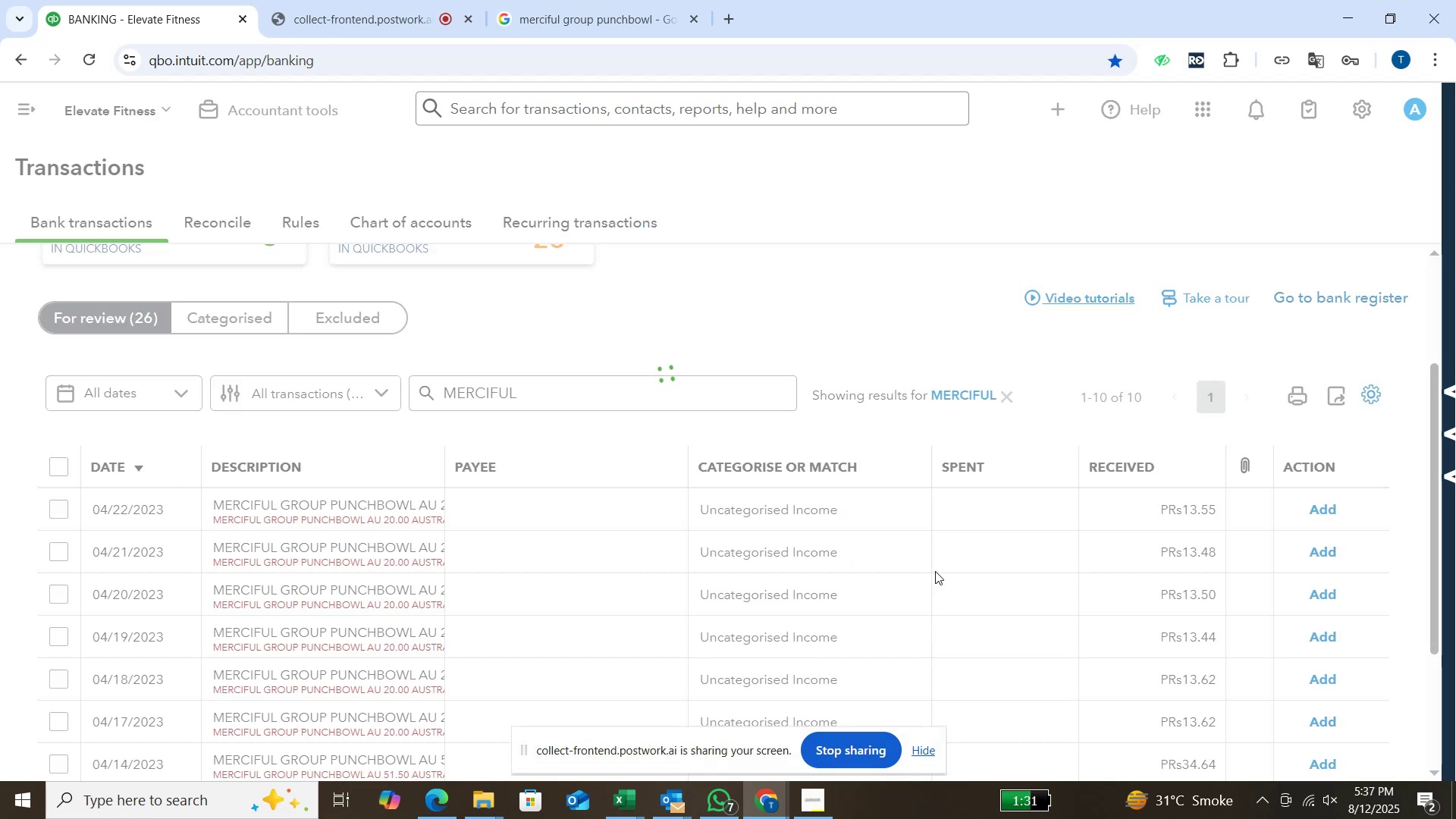 
left_click([63, 472])
 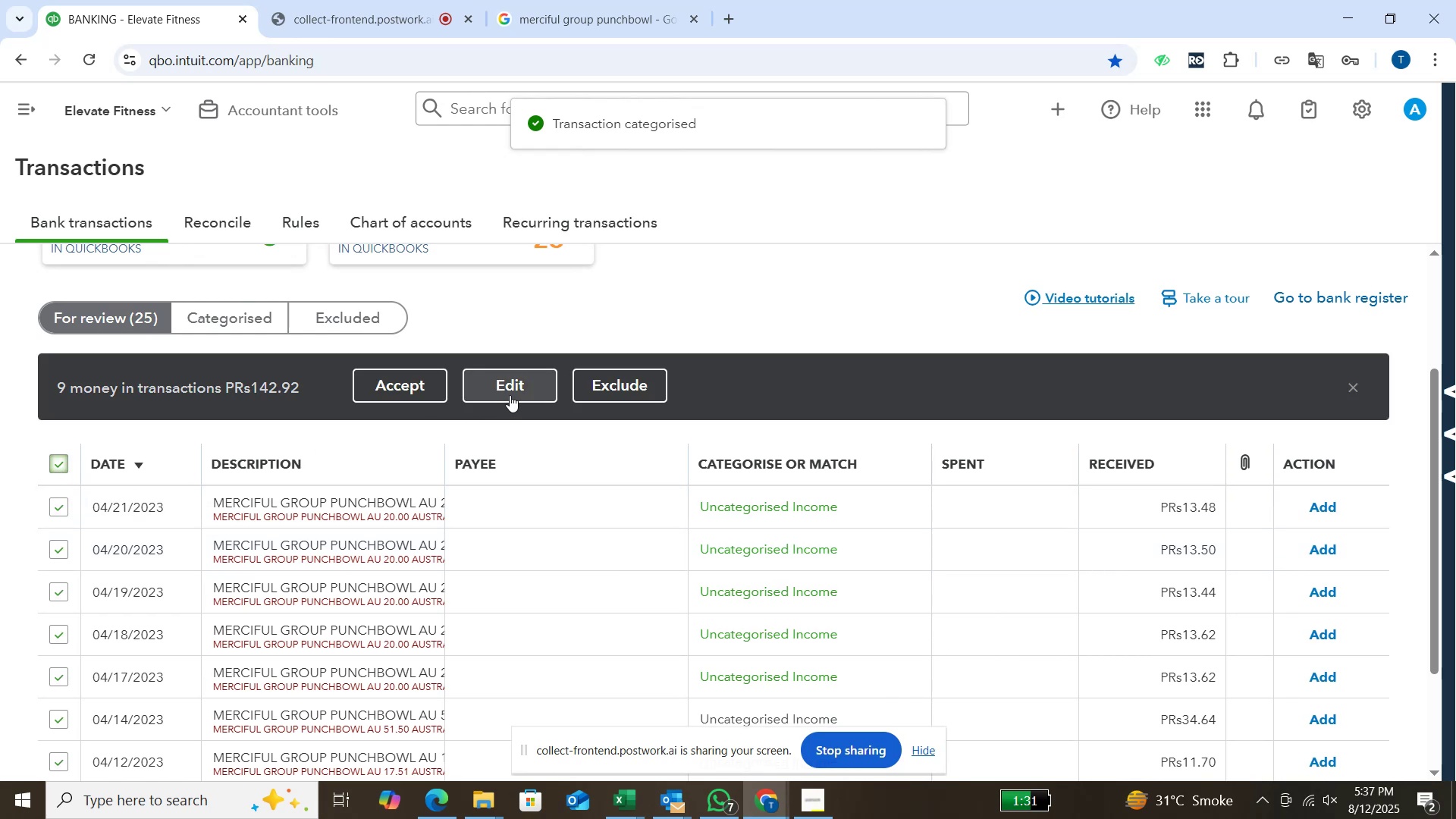 
left_click([514, 389])
 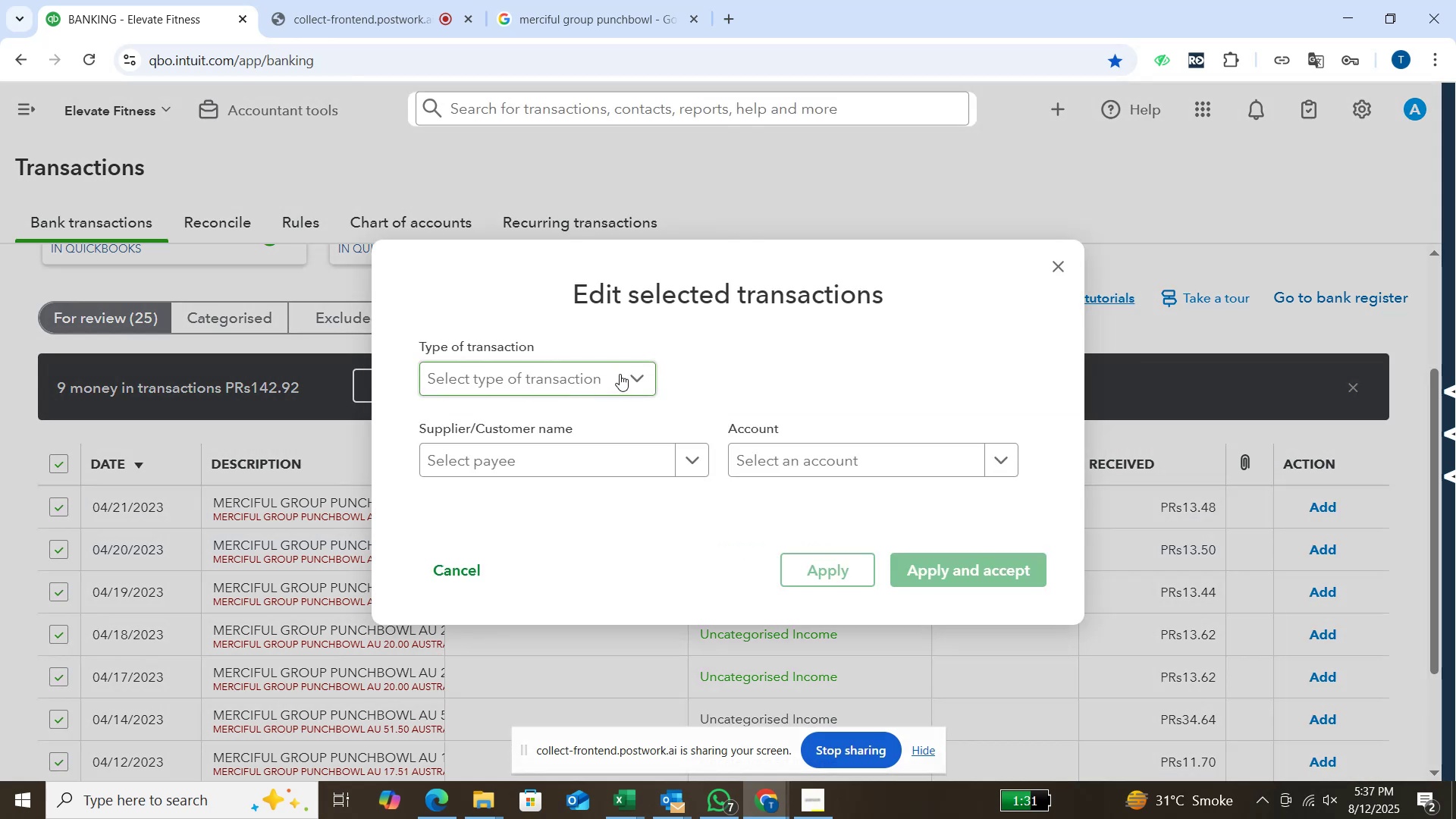 
left_click([623, 374])
 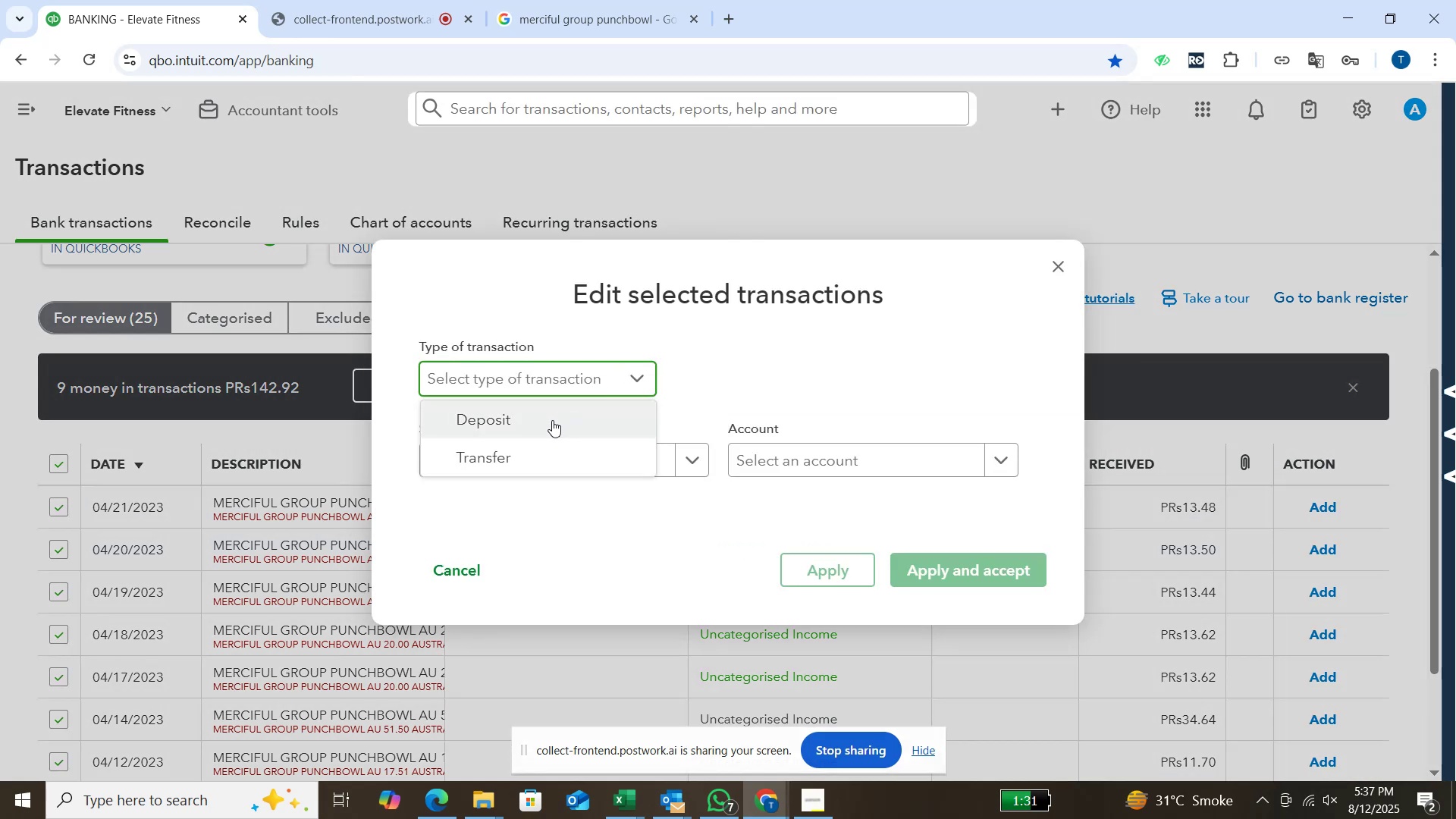 
left_click([552, 420])
 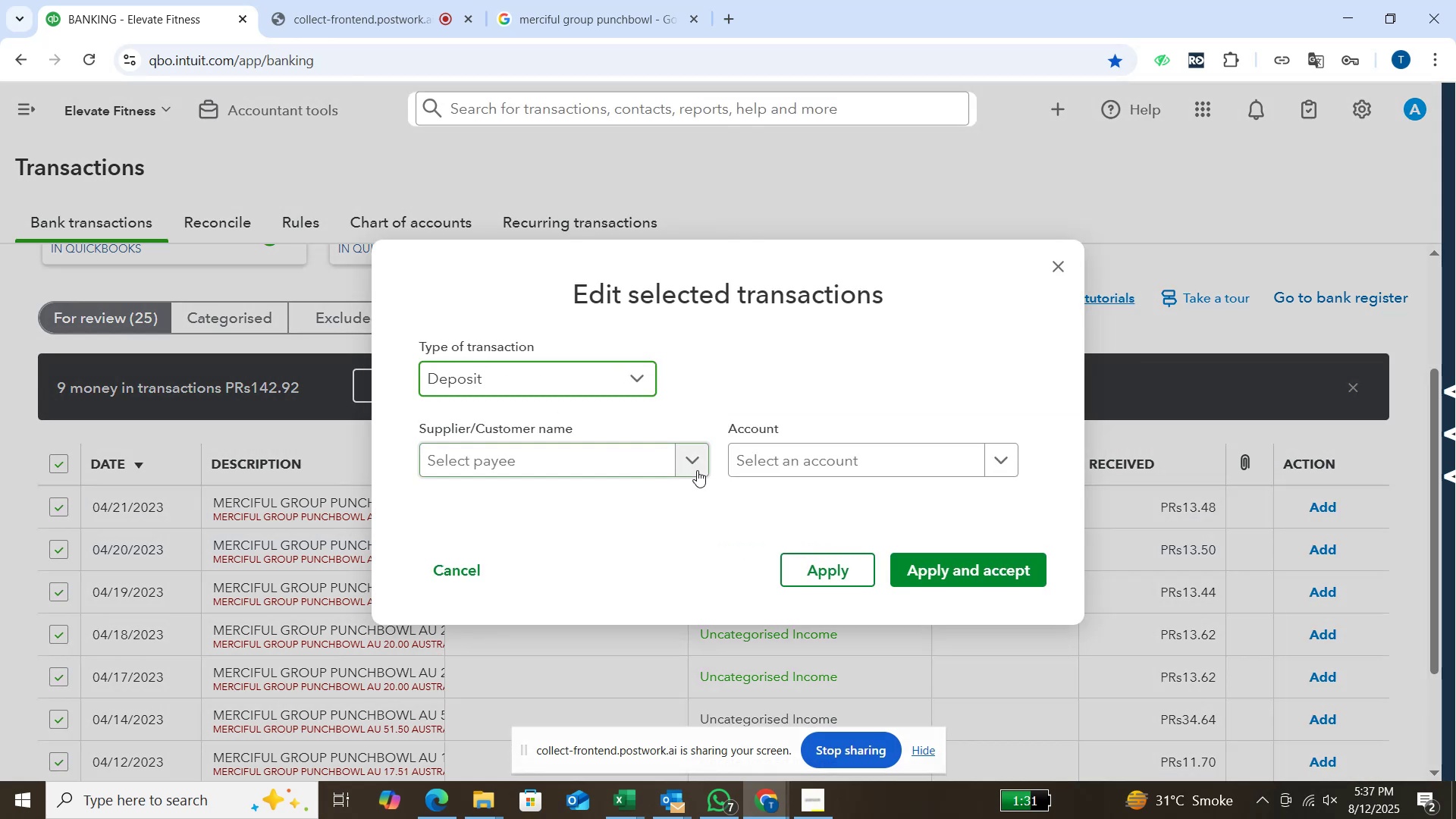 
left_click([696, 470])
 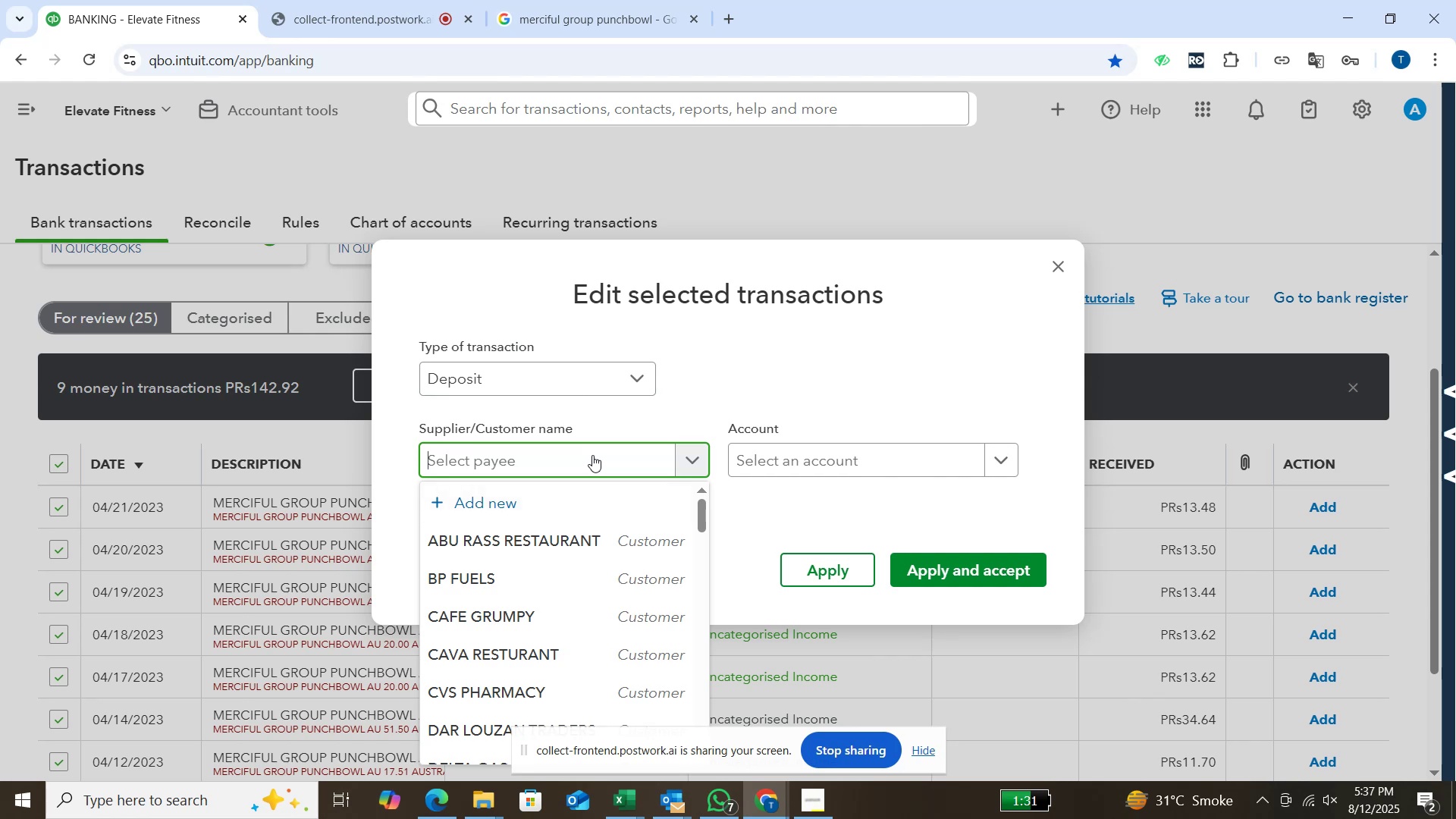 
type(mer)
 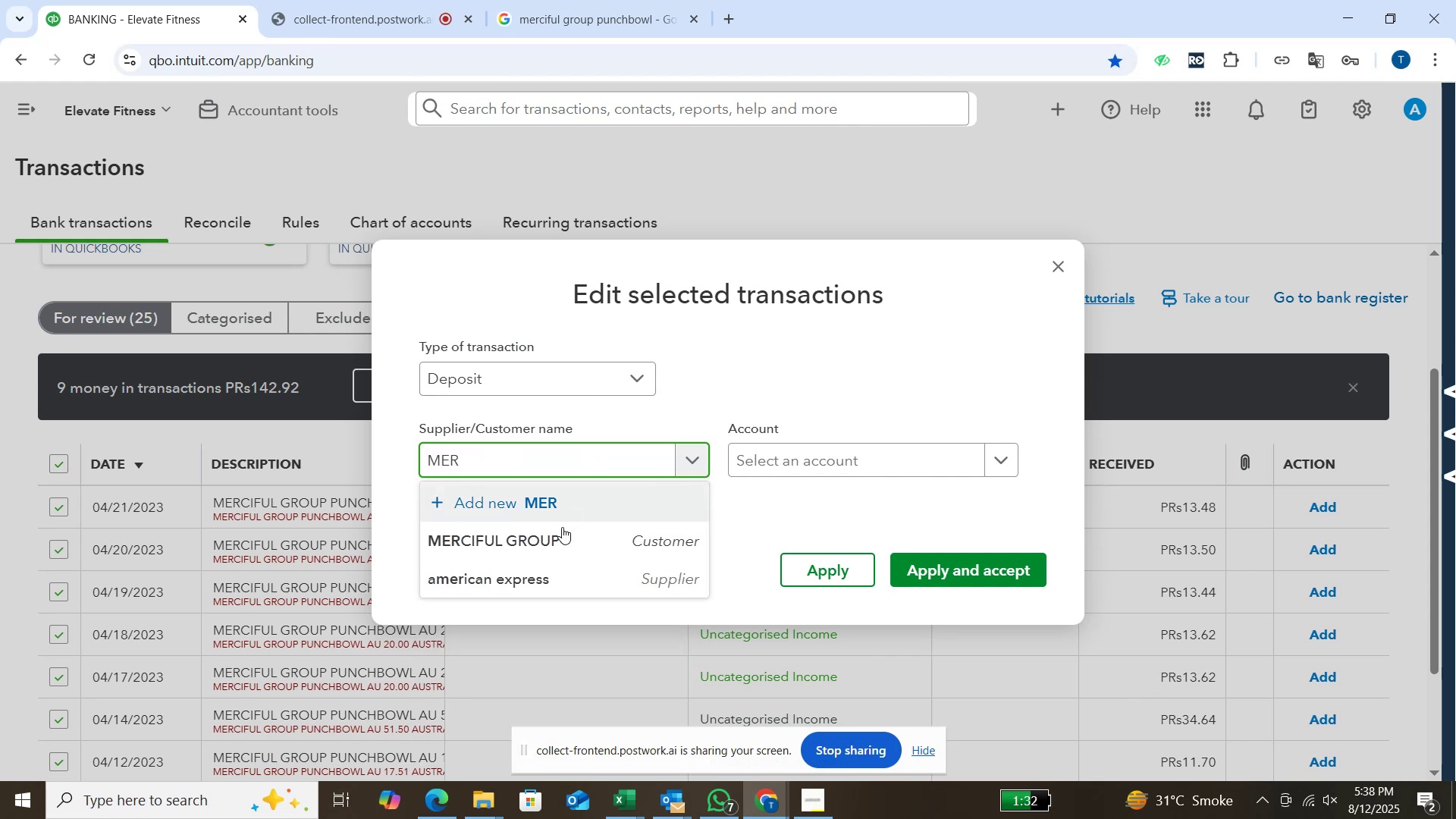 
left_click([560, 535])
 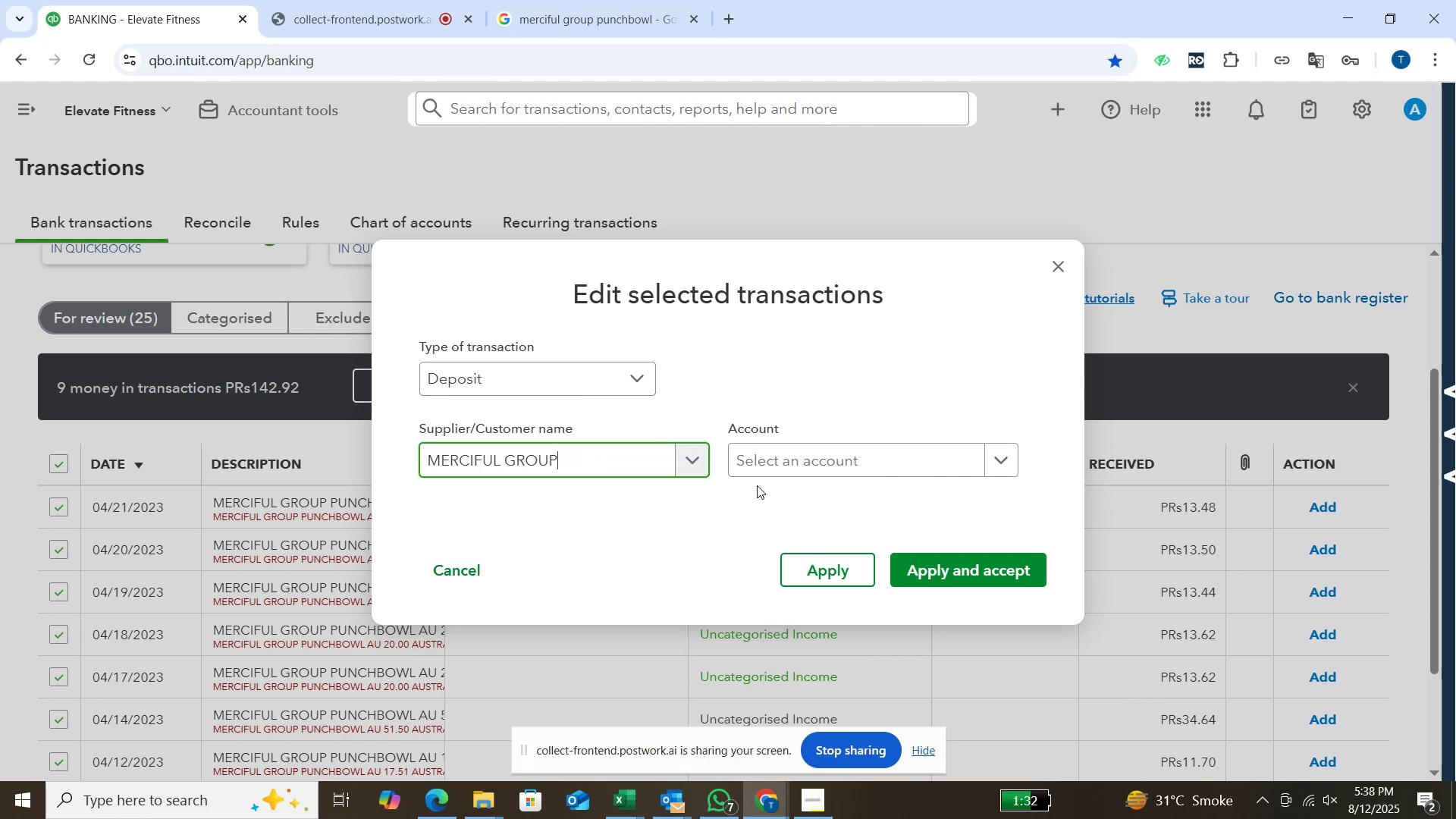 
left_click([801, 467])
 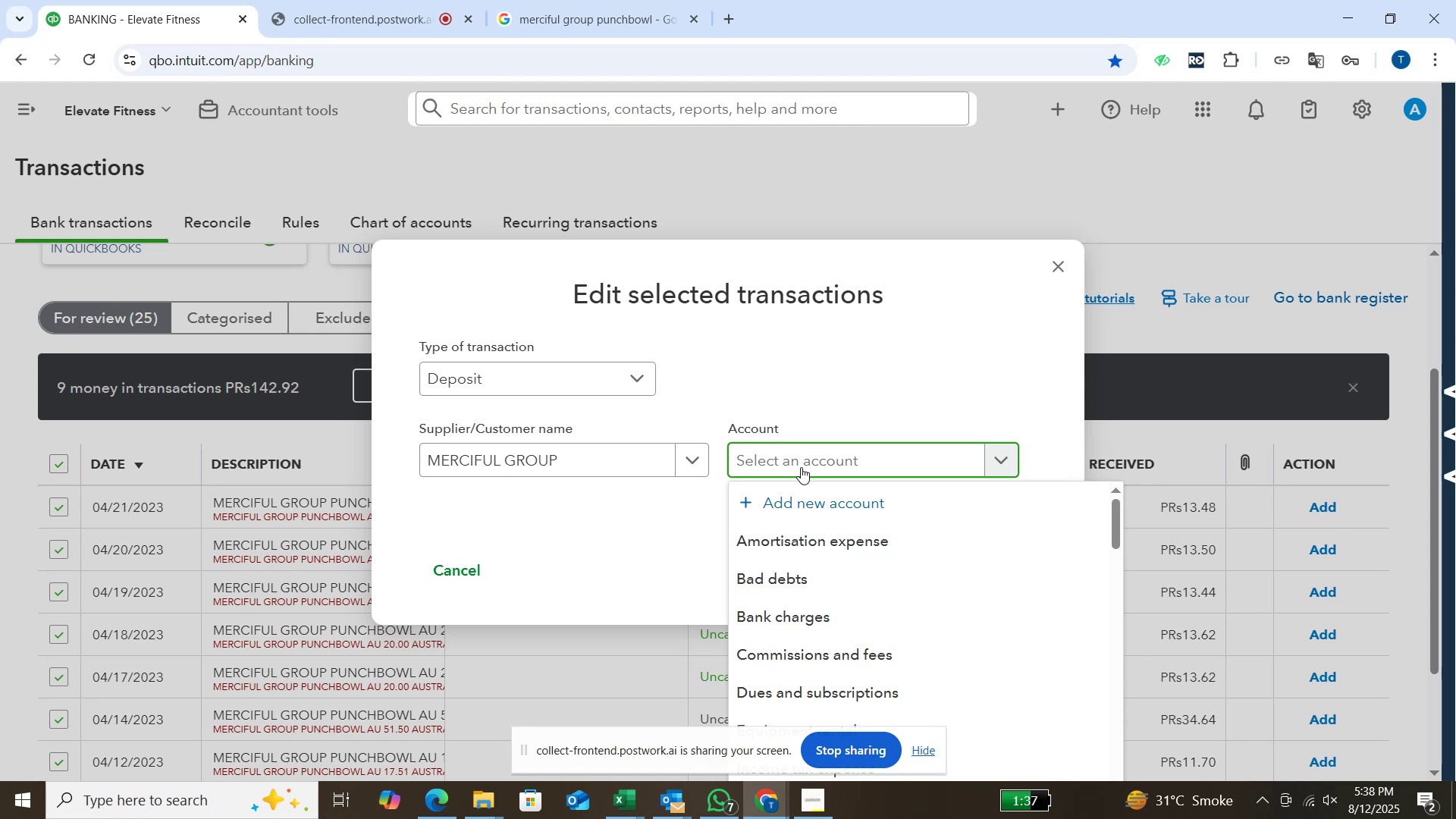 
type(other)
 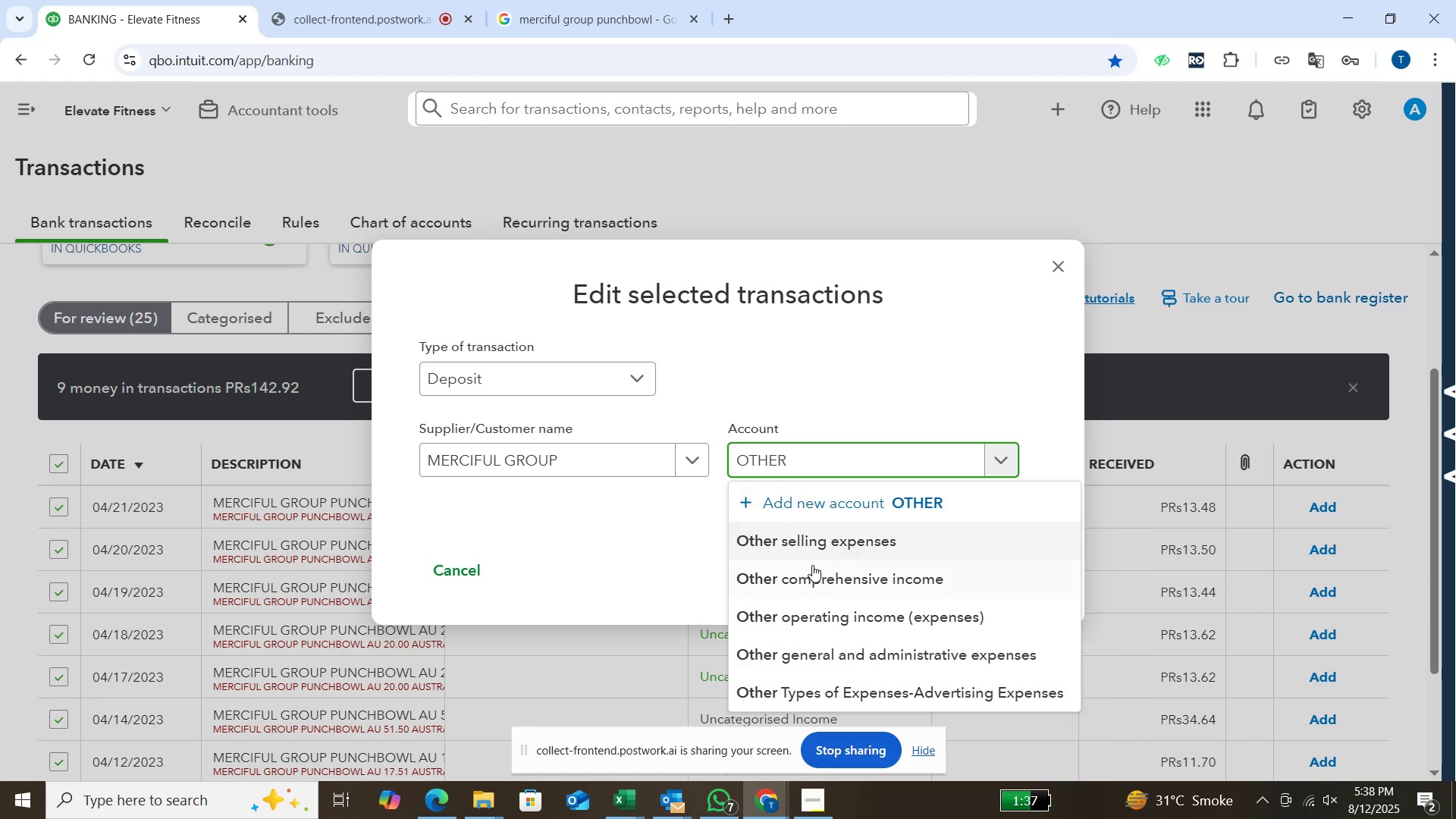 
left_click([812, 579])
 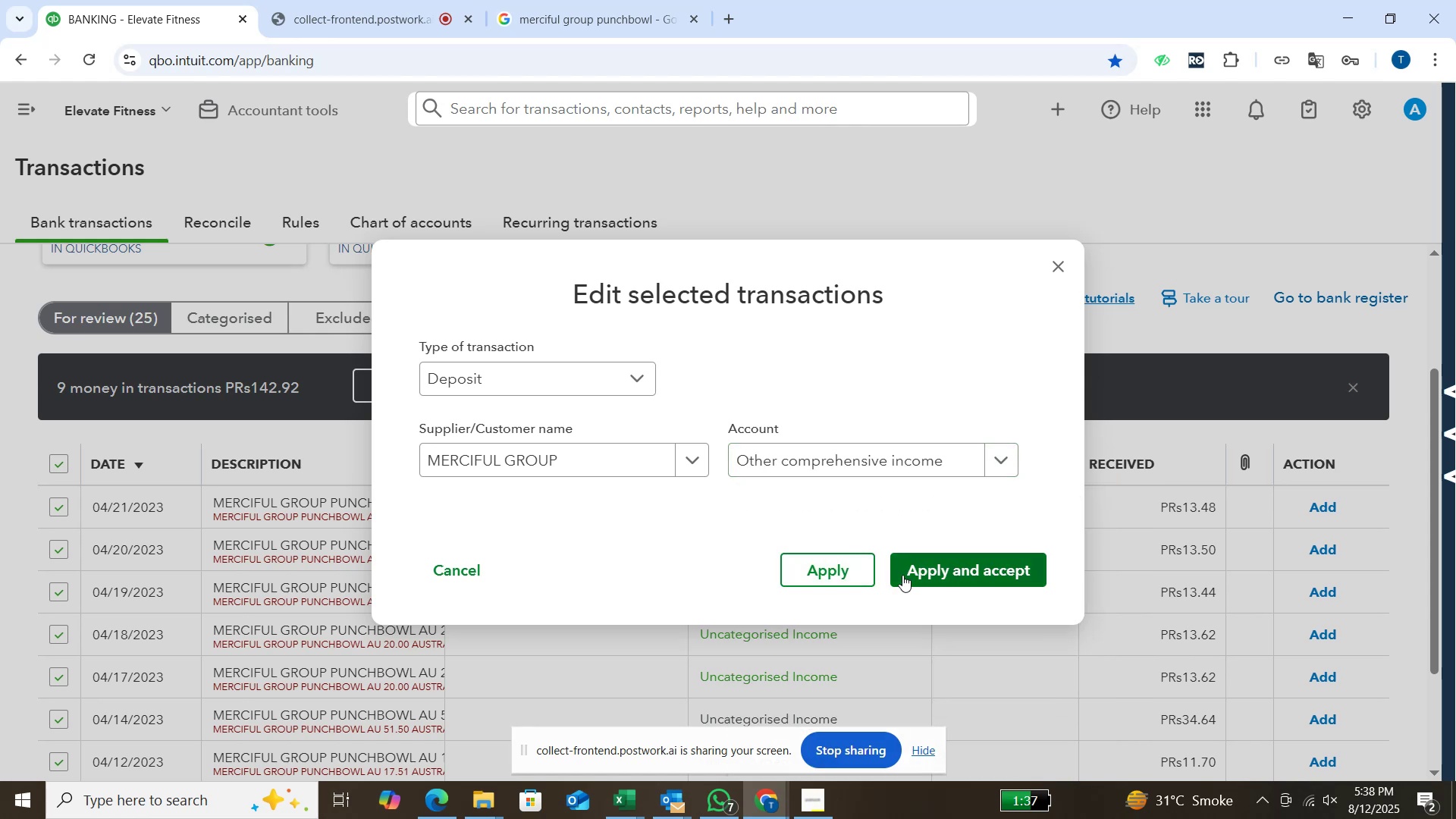 
left_click([902, 575])
 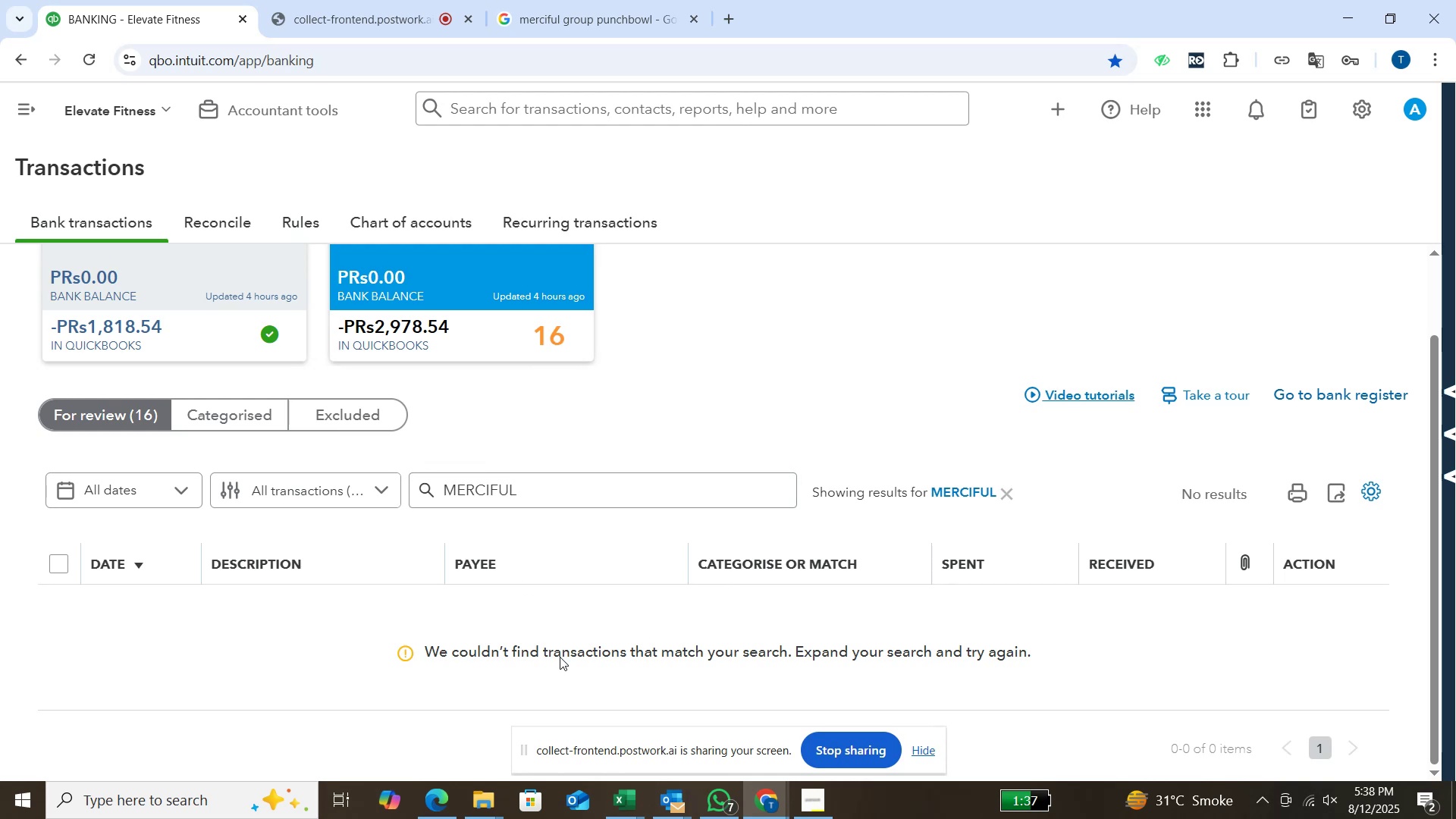 
wait(23.57)
 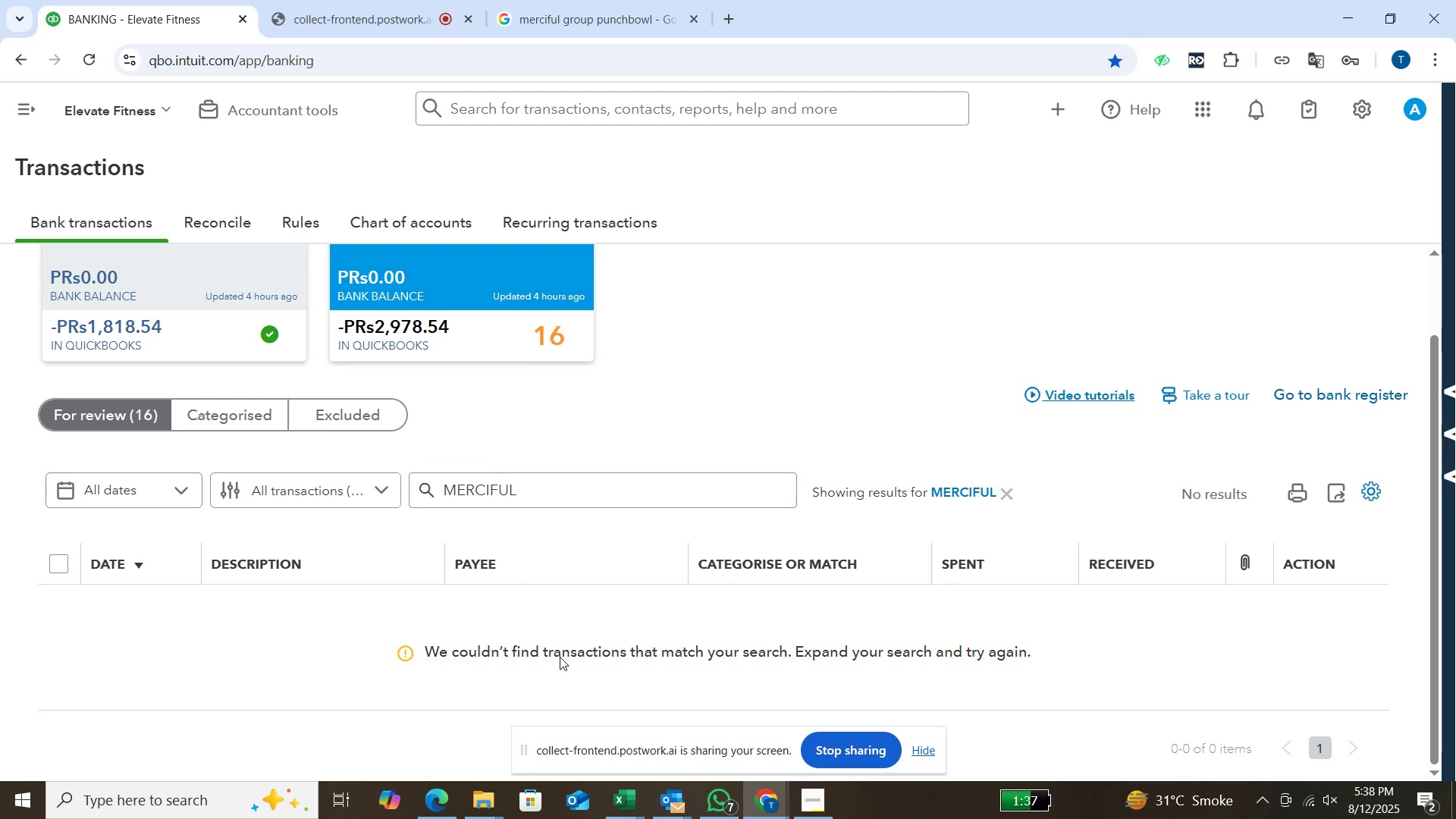 
mouse_move([892, 714])
 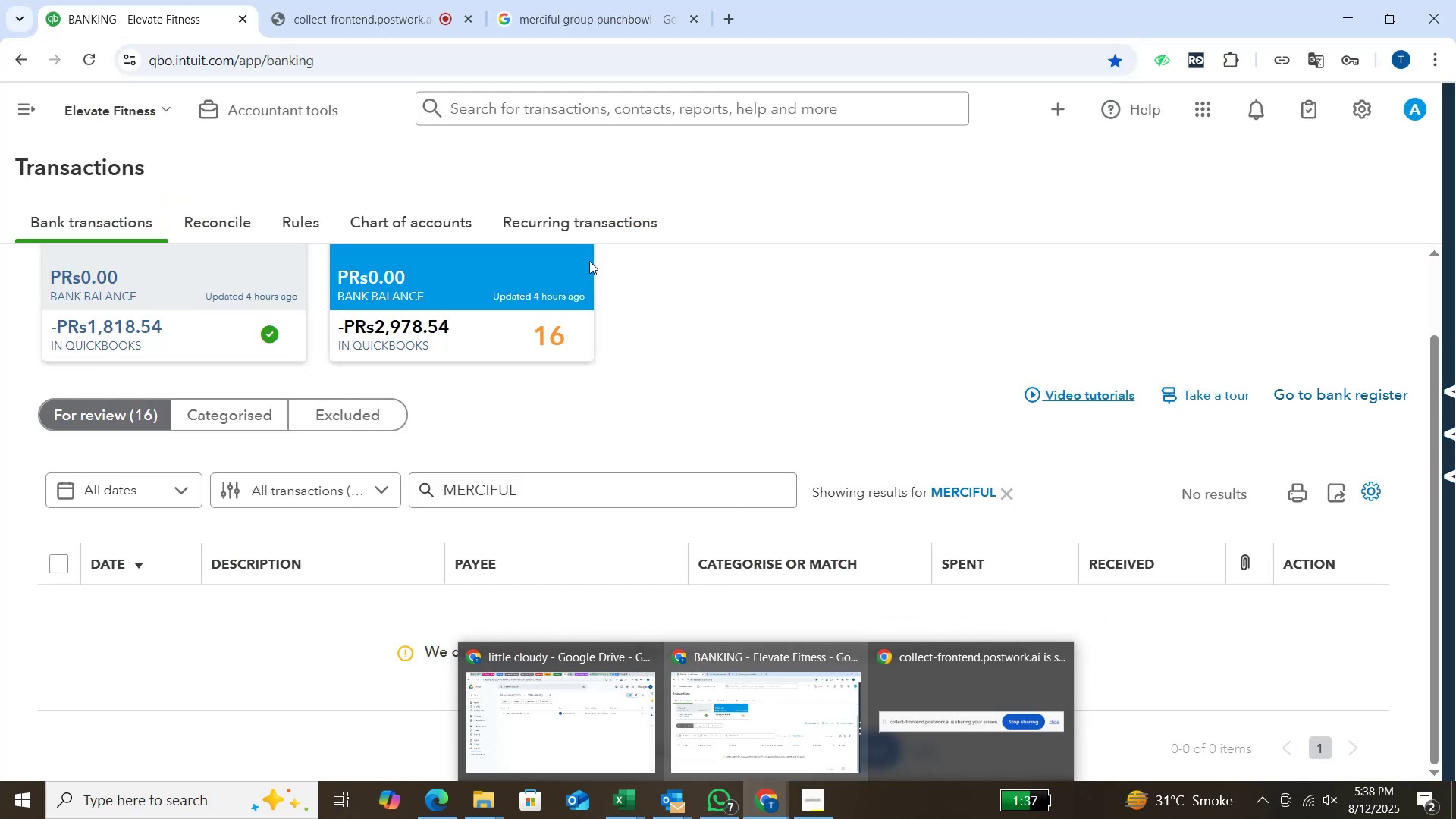 
wait(5.89)
 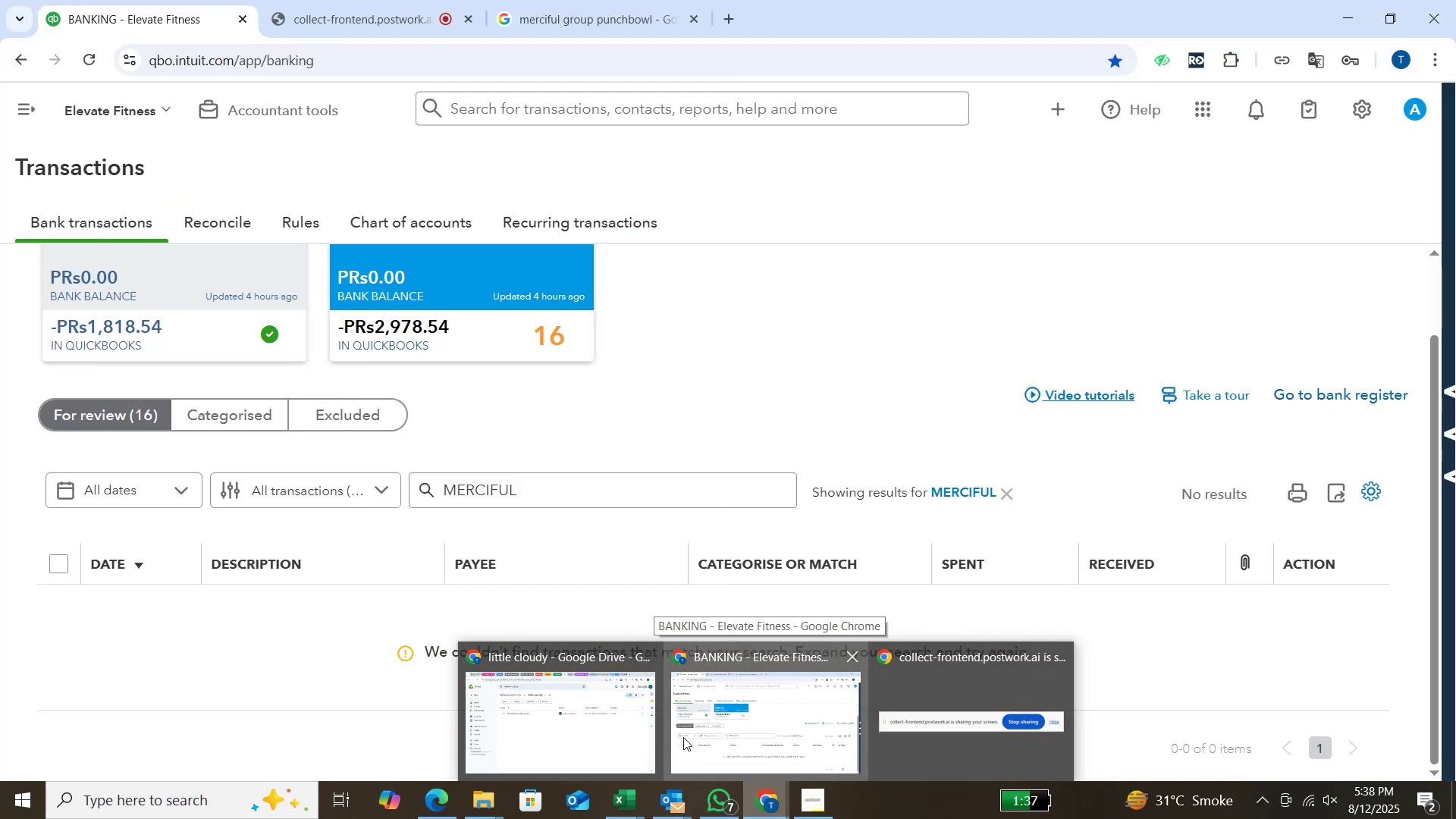 
left_click([391, 27])
 